 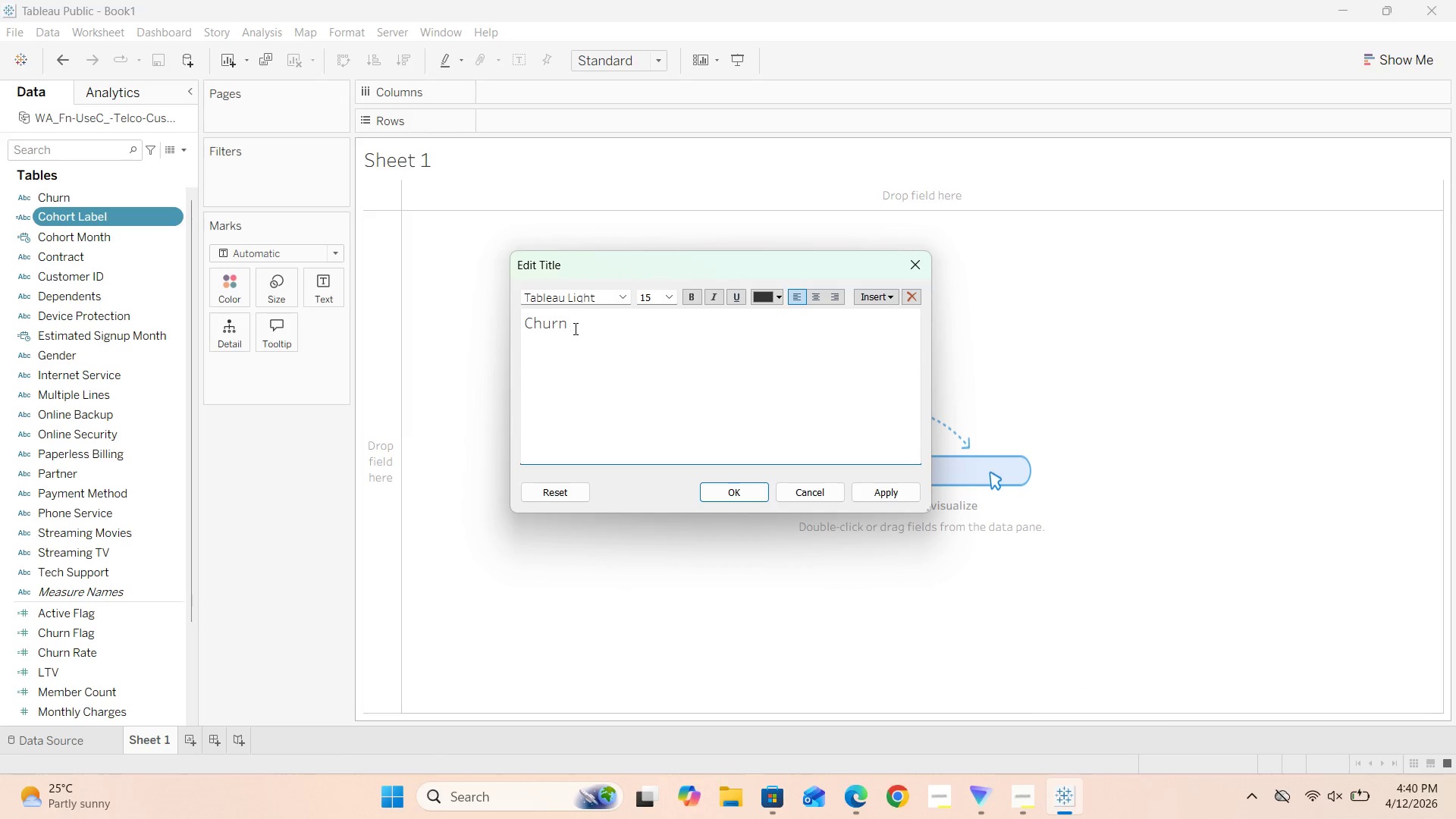 
hold_key(key=Backspace, duration=0.75)
 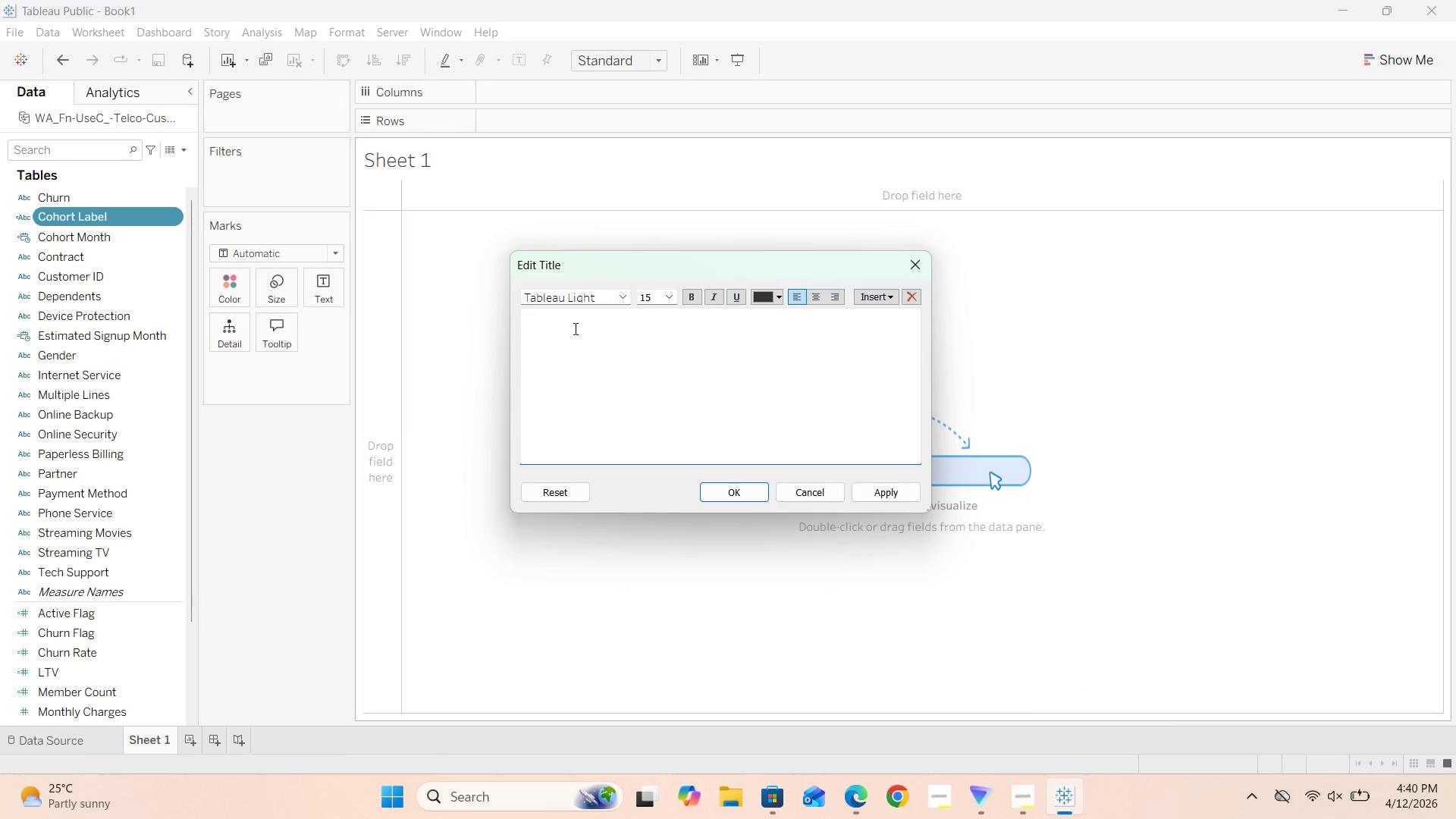 
double_click([912, 259])
 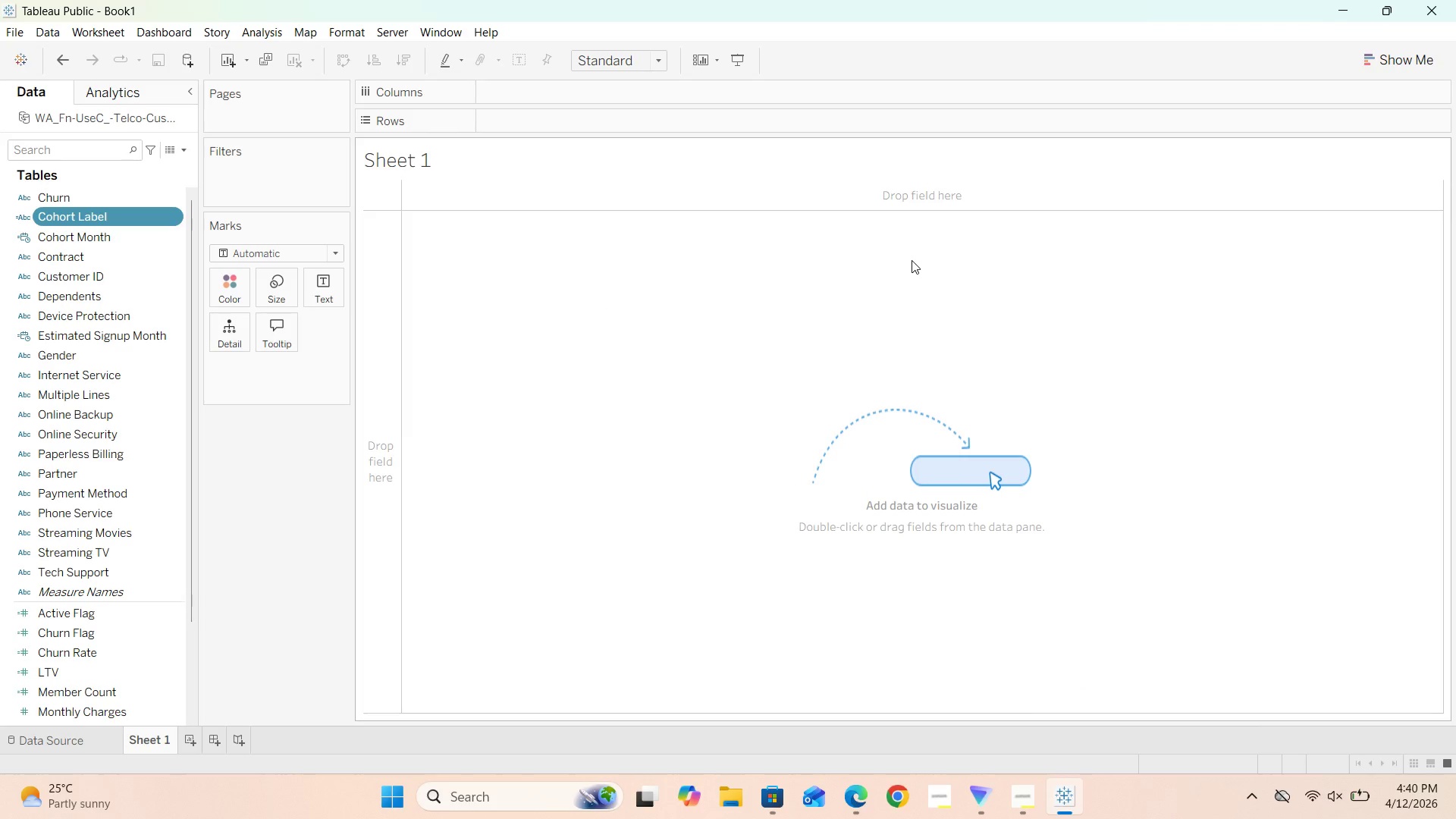 
wait(7.16)
 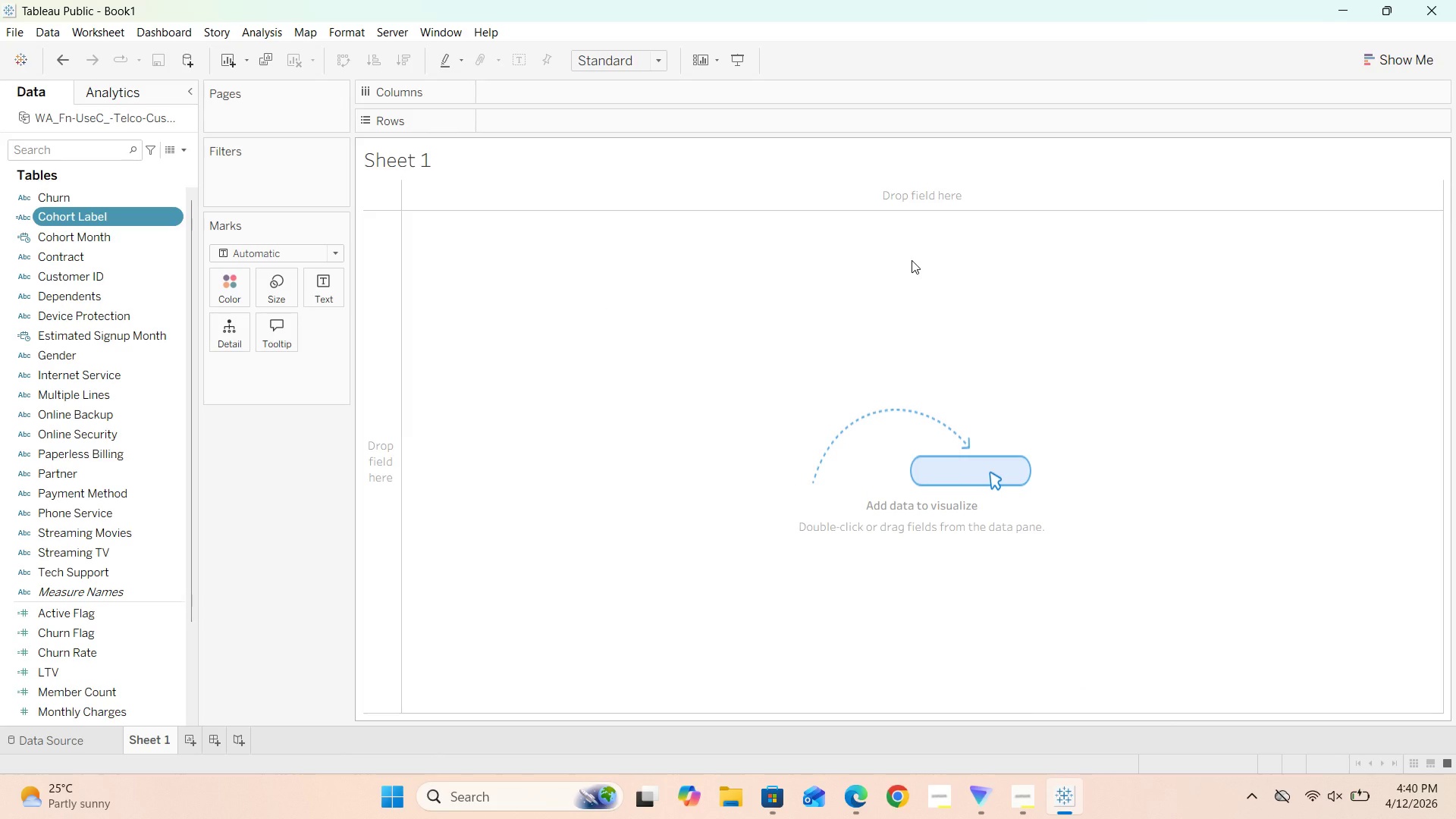 
left_click([182, 149])
 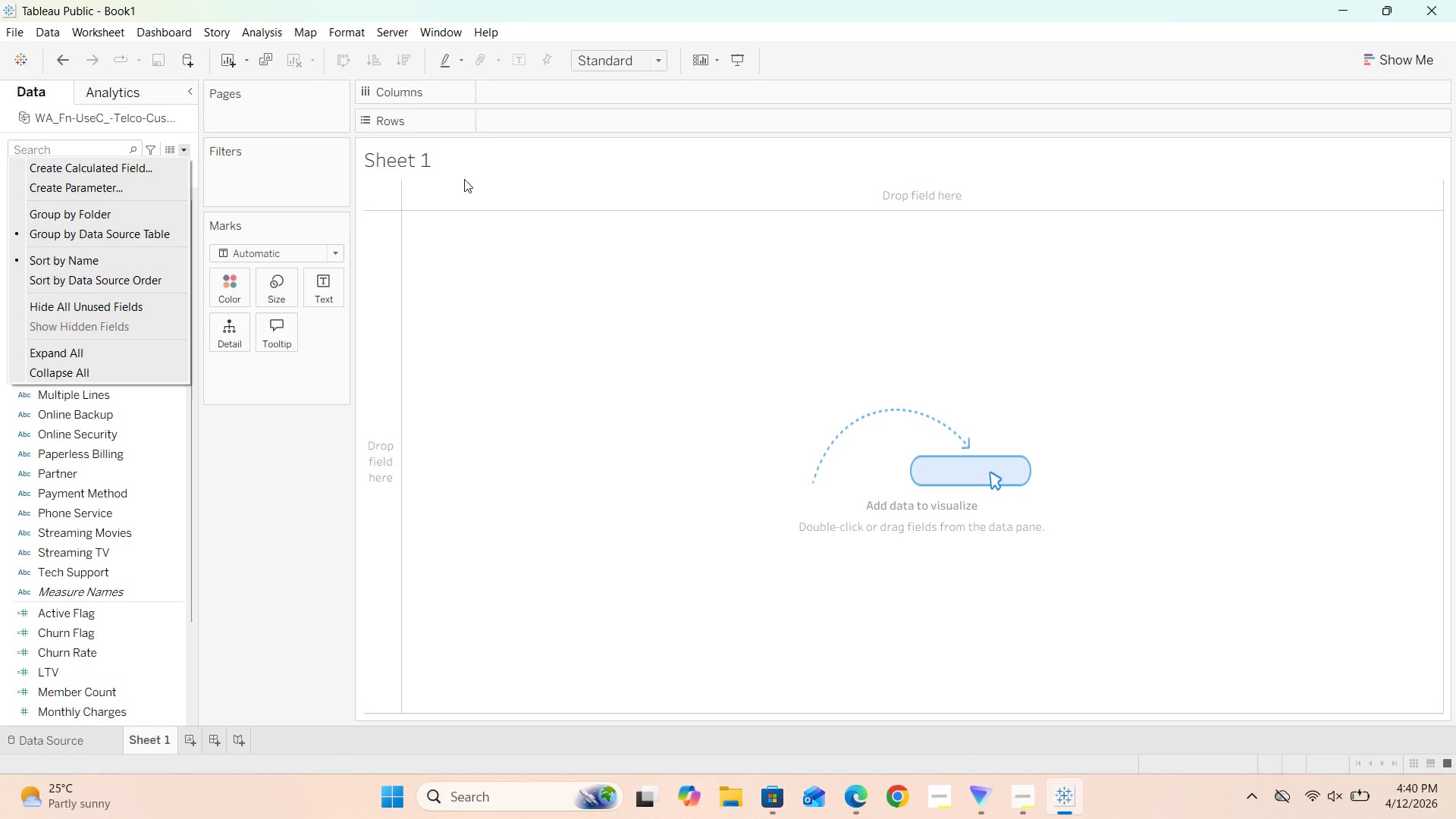 
left_click([160, 168])
 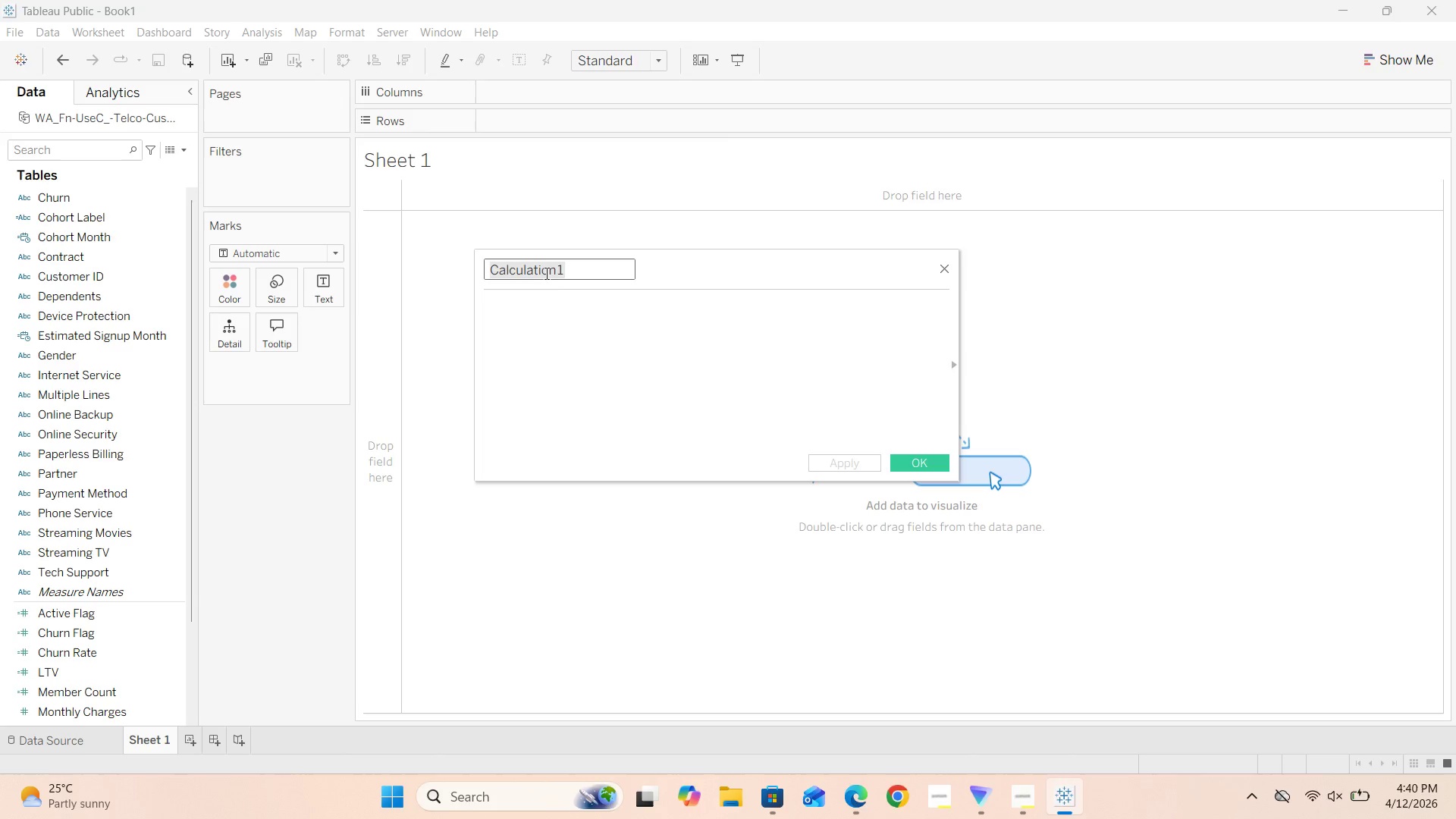 
left_click([529, 301])
 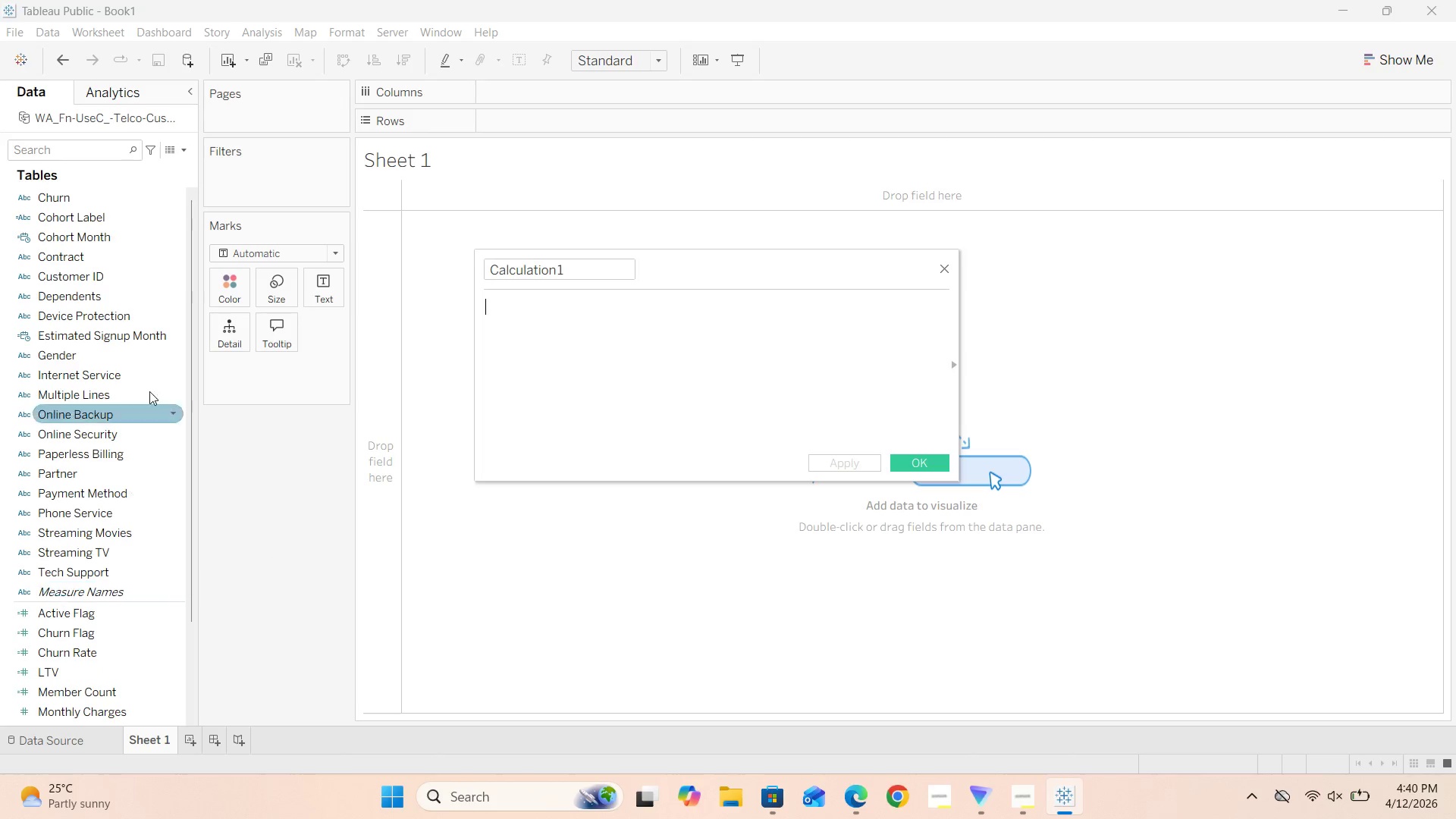 
wait(7.78)
 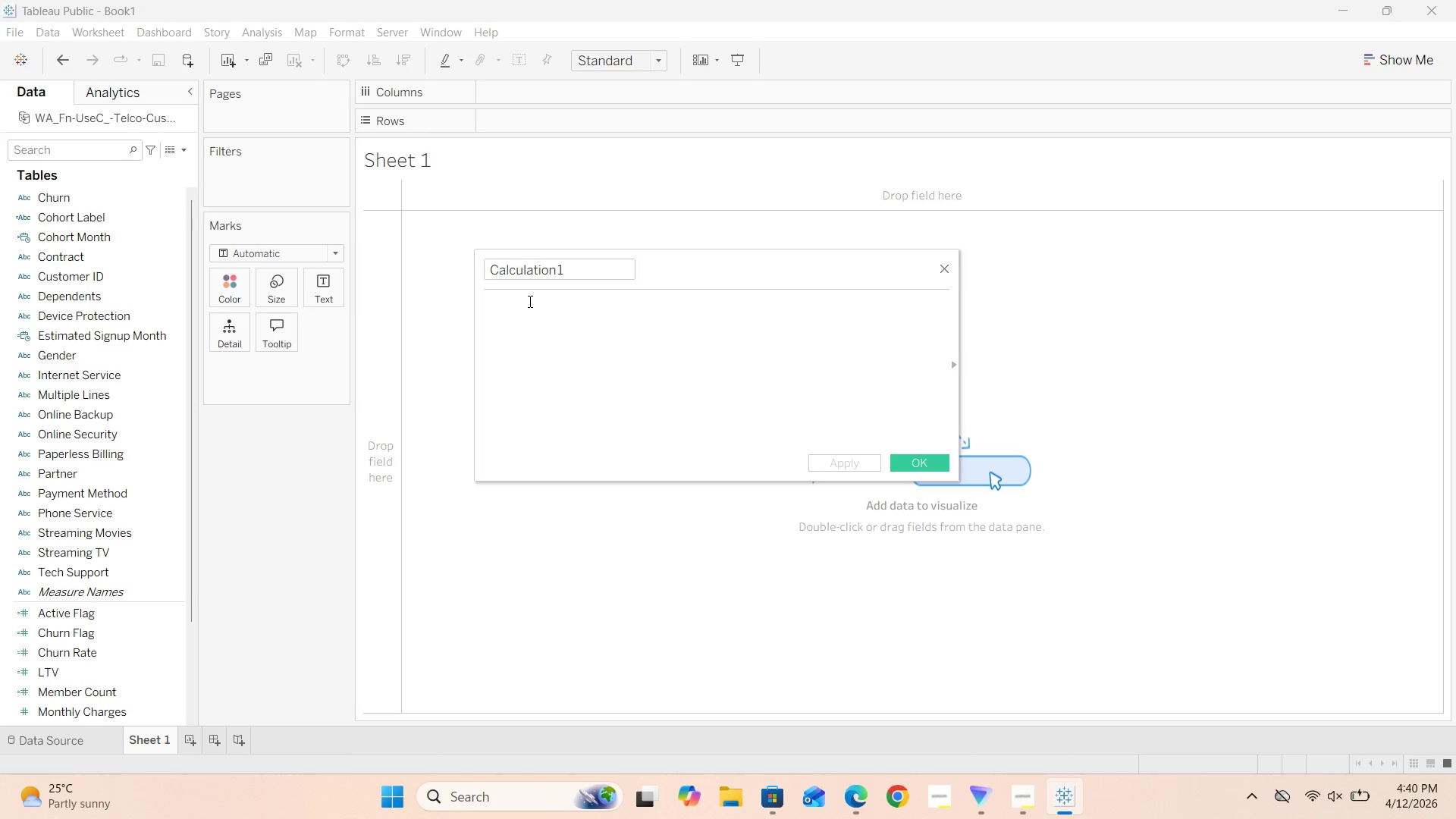 
left_click([947, 270])
 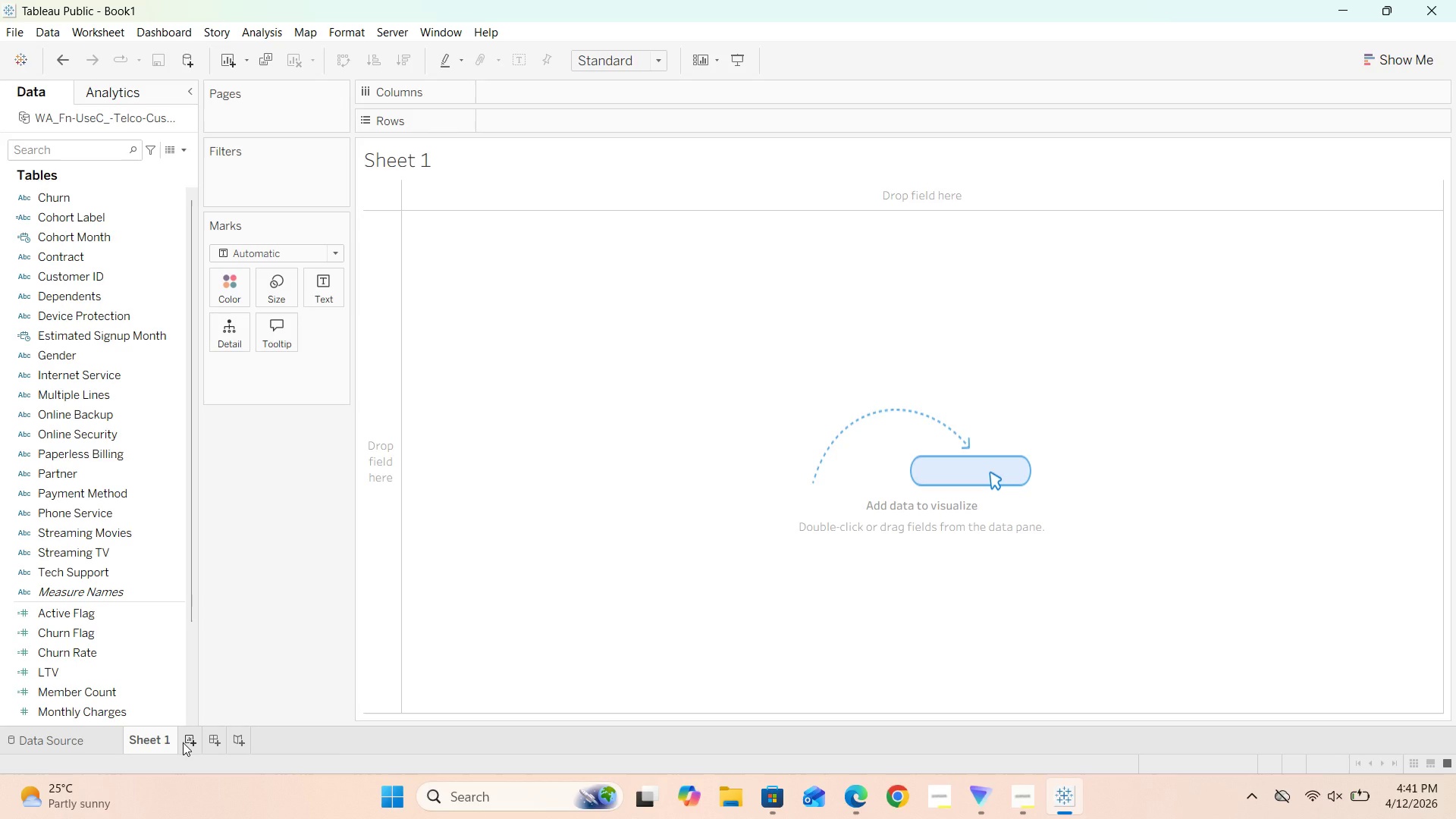 
wait(16.31)
 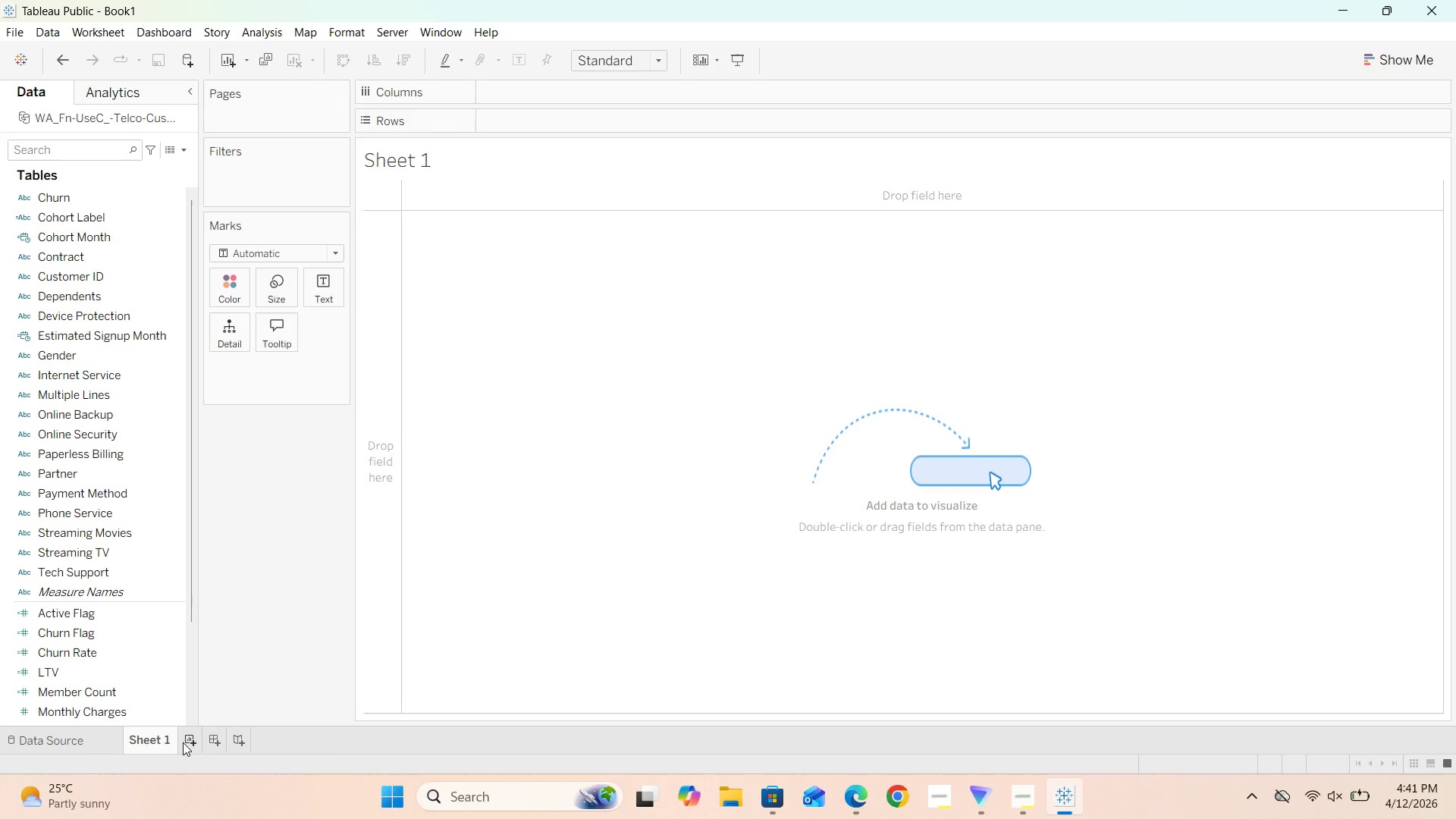 
left_click([143, 735])
 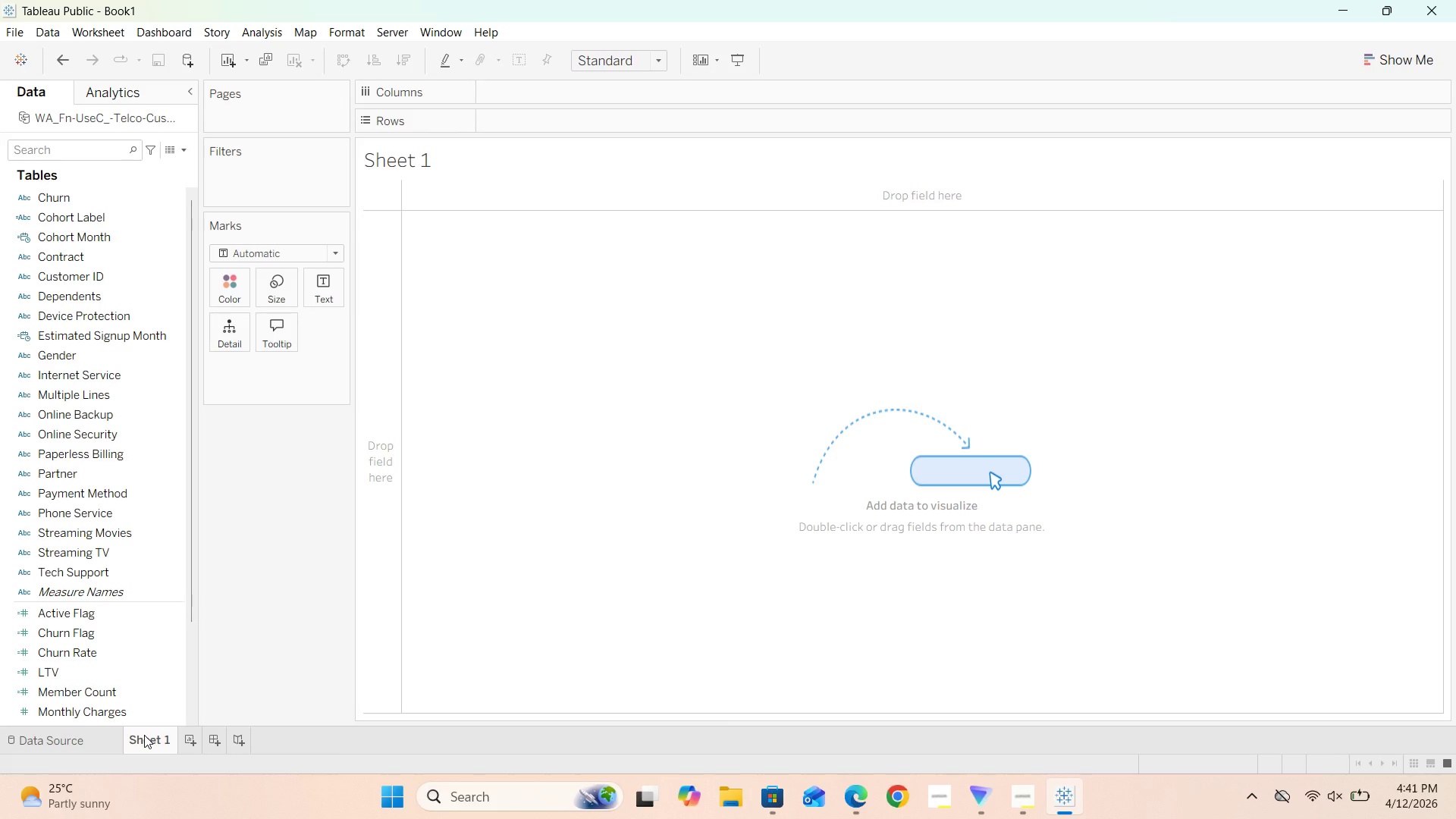 
right_click([144, 735])
 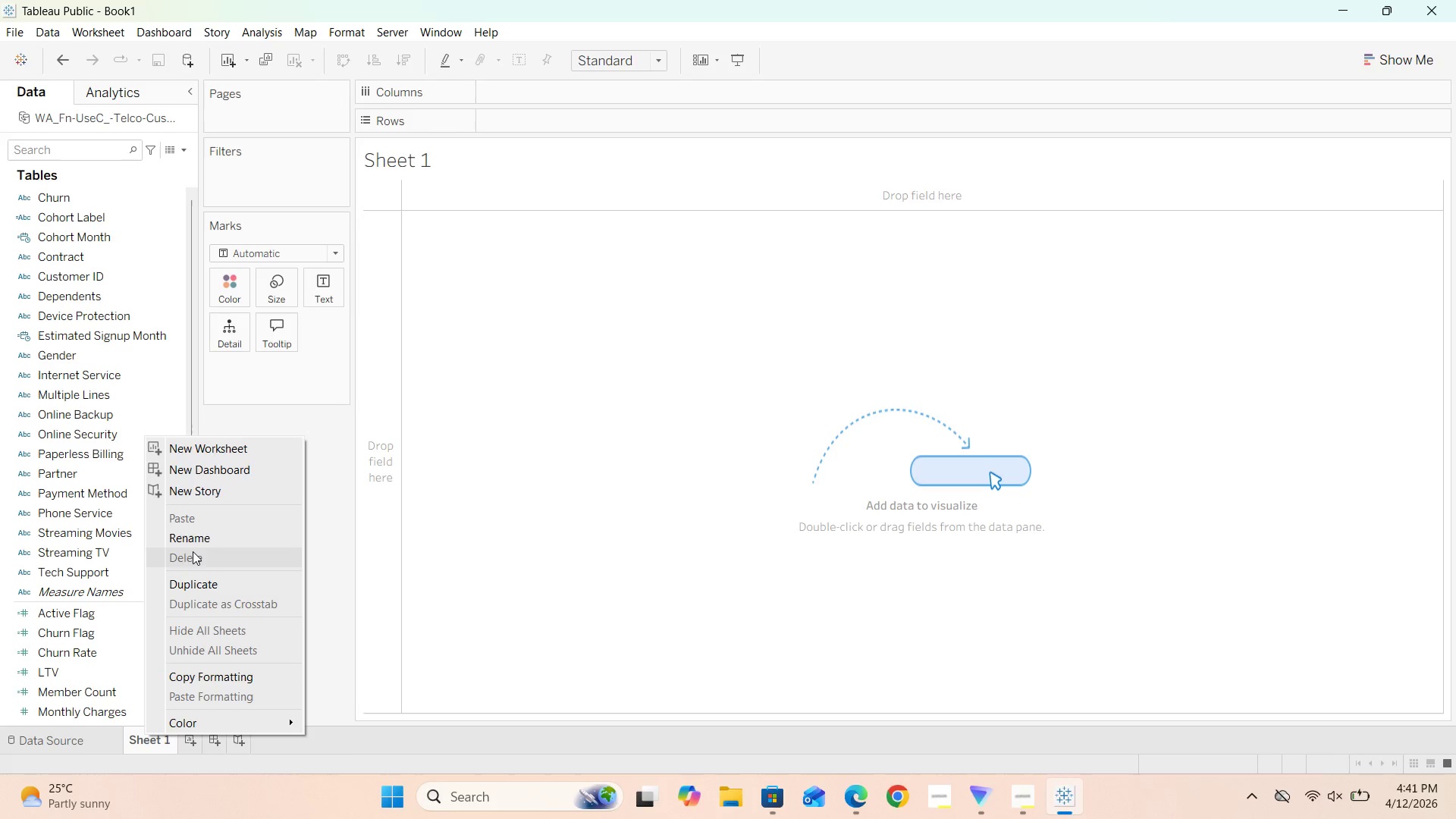 
left_click([199, 533])
 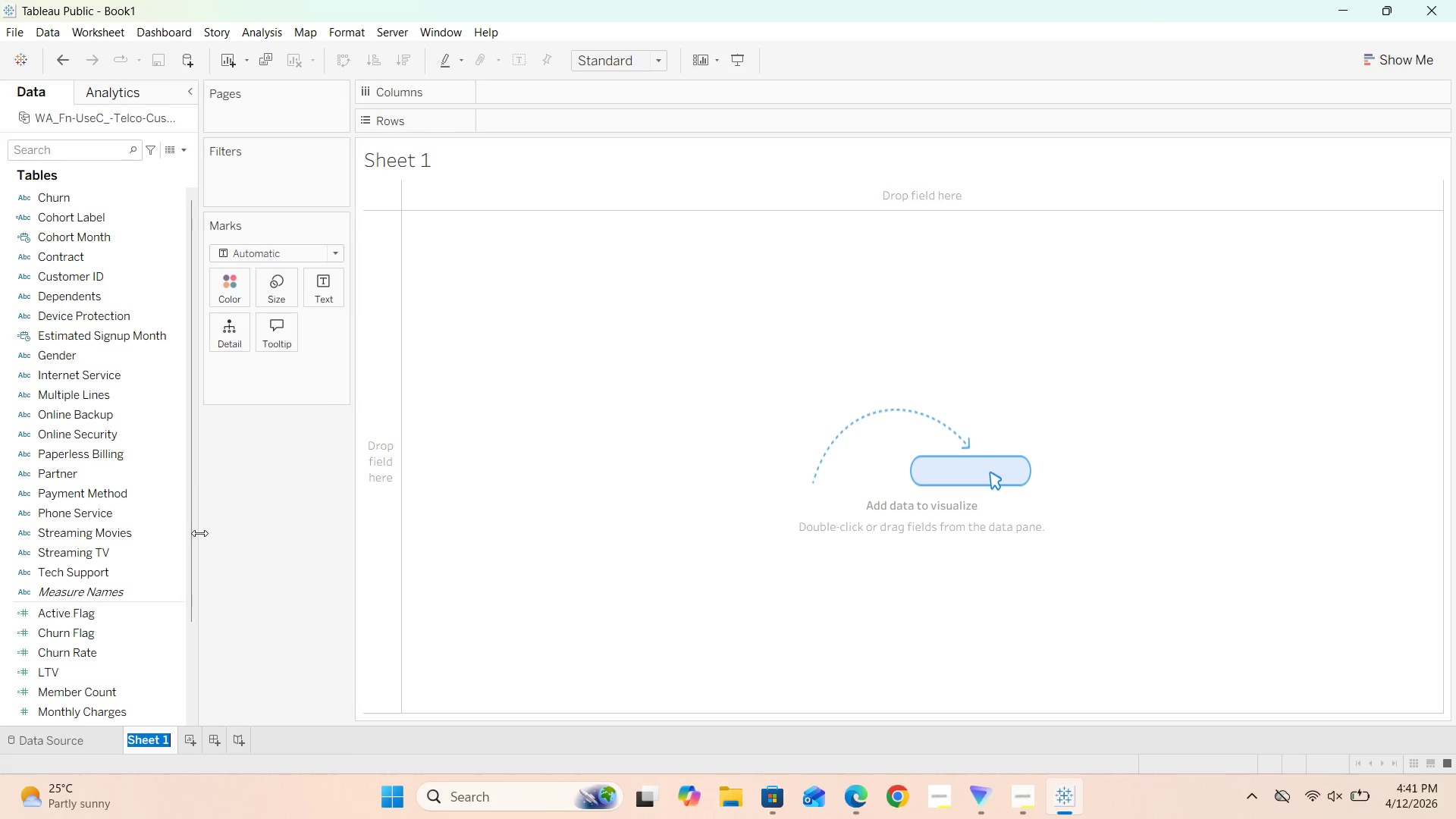 
key(Backspace)
type(Churn Rate by Membersg)
key(Backspace)
type(hip Tier)
 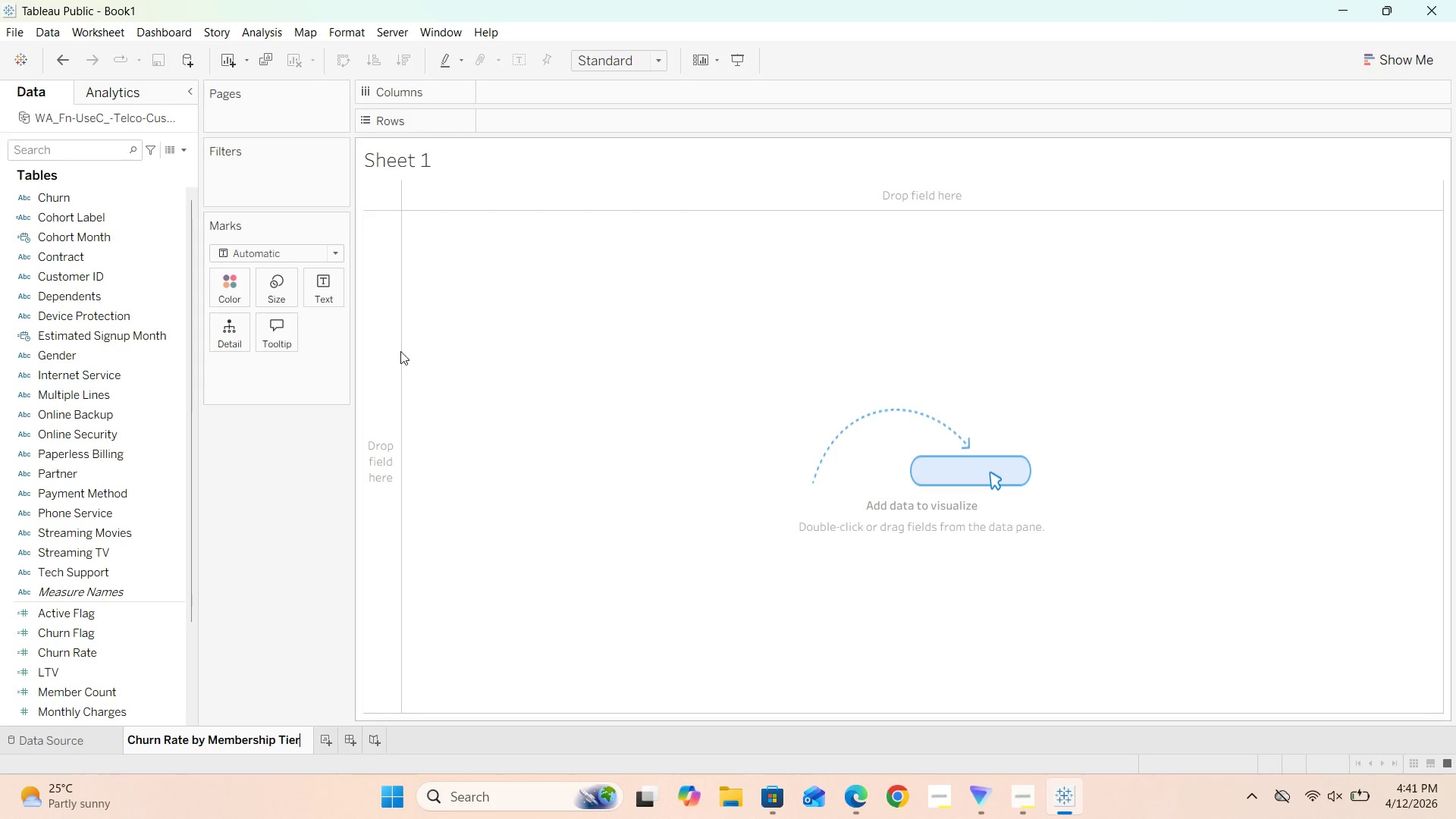 
left_click([481, 381])
 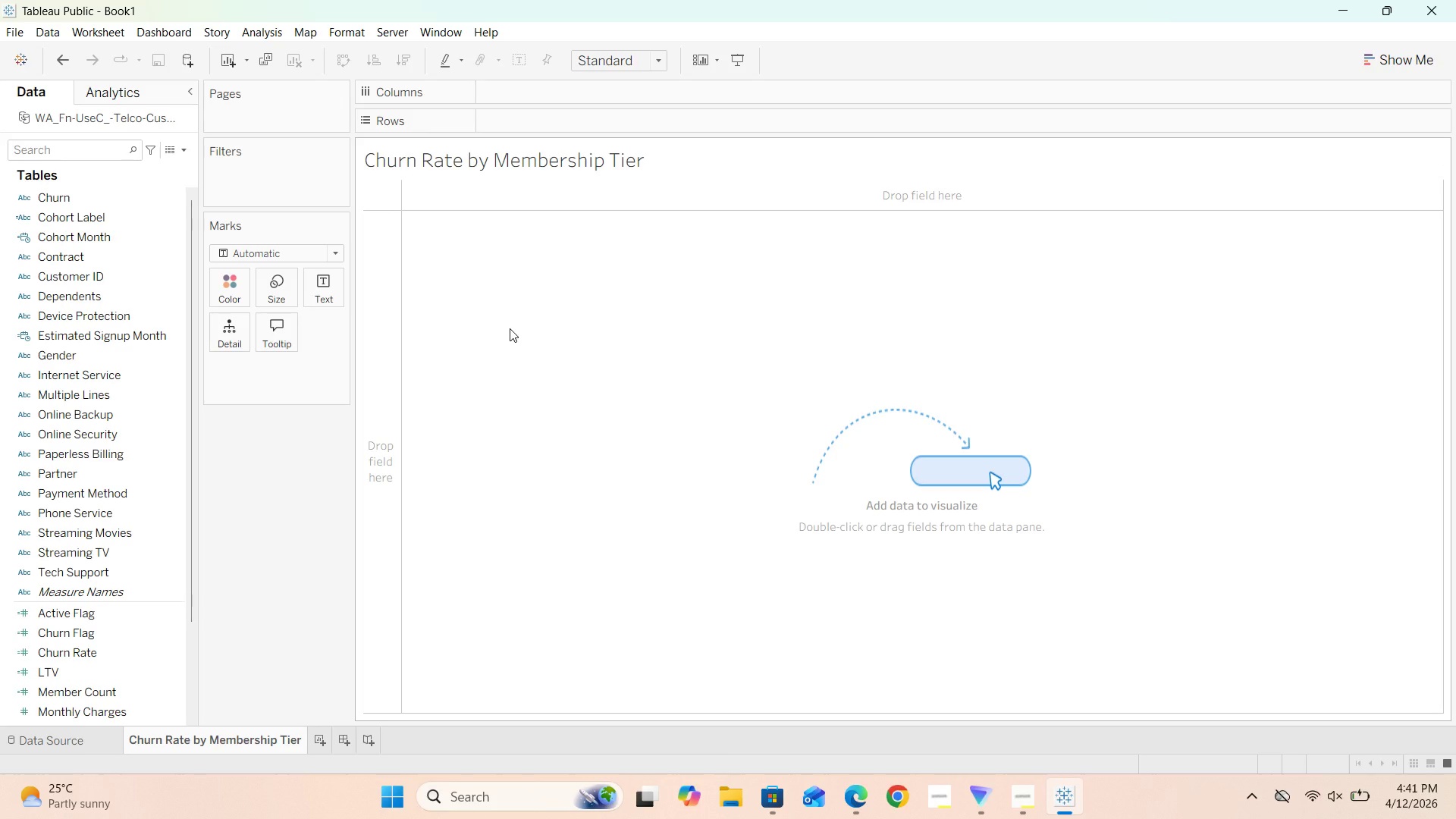 
wait(10.61)
 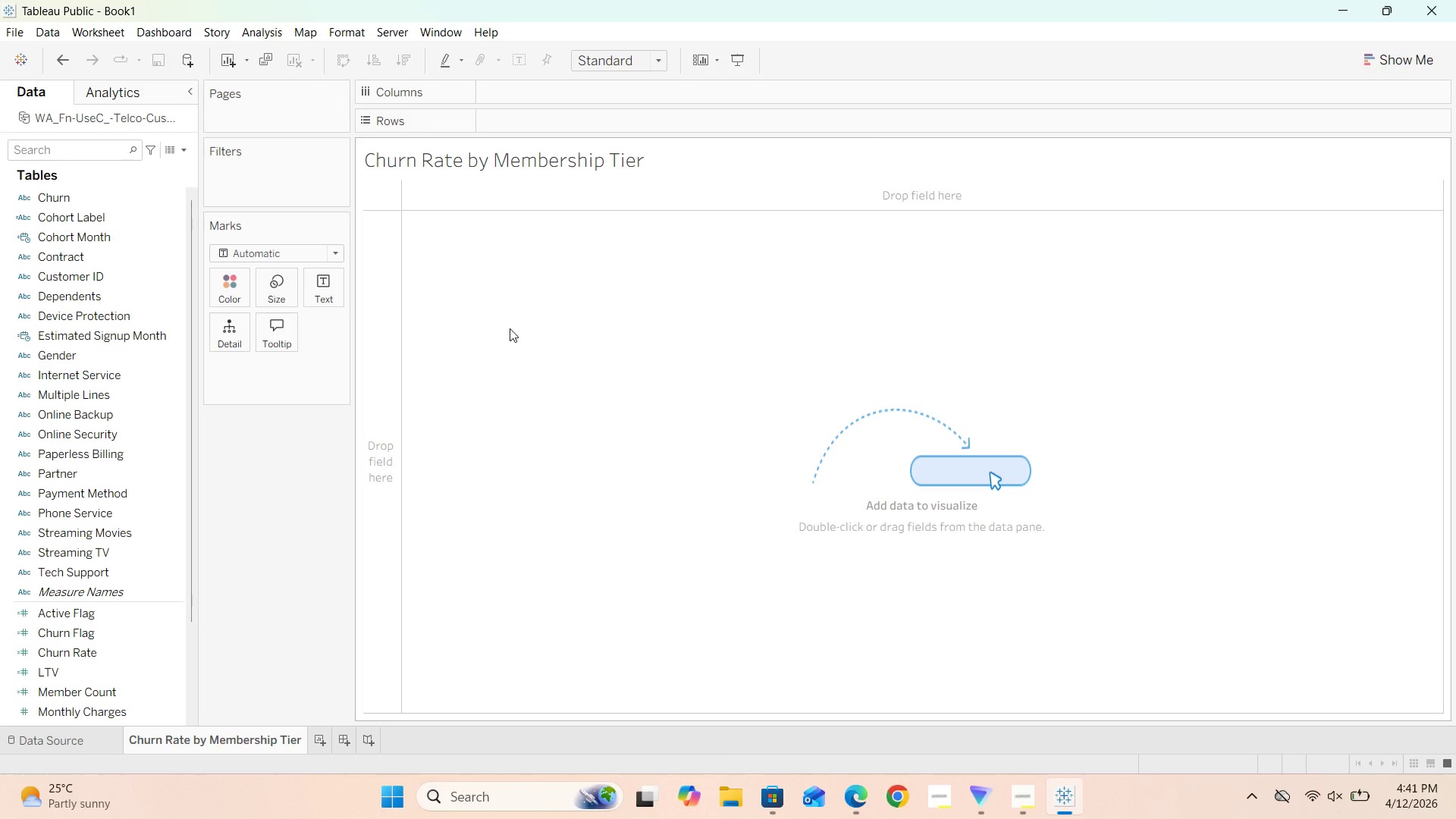 
scroll: coordinate [139, 387], scroll_direction: up, amount: 5.0
 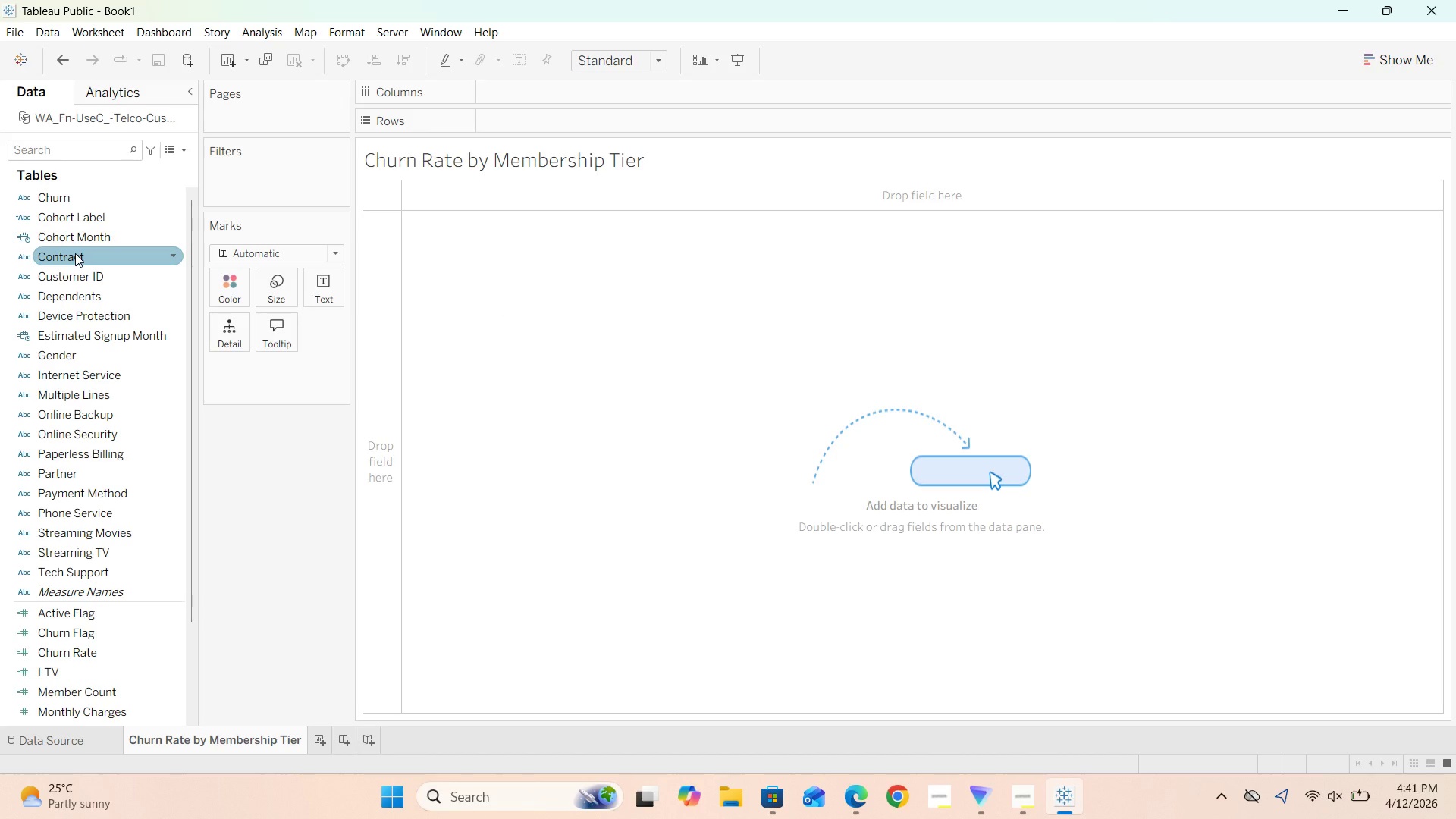 
left_click_drag(start_coordinate=[75, 253], to_coordinate=[538, 118])
 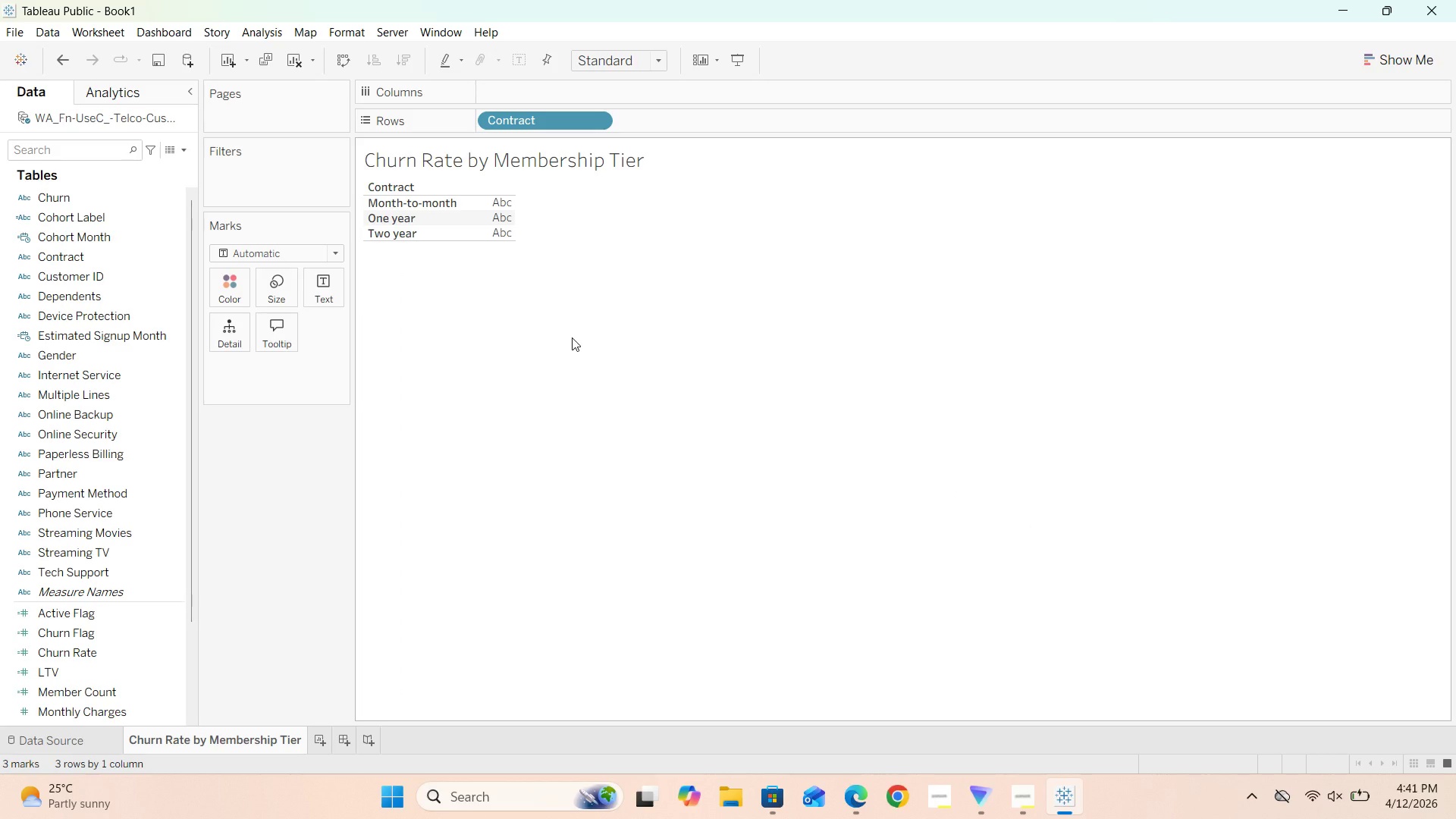 
wait(9.39)
 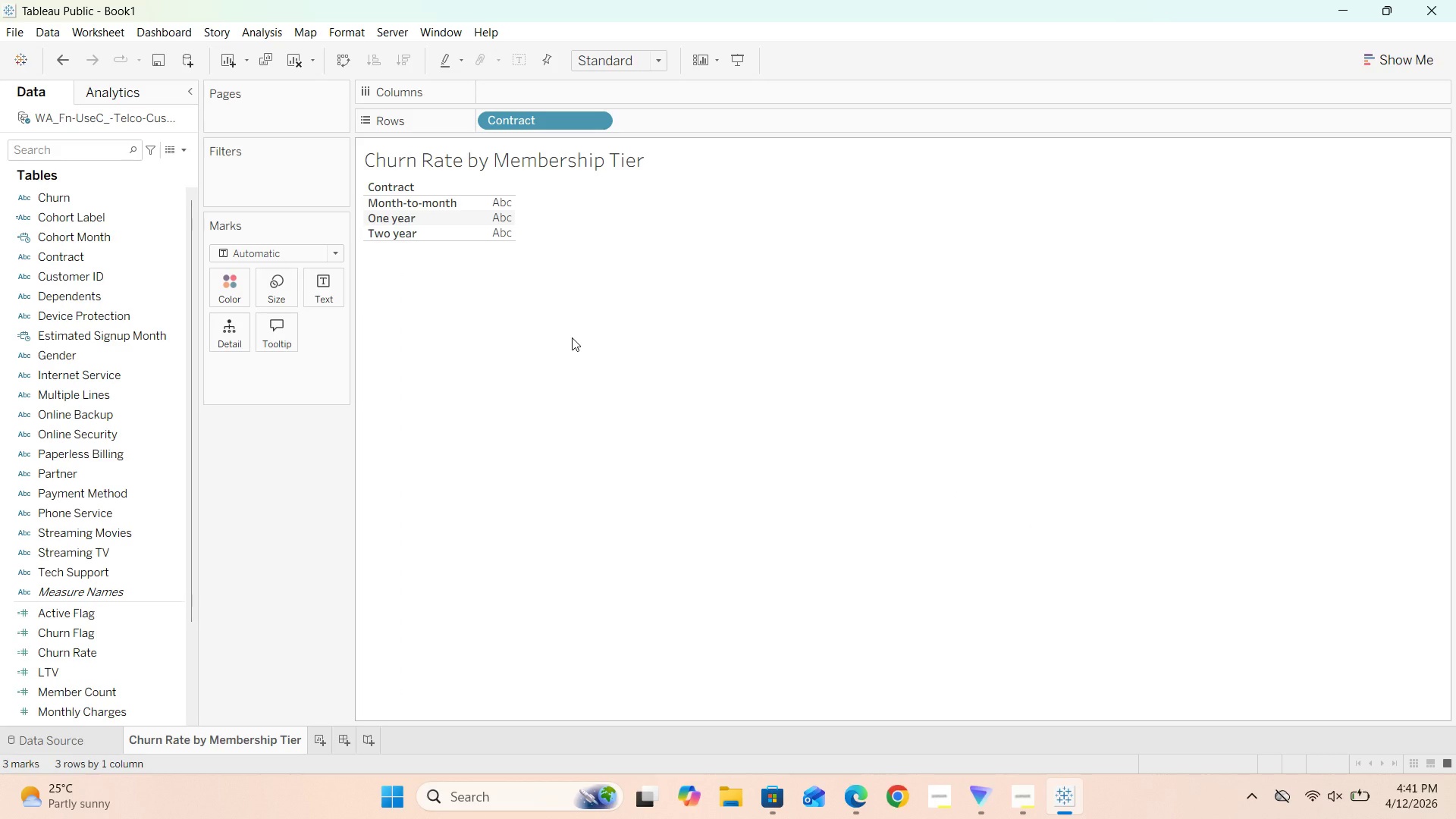 
scroll: coordinate [95, 593], scroll_direction: none, amount: 0.0
 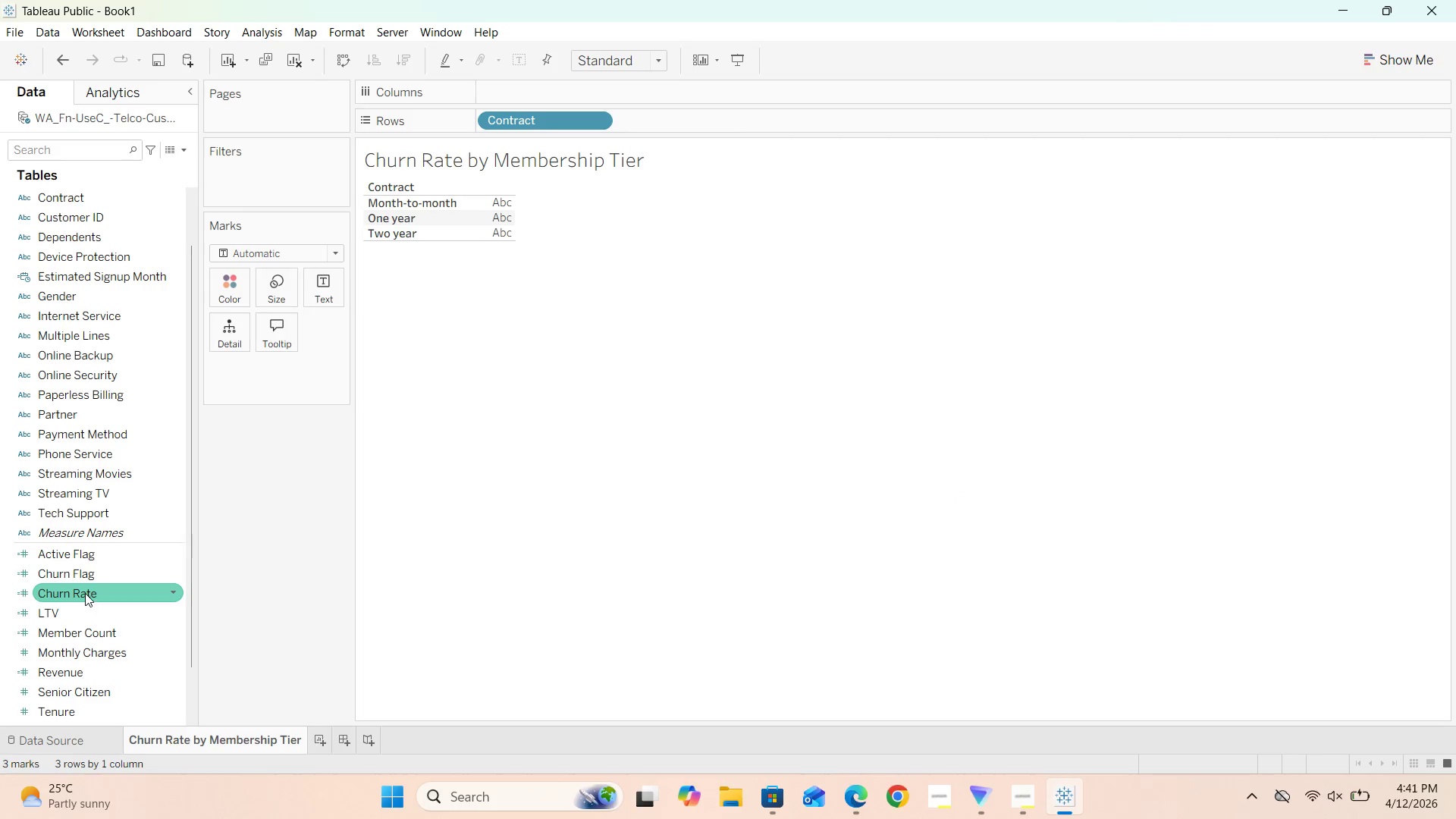 
left_click_drag(start_coordinate=[85, 593], to_coordinate=[531, 90])
 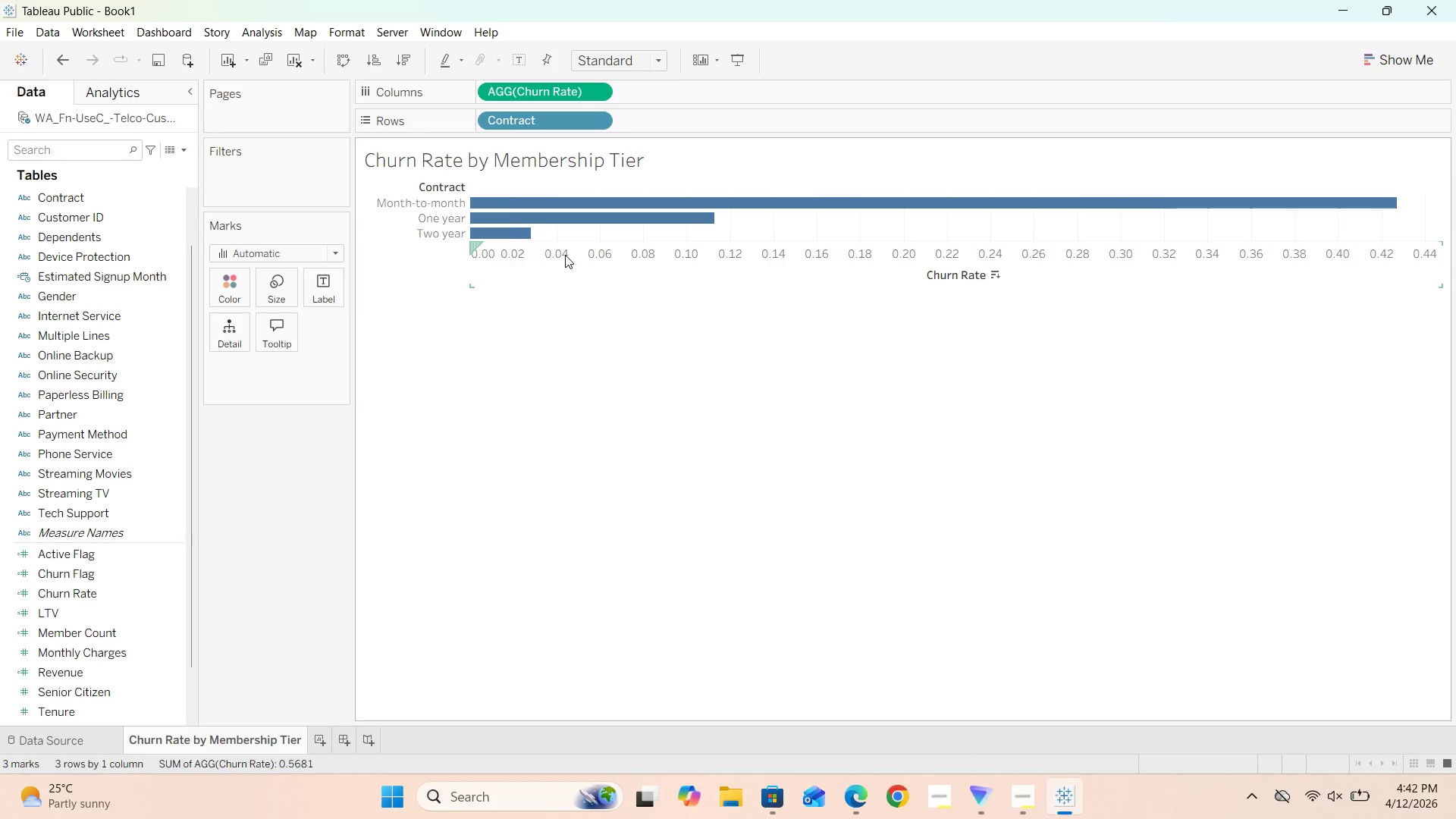 
wait(7.83)
 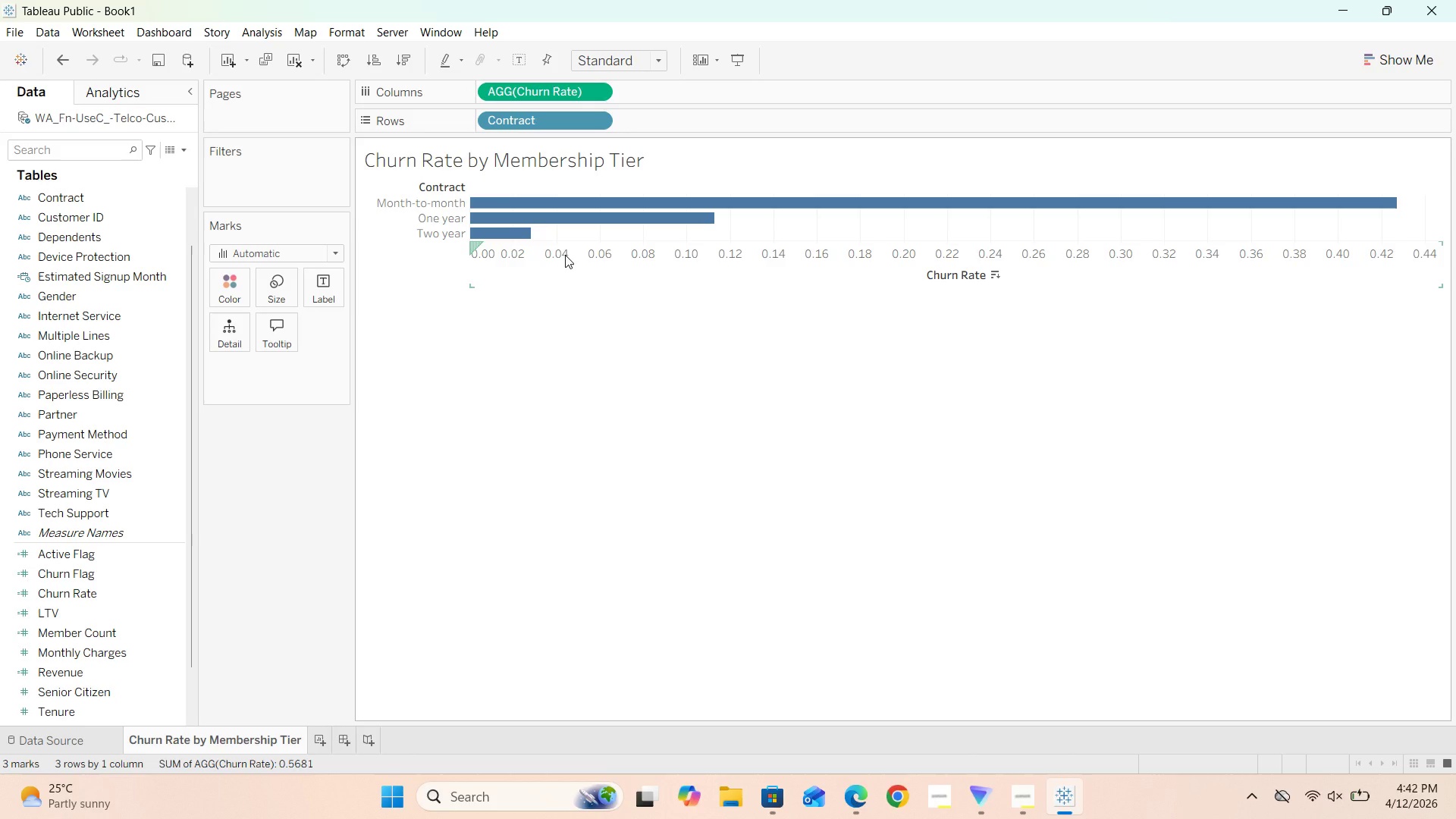 
left_click([334, 253])
 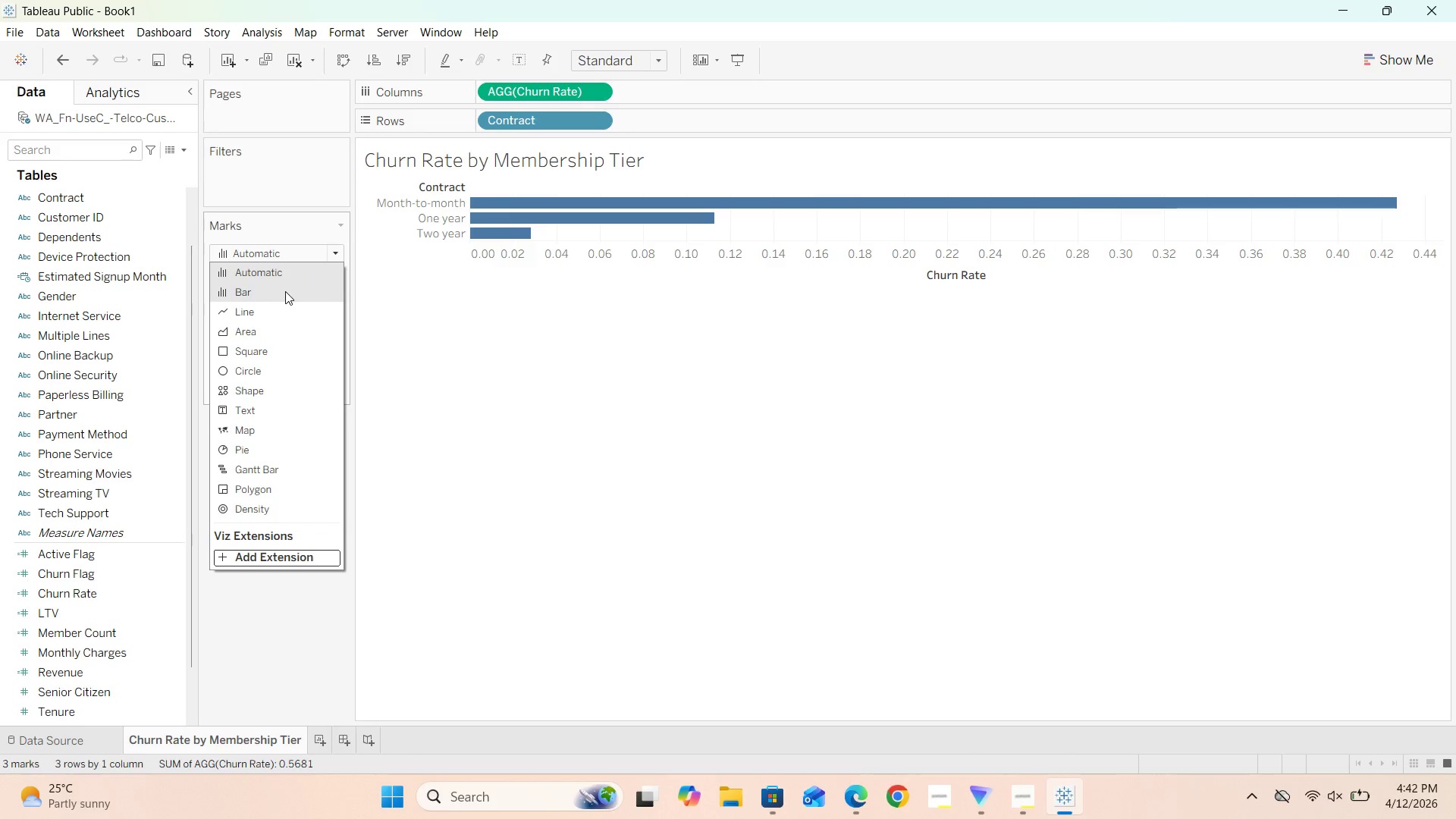 
left_click([285, 291])
 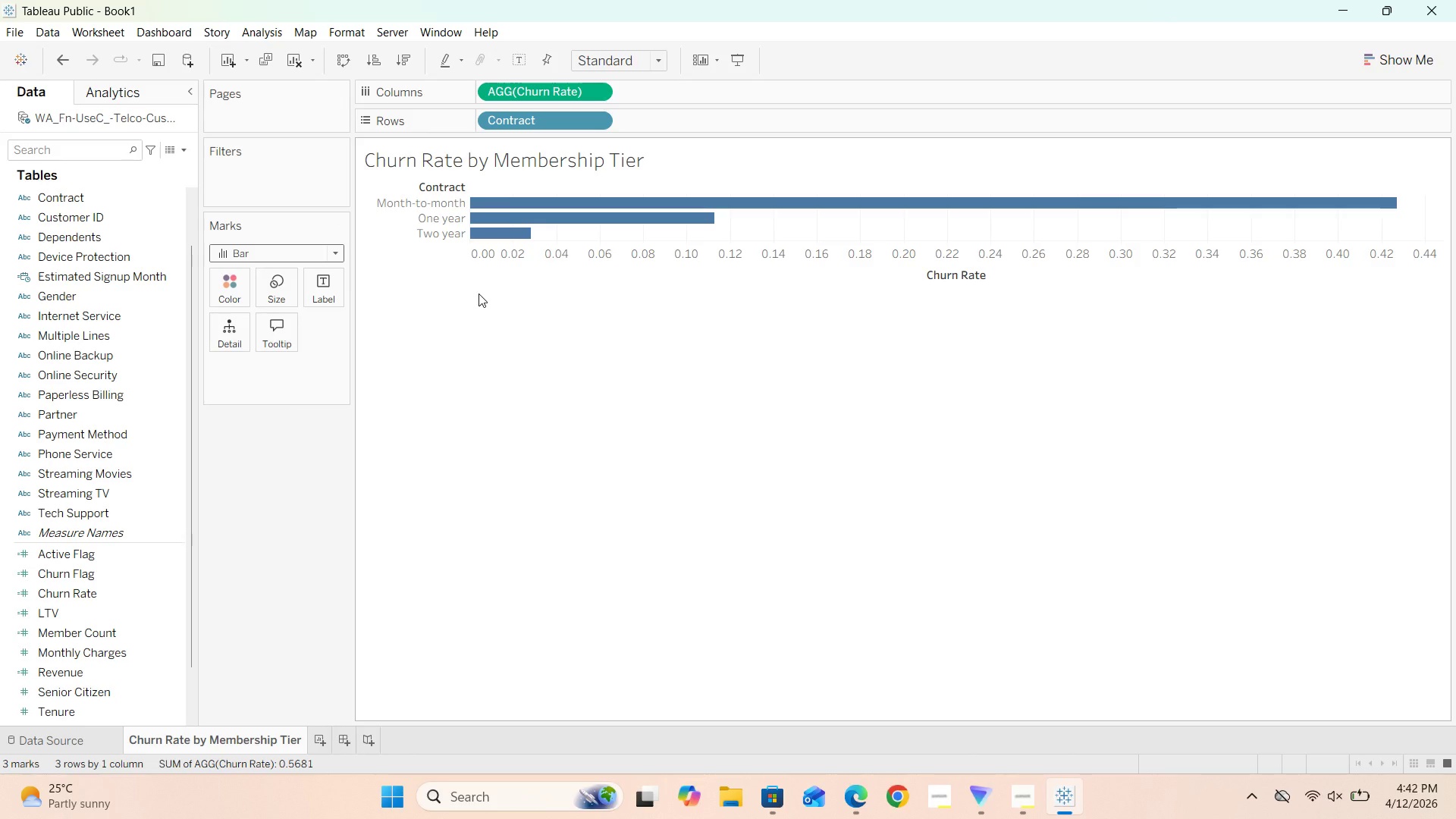 
wait(10.72)
 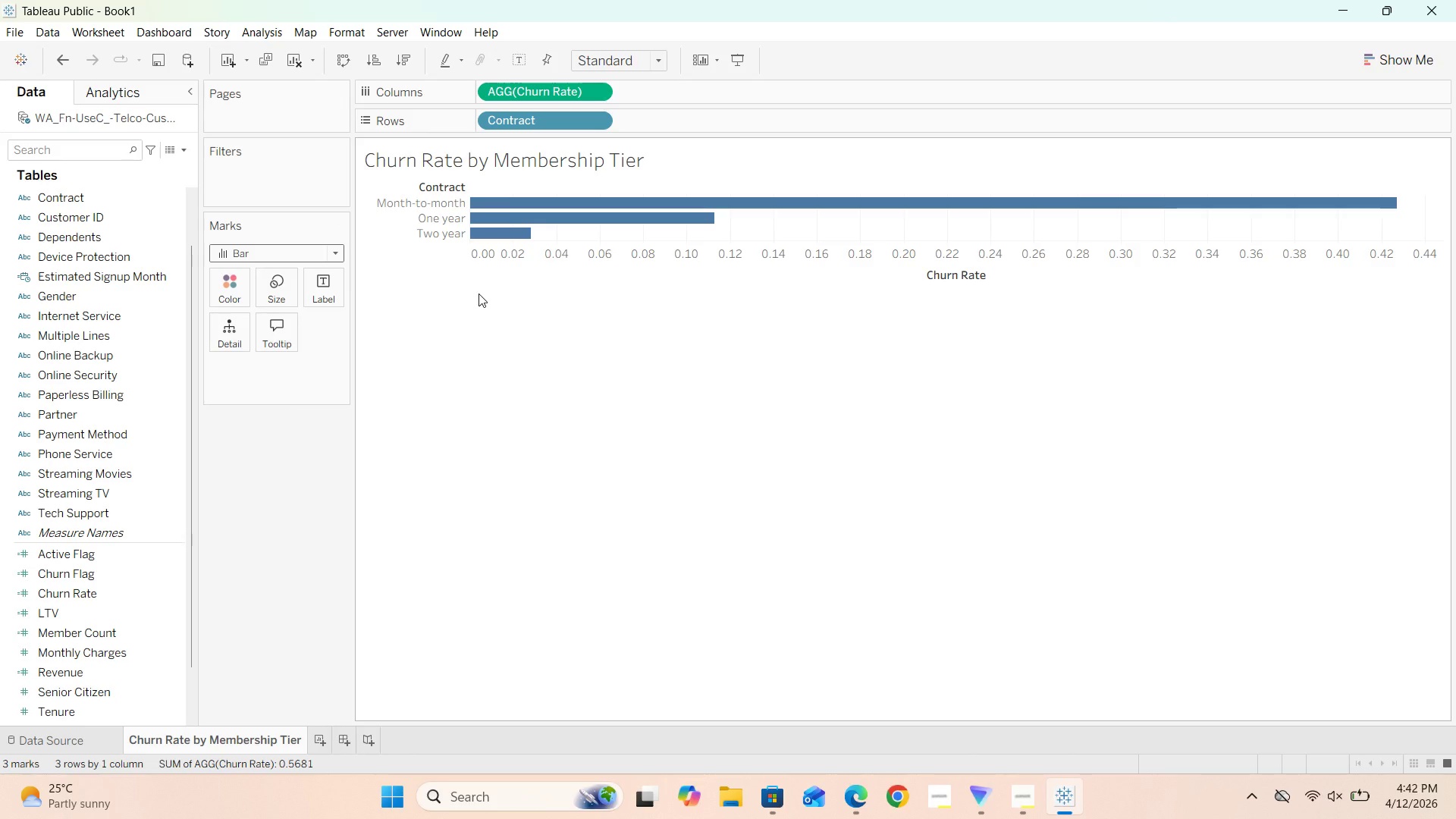 
left_click_drag(start_coordinate=[80, 594], to_coordinate=[325, 285])
 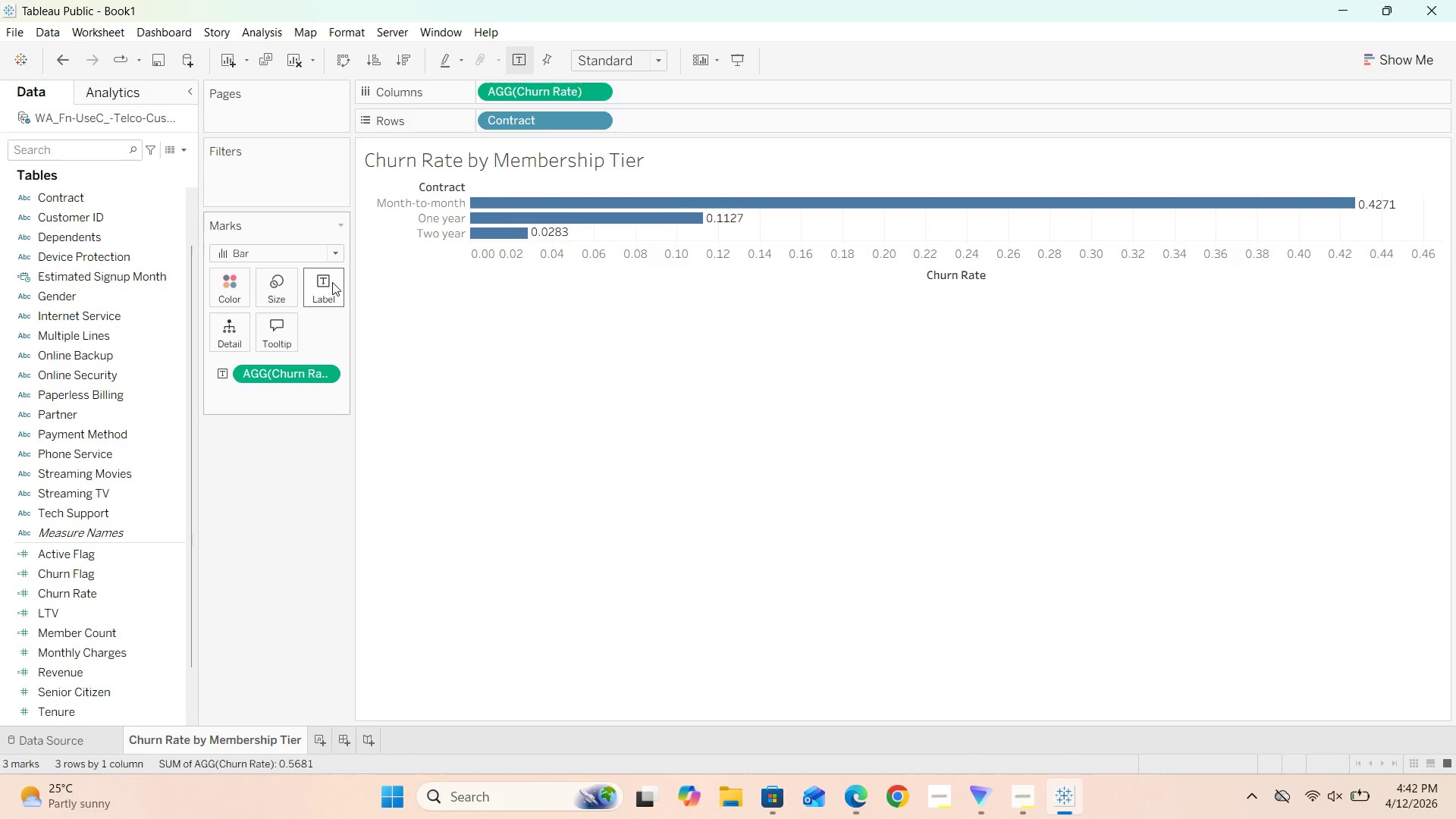 
mouse_move([354, 301])
 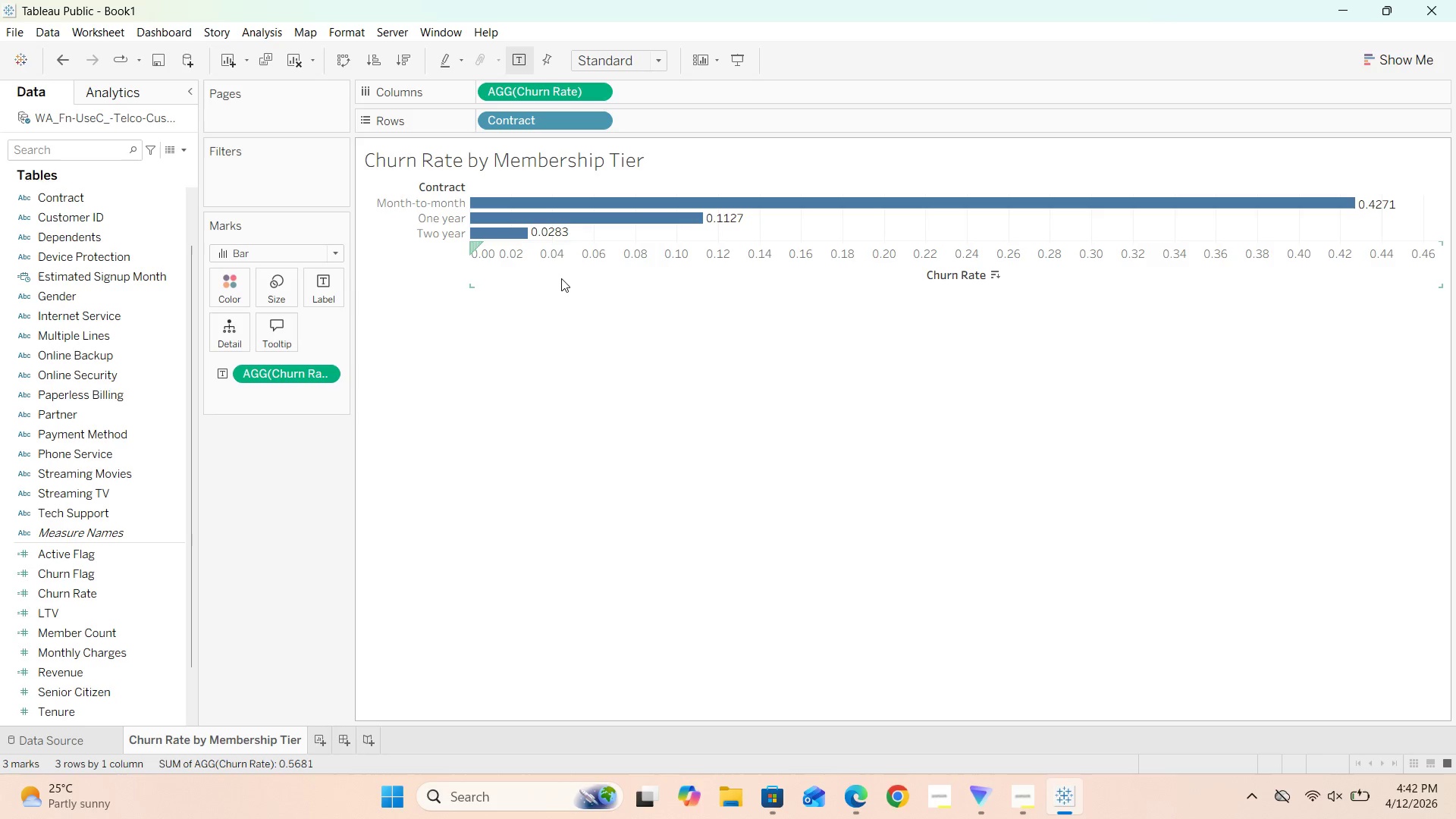 
wait(21.64)
 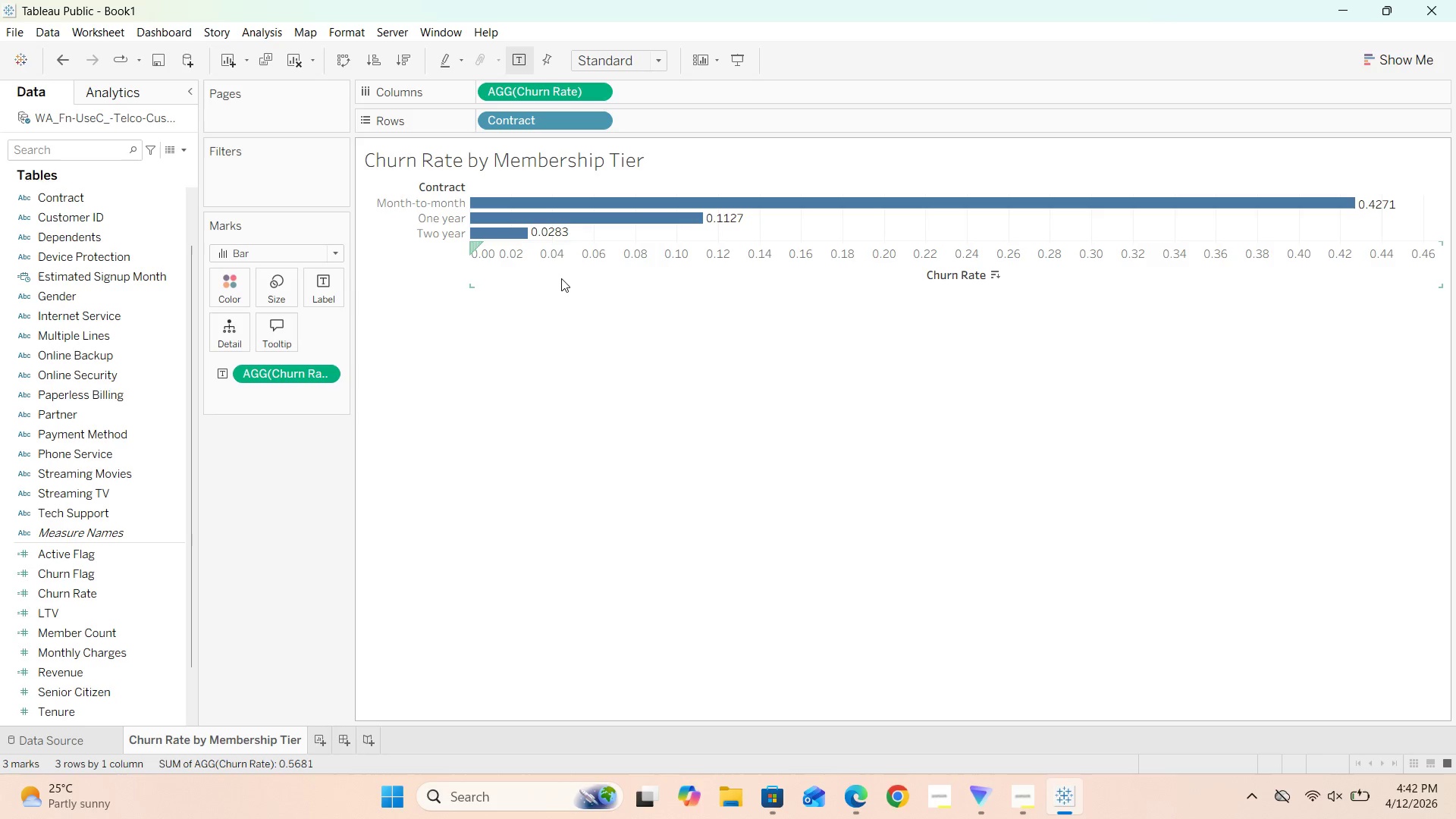 
left_click([173, 596])
 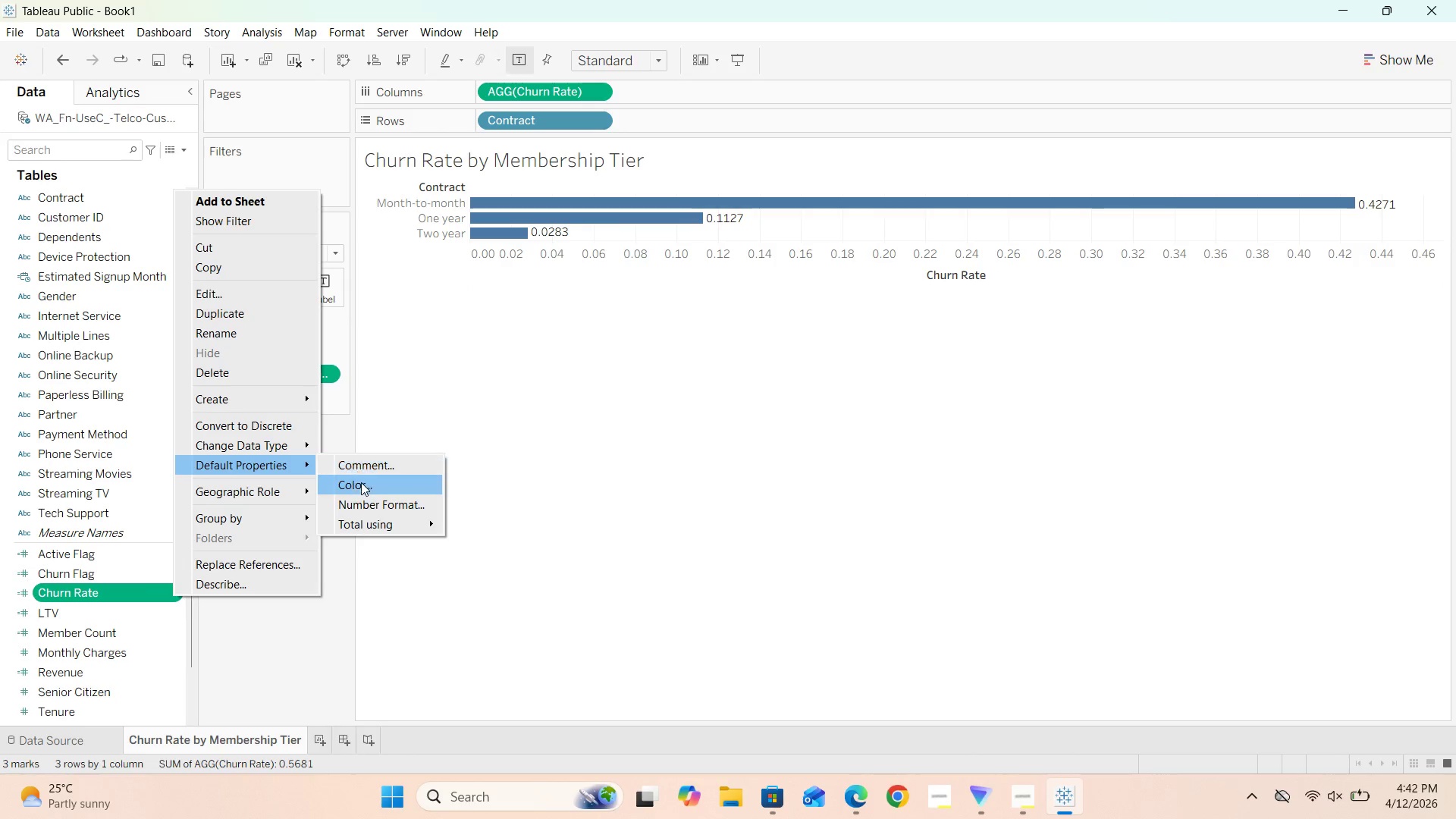 
left_click([362, 501])
 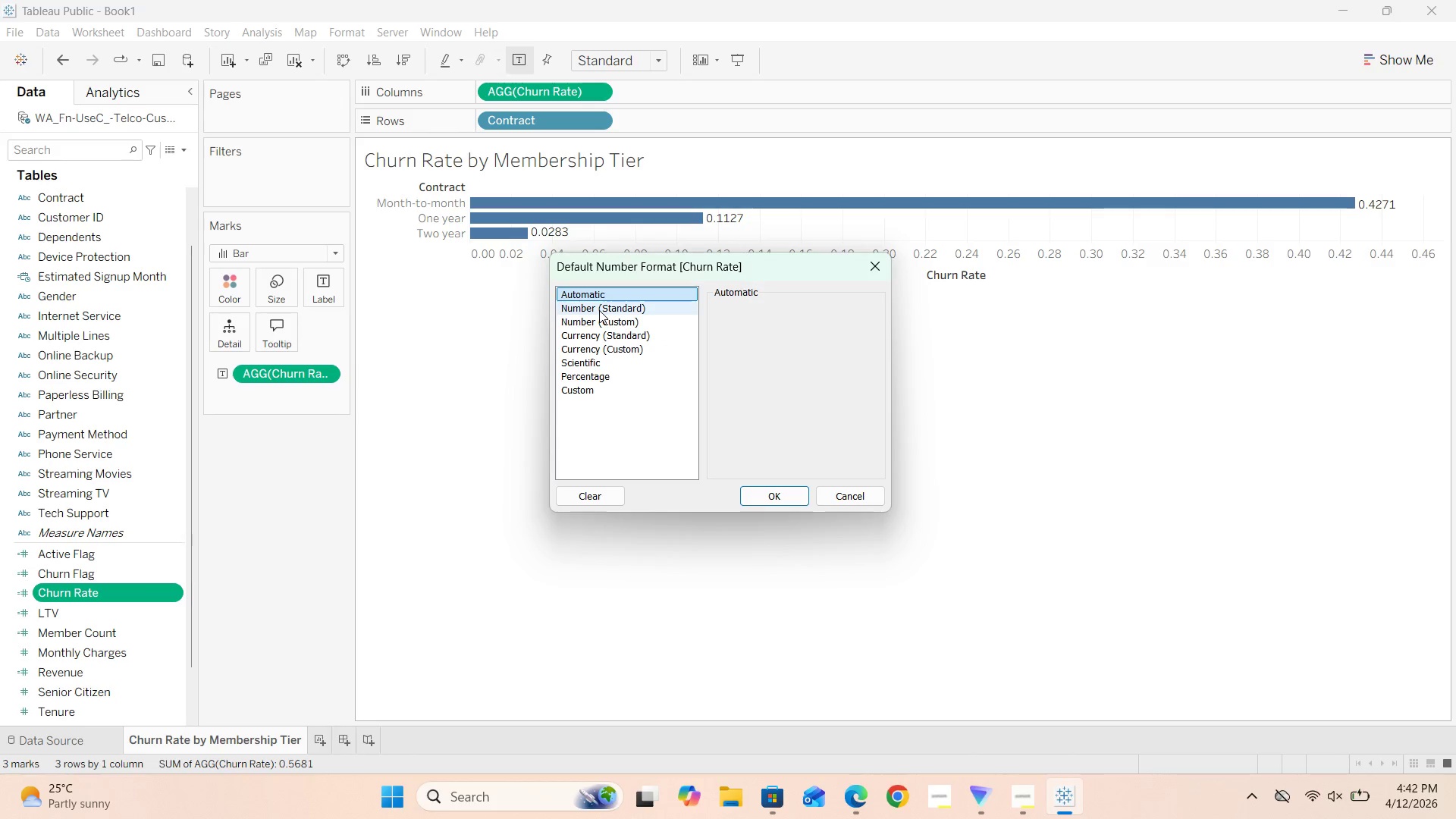 
wait(6.8)
 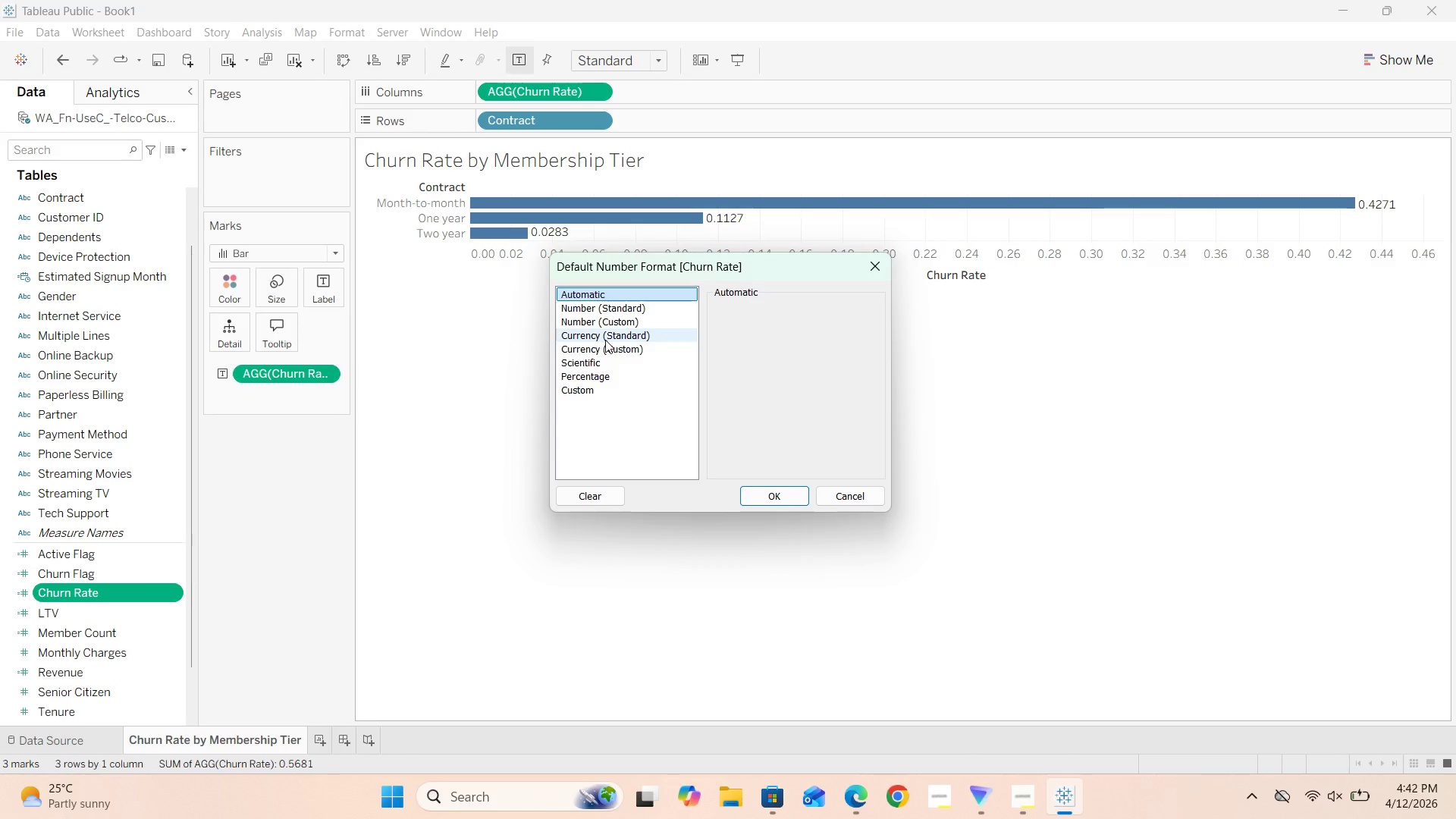 
left_click([585, 379])
 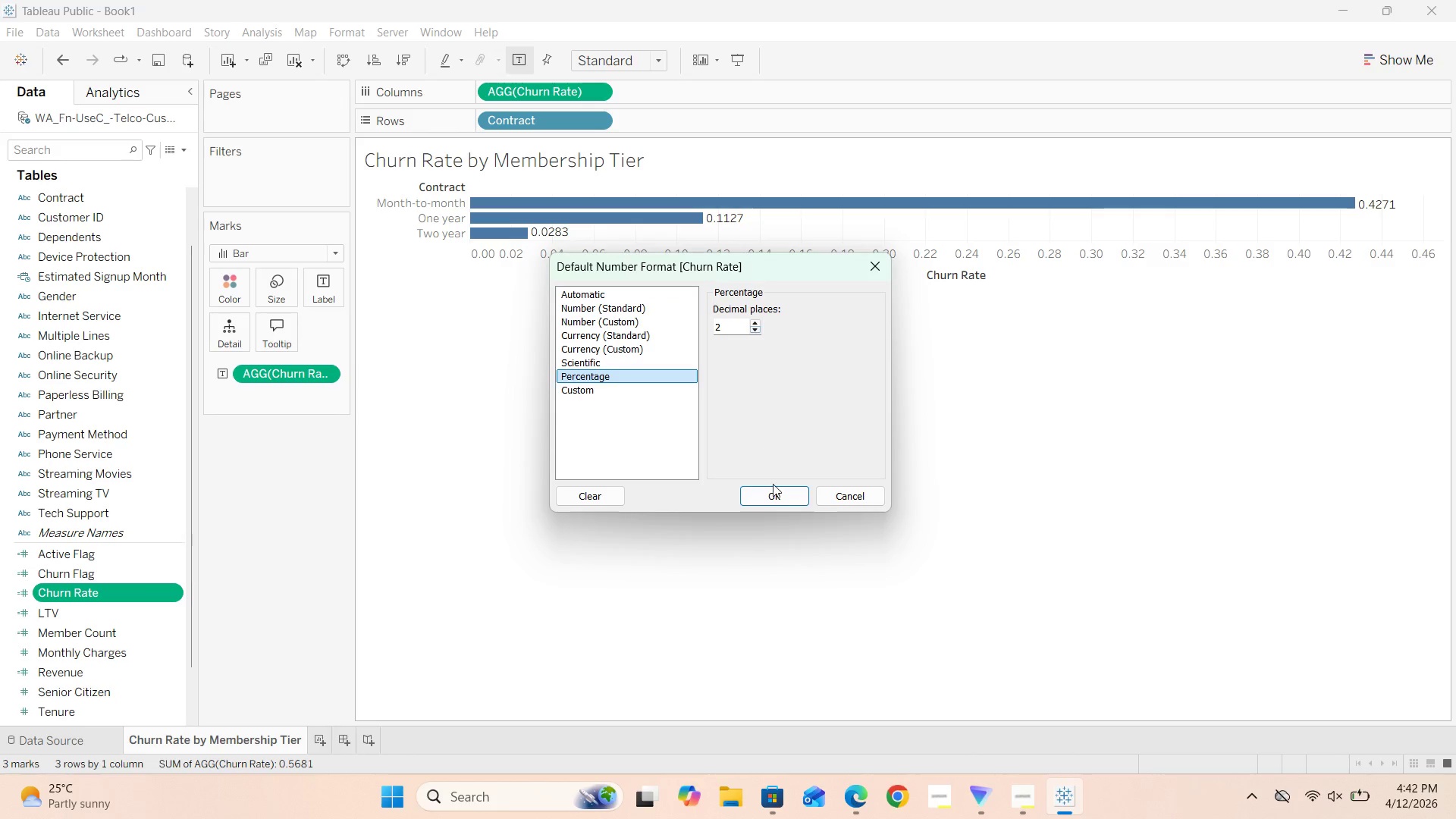 
left_click([780, 496])
 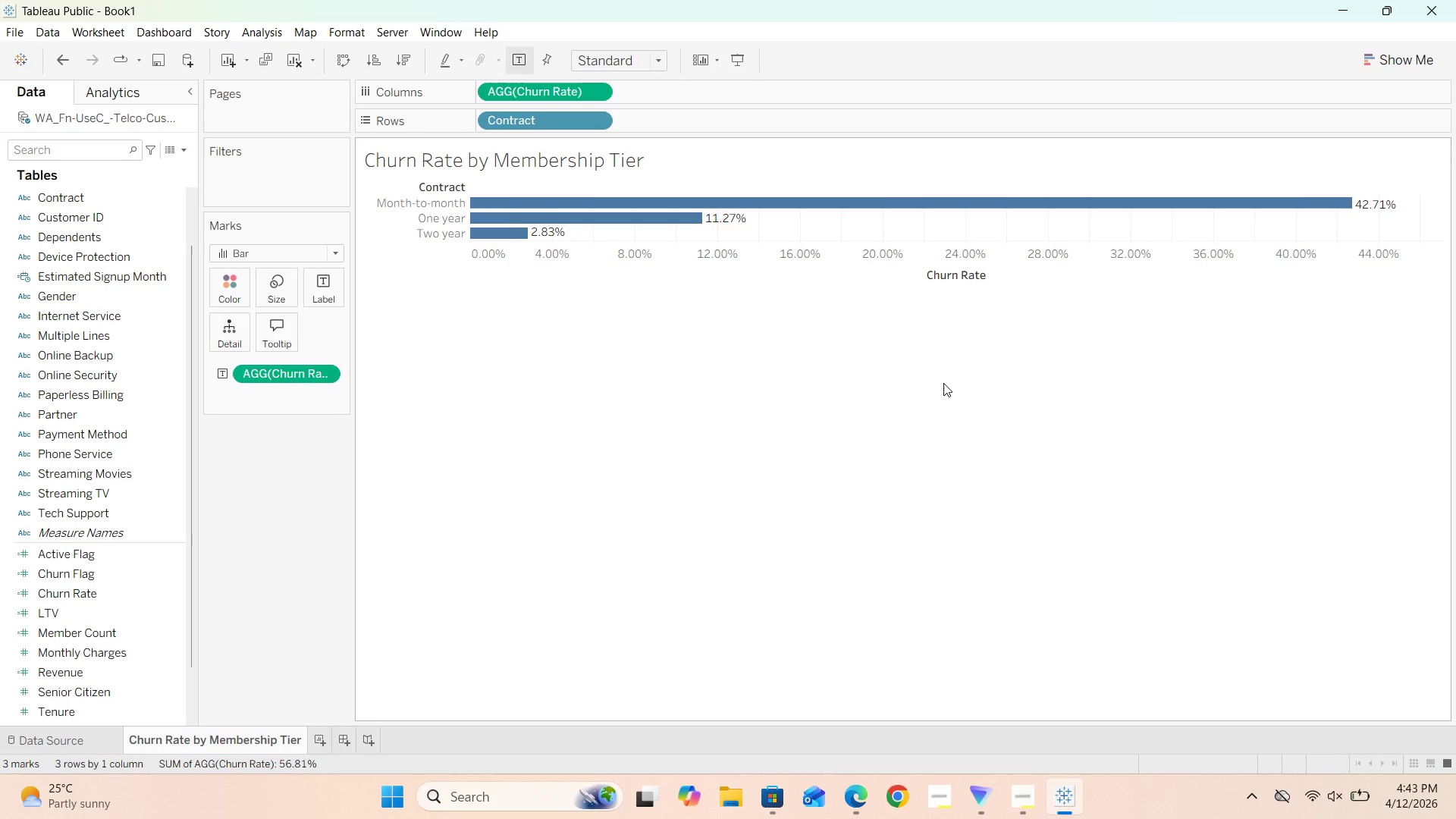 
wait(30.75)
 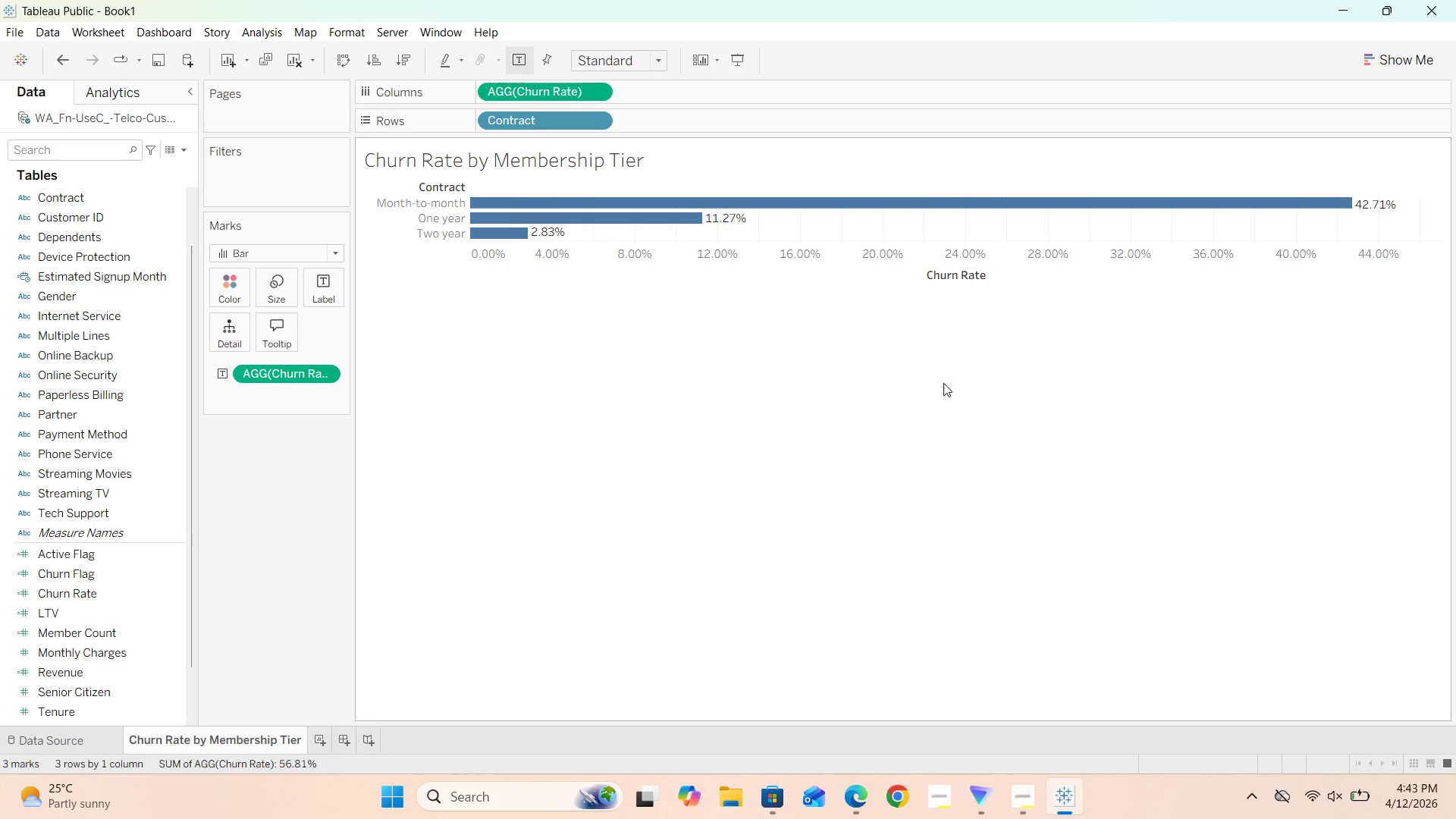 
left_click([599, 161])
 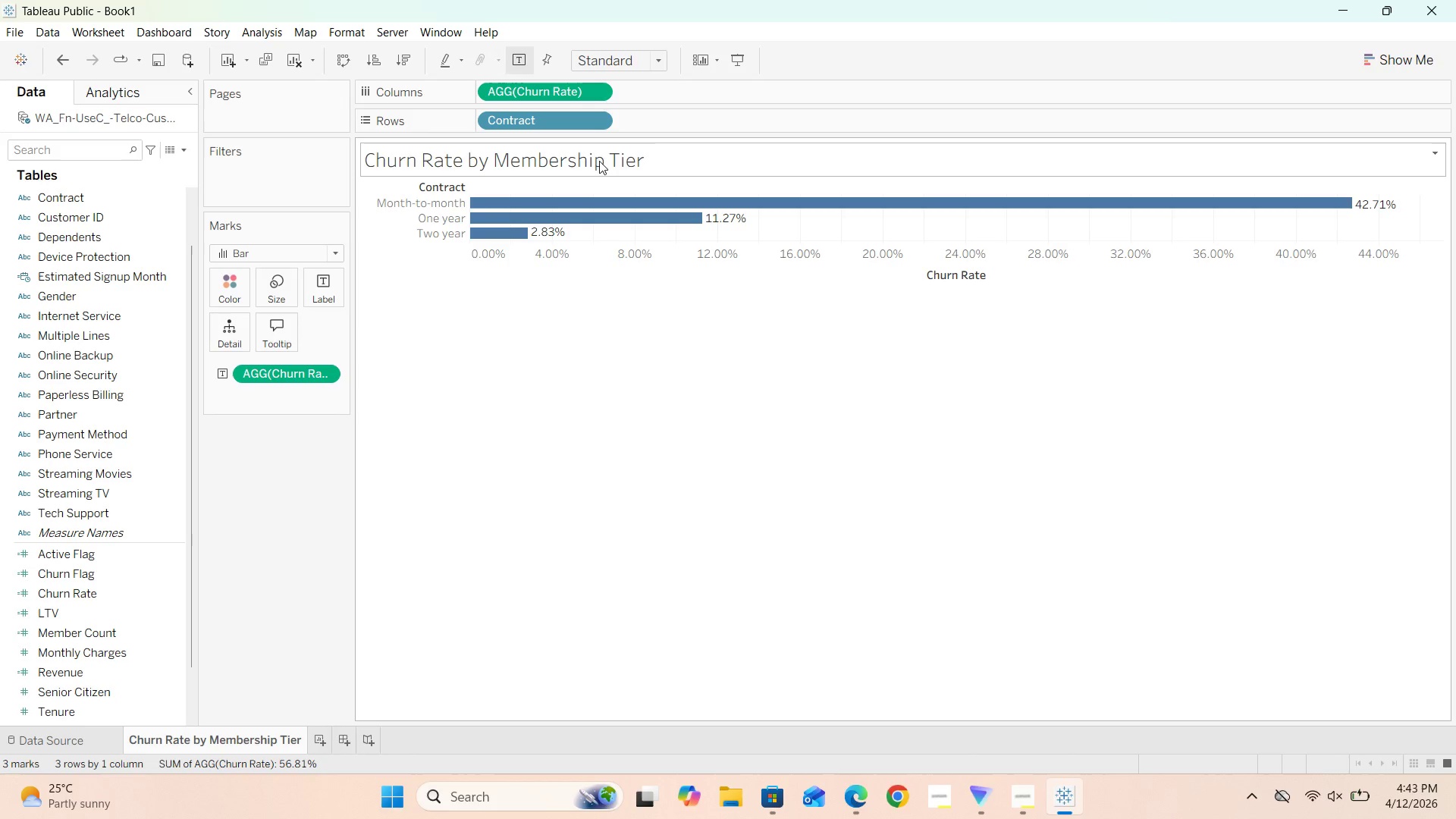 
double_click([599, 161])
 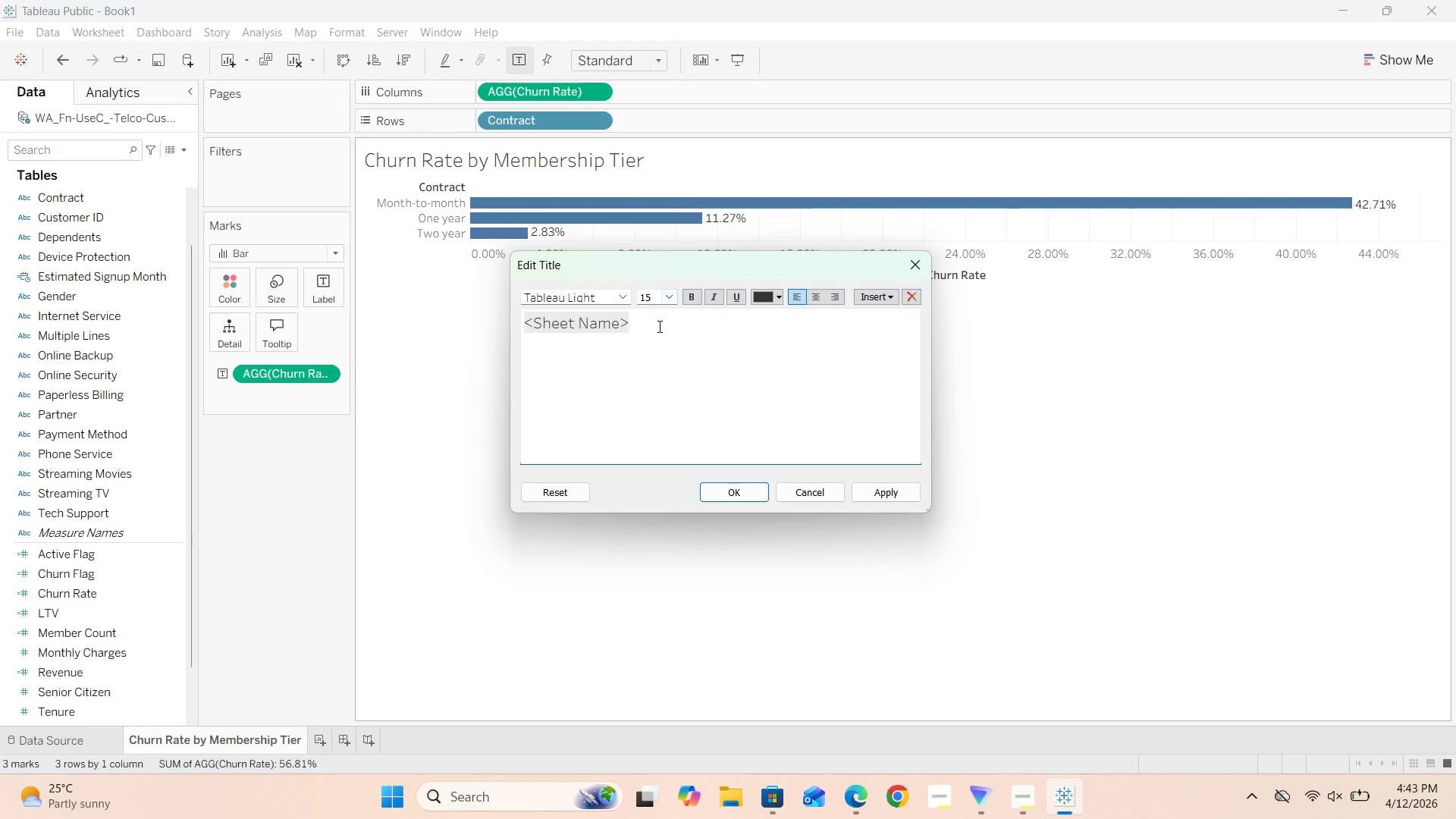 
left_click_drag(start_coordinate=[650, 326], to_coordinate=[520, 324])
 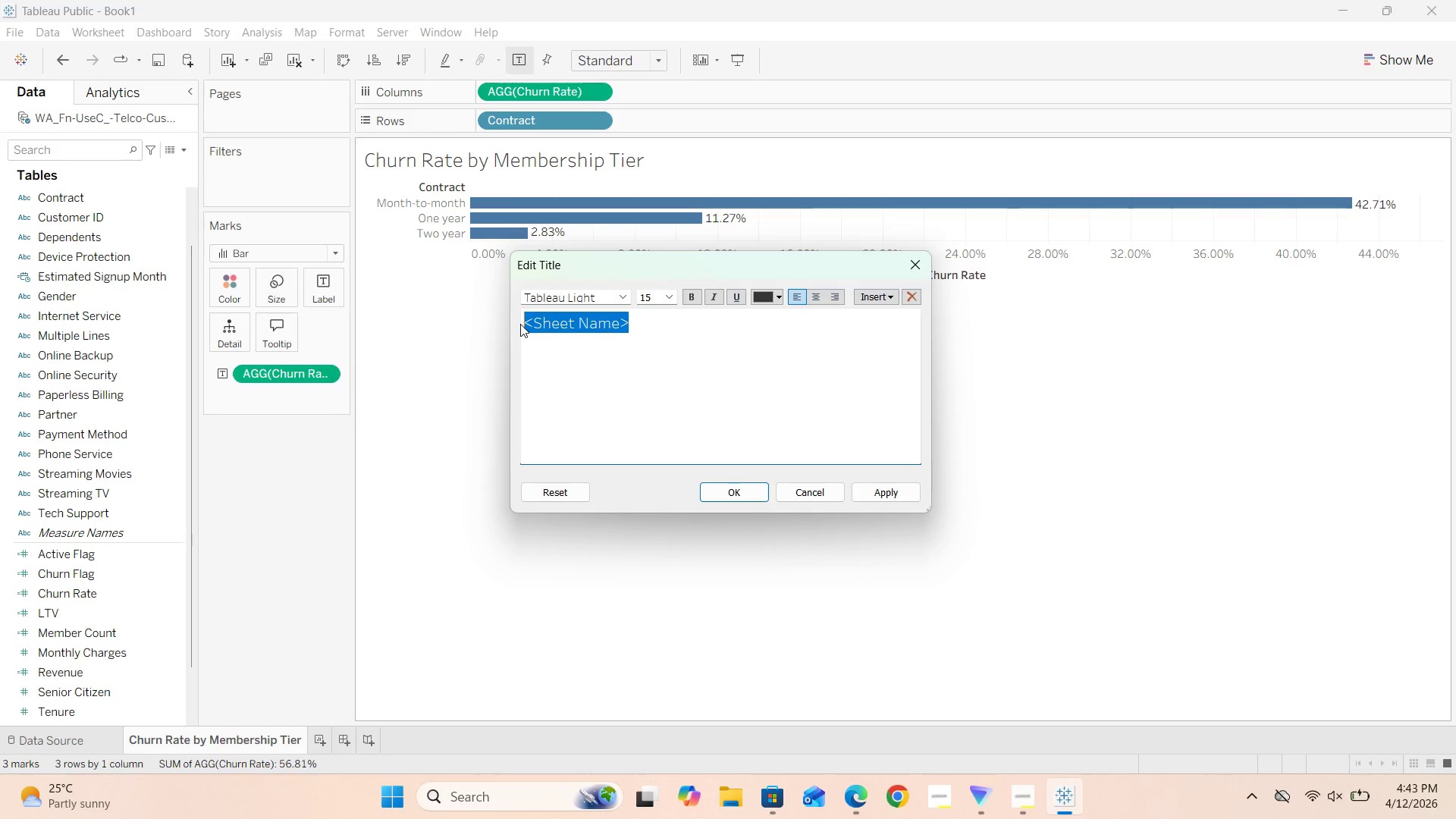 
key(Backspace)
type(Churn RAT)
key(Backspace)
key(Backspace)
type(ate By Membership Tier)
 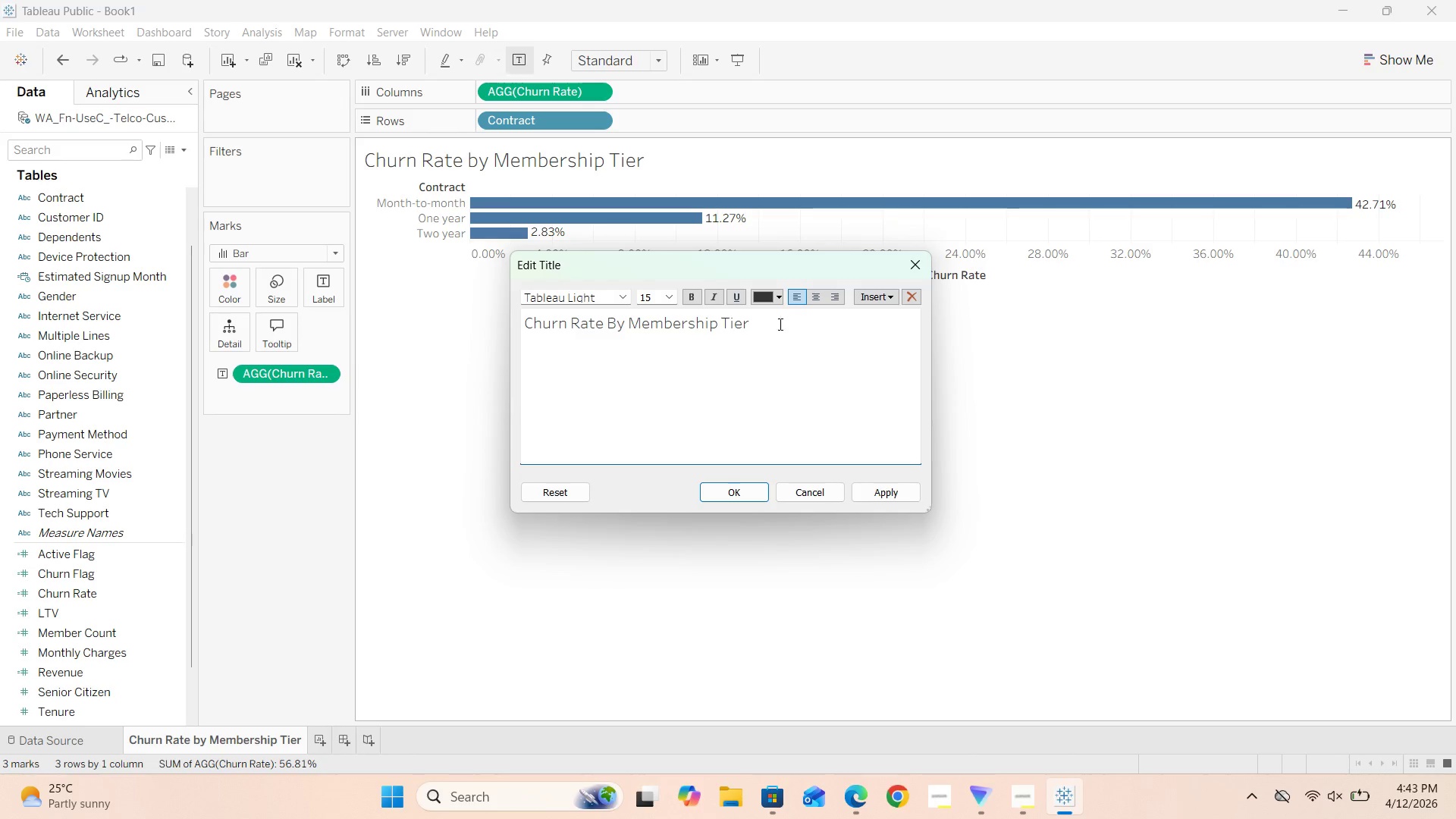 
left_click_drag(start_coordinate=[769, 322], to_coordinate=[525, 319])
 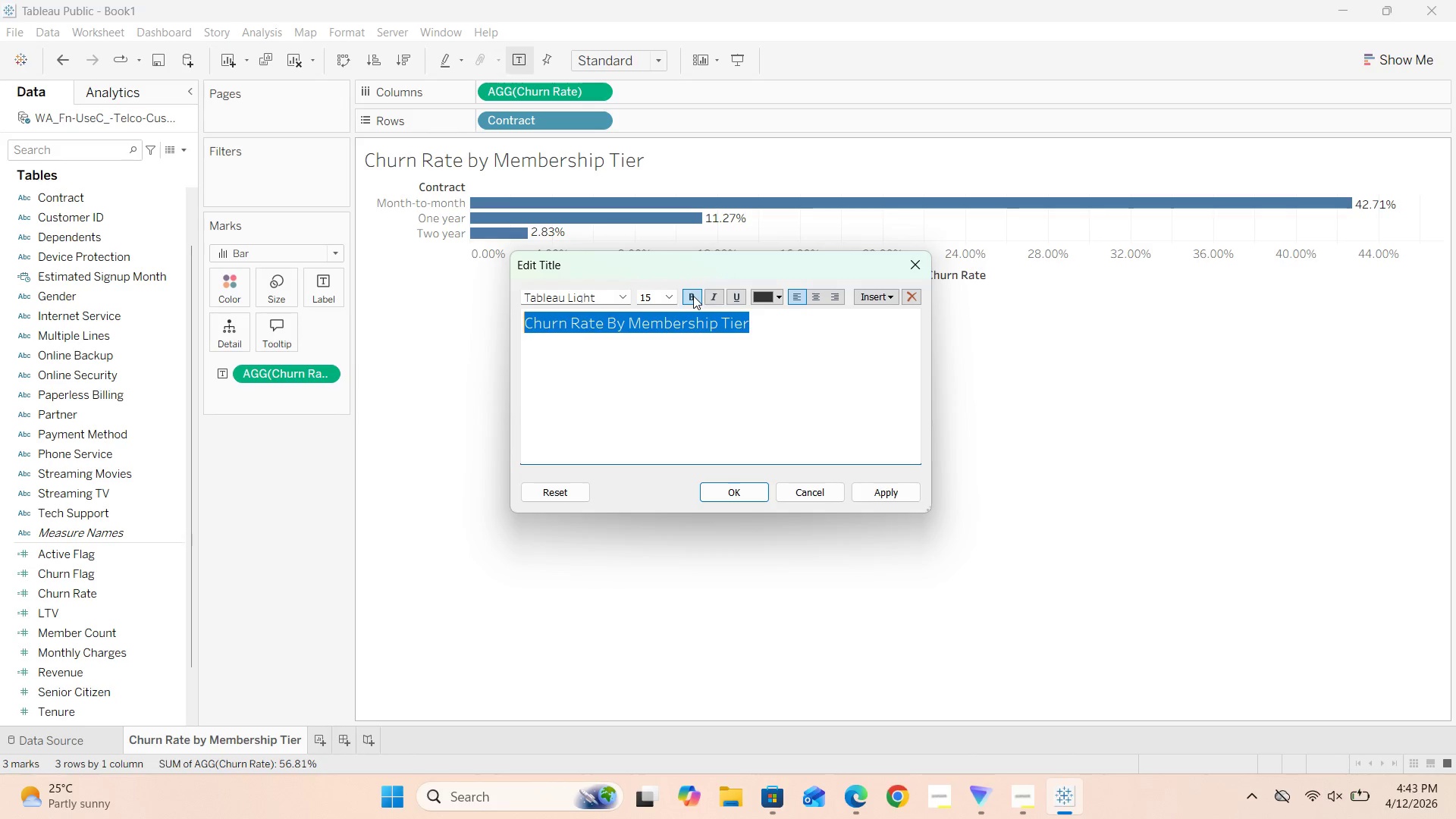 
left_click([693, 296])
 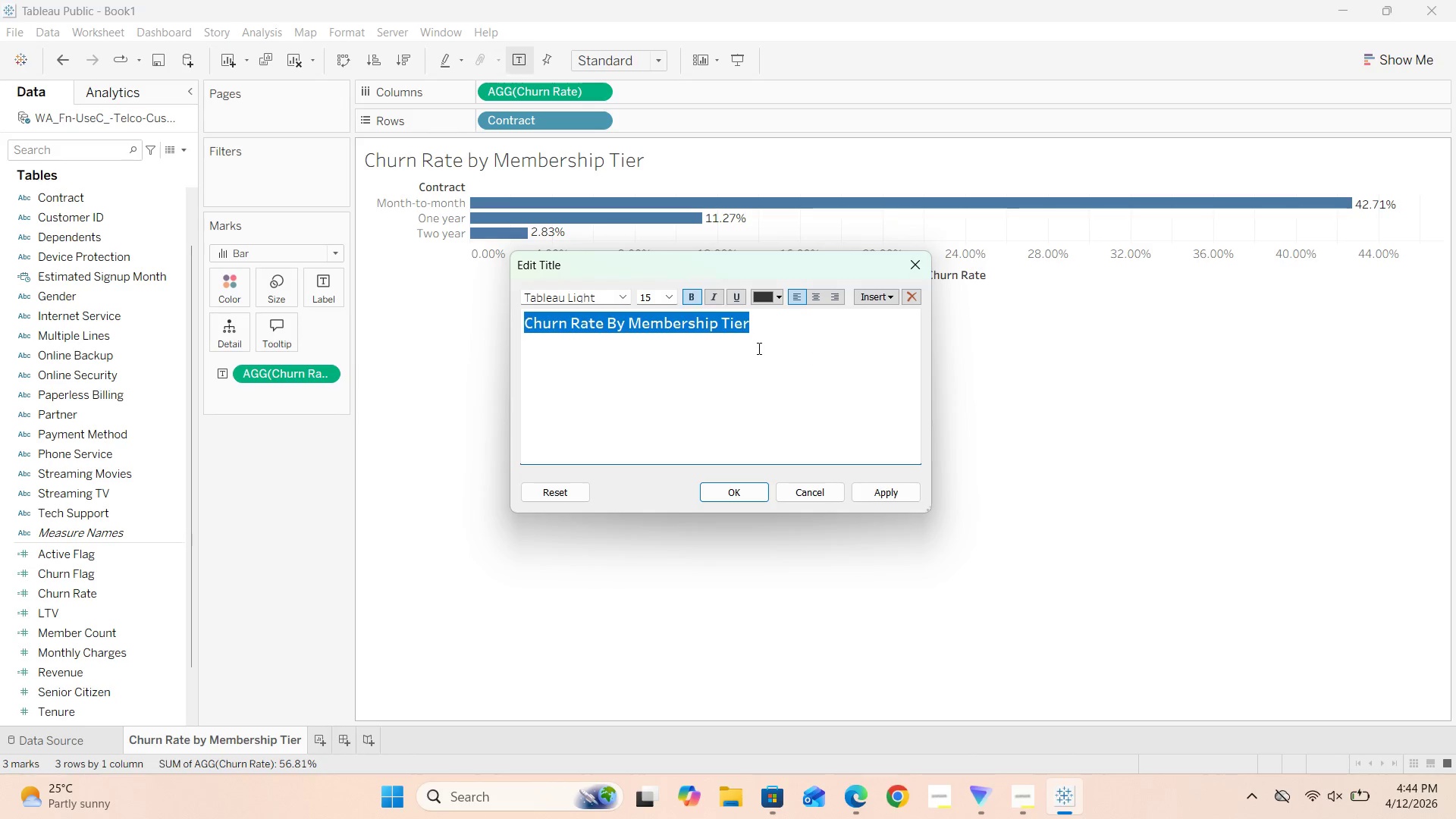 
wait(12.28)
 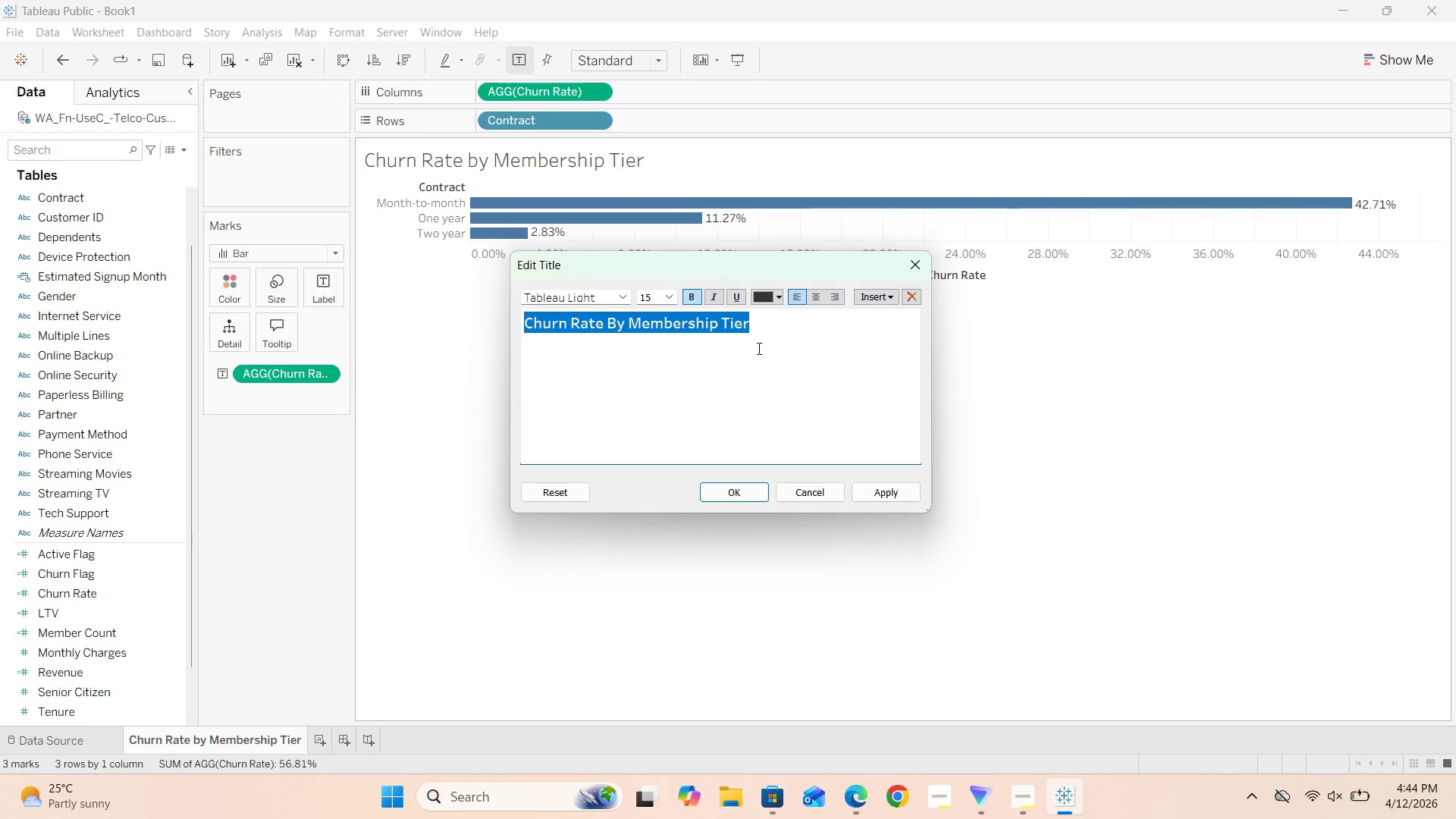 
left_click([740, 495])
 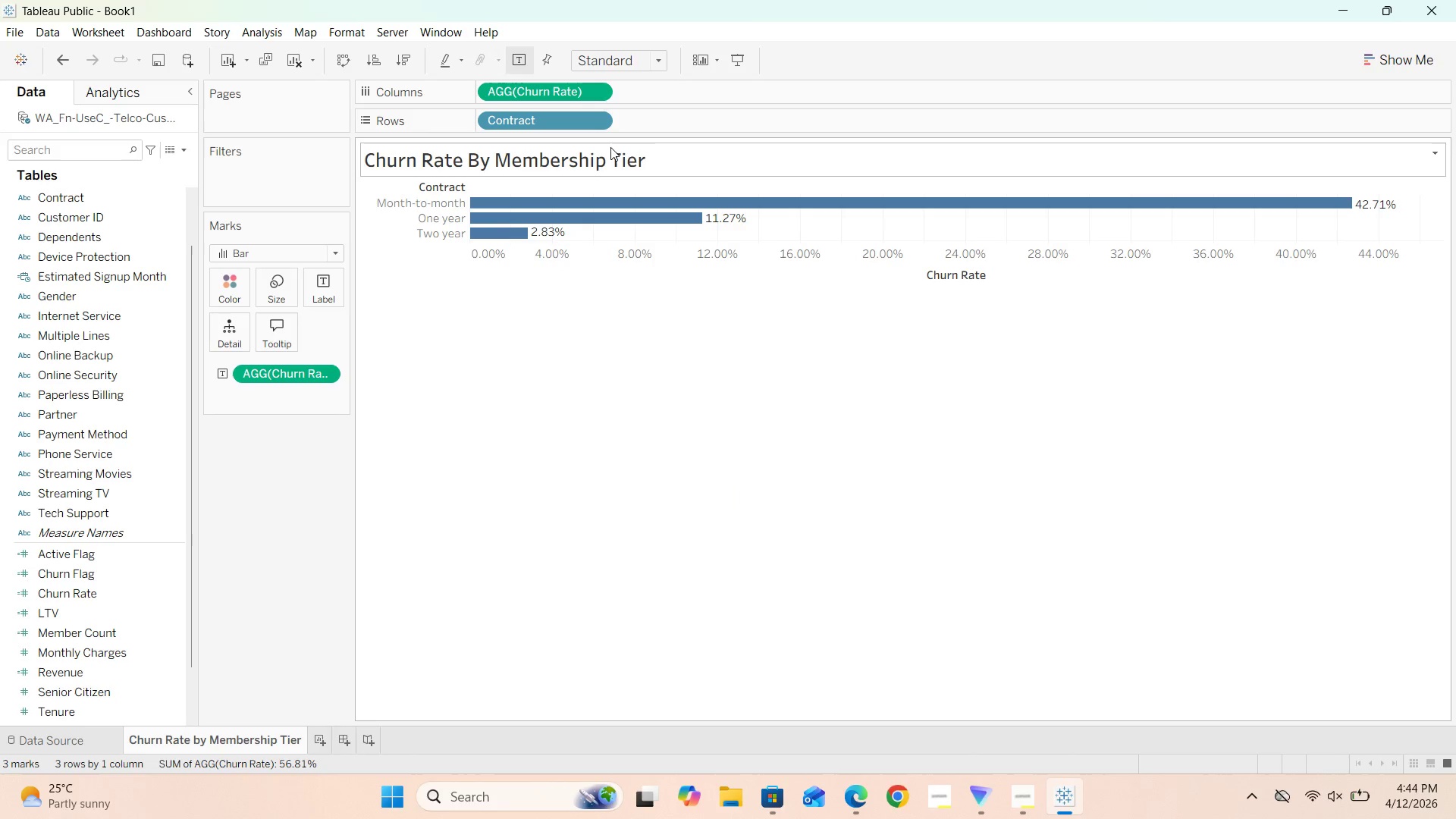 
double_click([626, 157])
 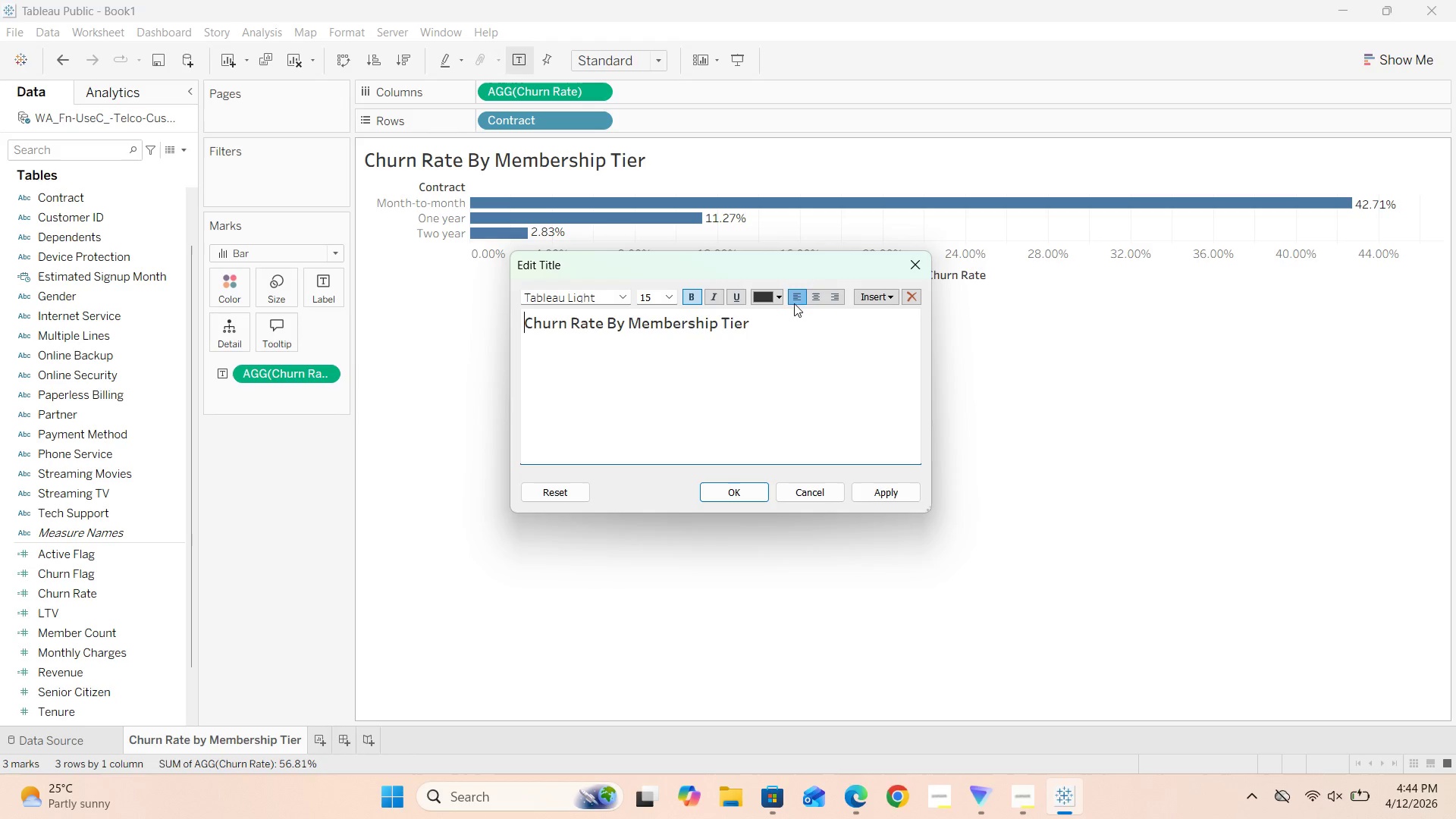 
left_click([814, 294])
 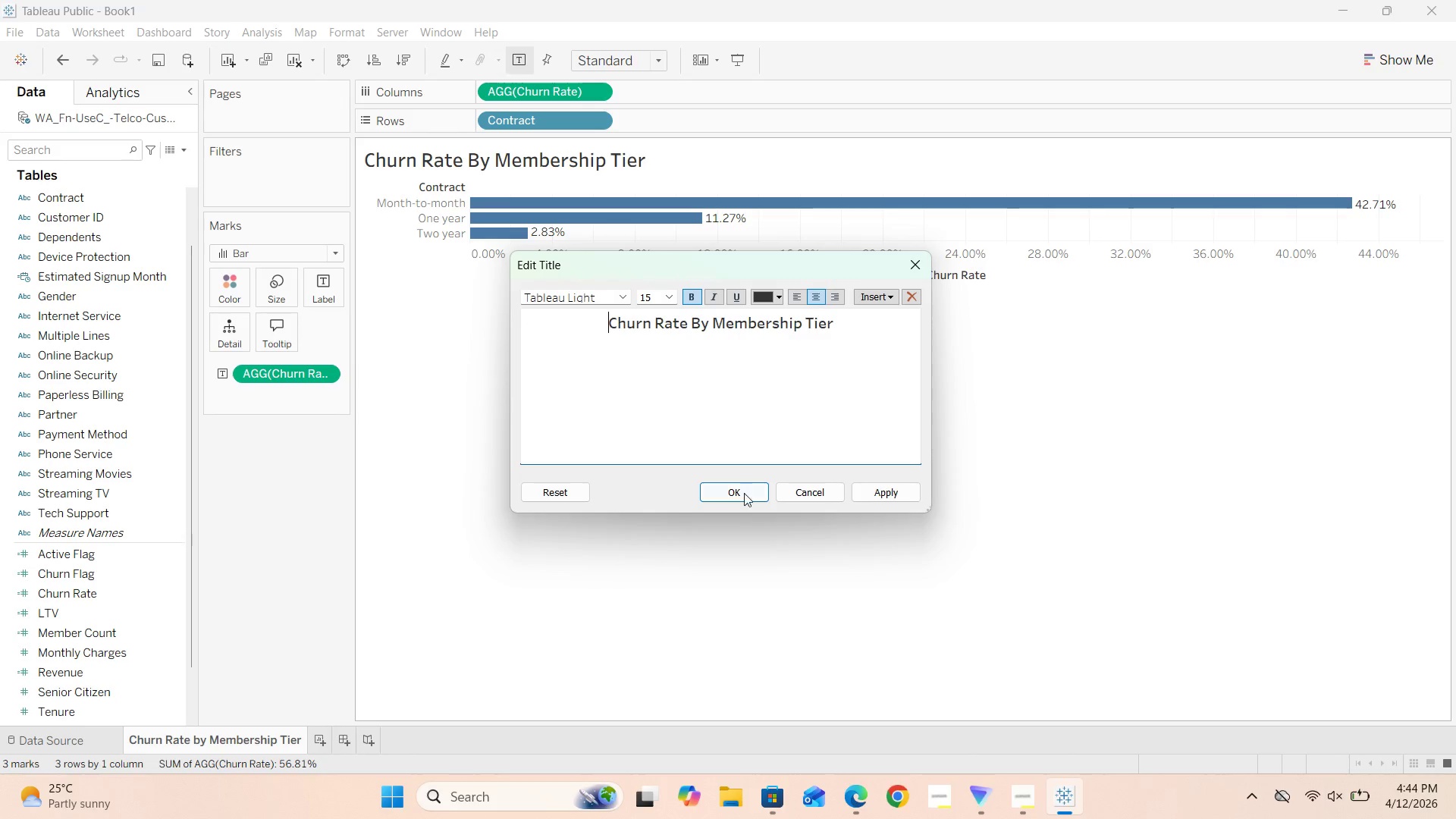 
left_click([744, 493])
 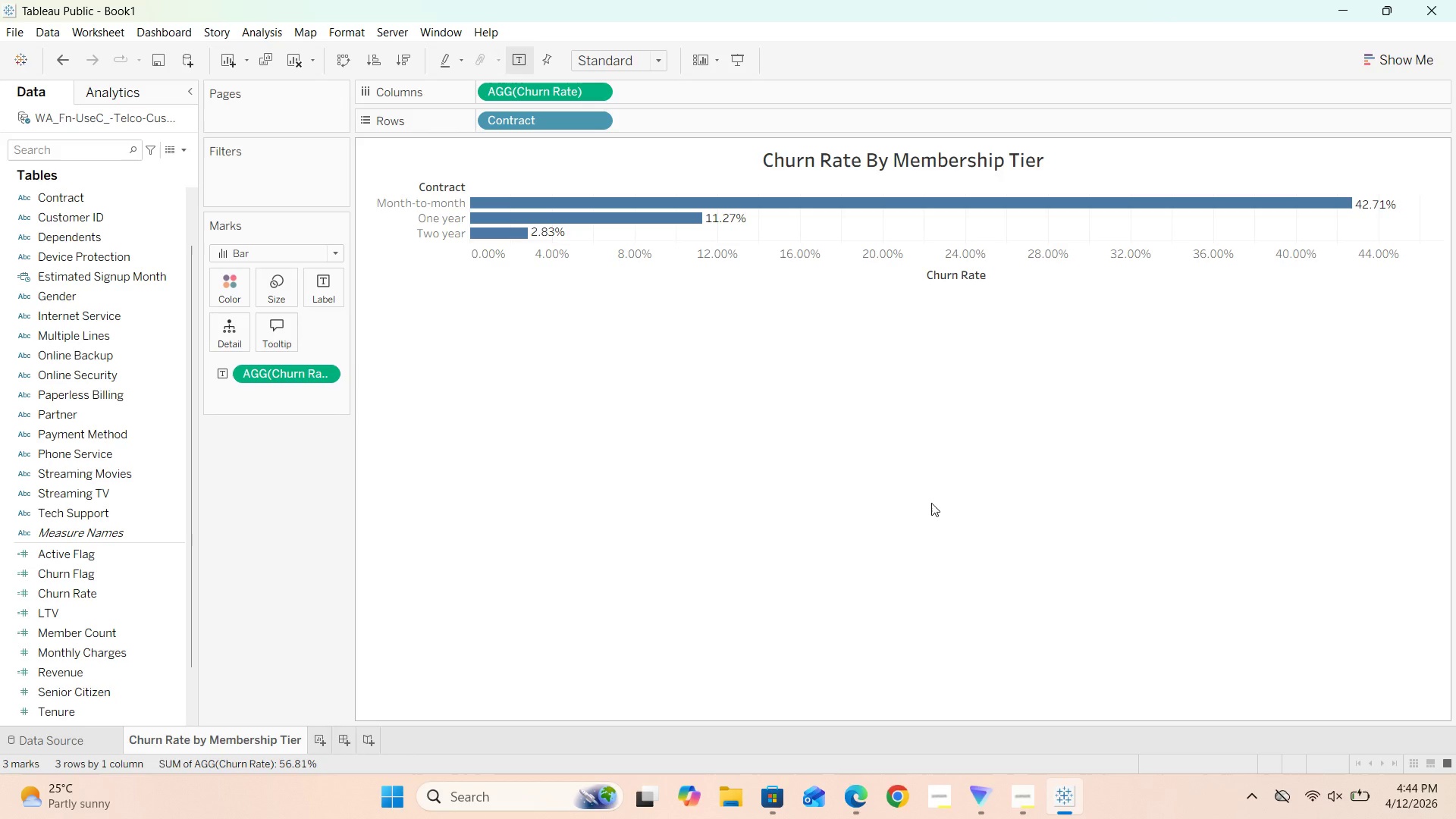 
wait(16.11)
 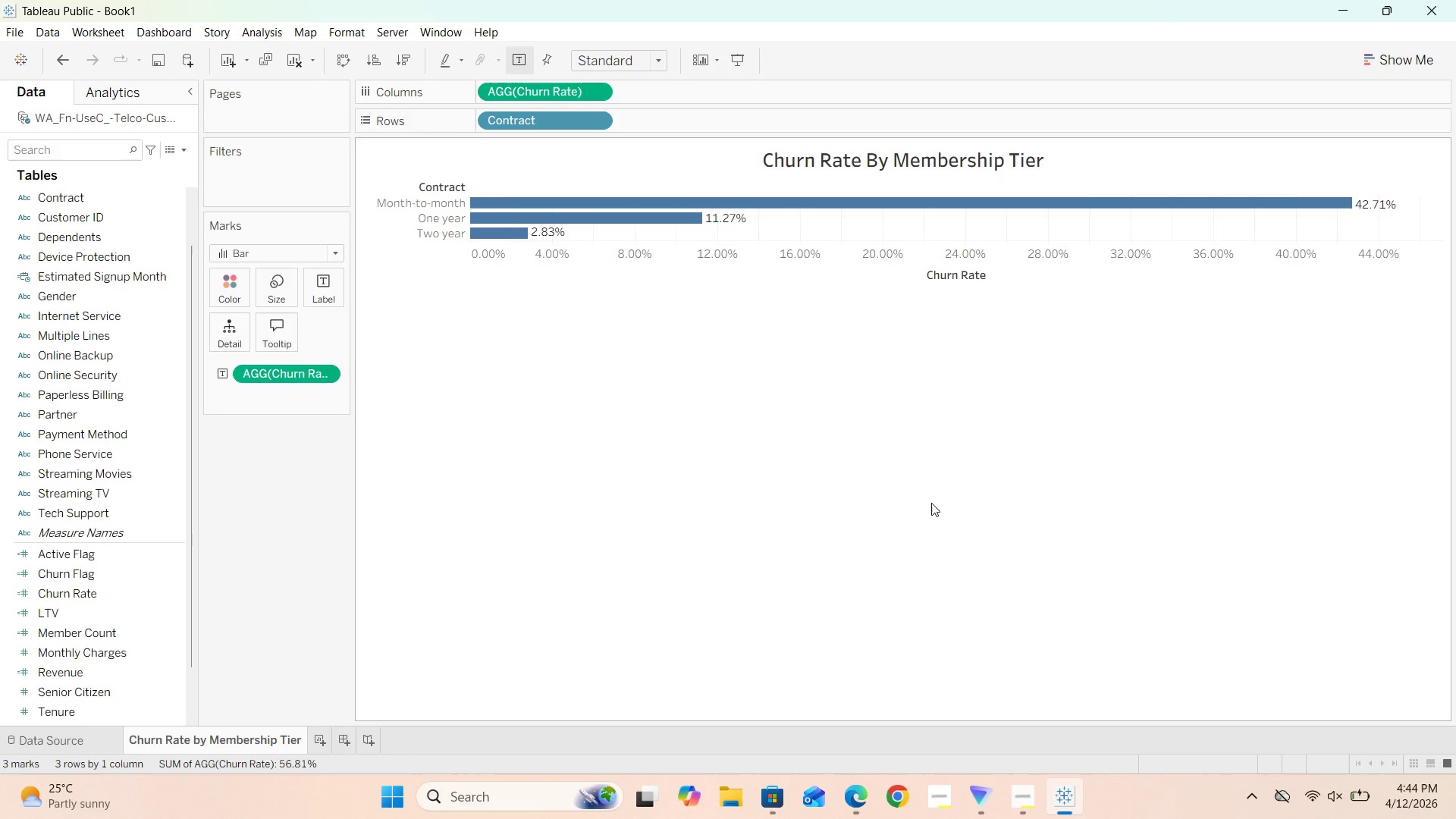 
left_click([944, 160])
 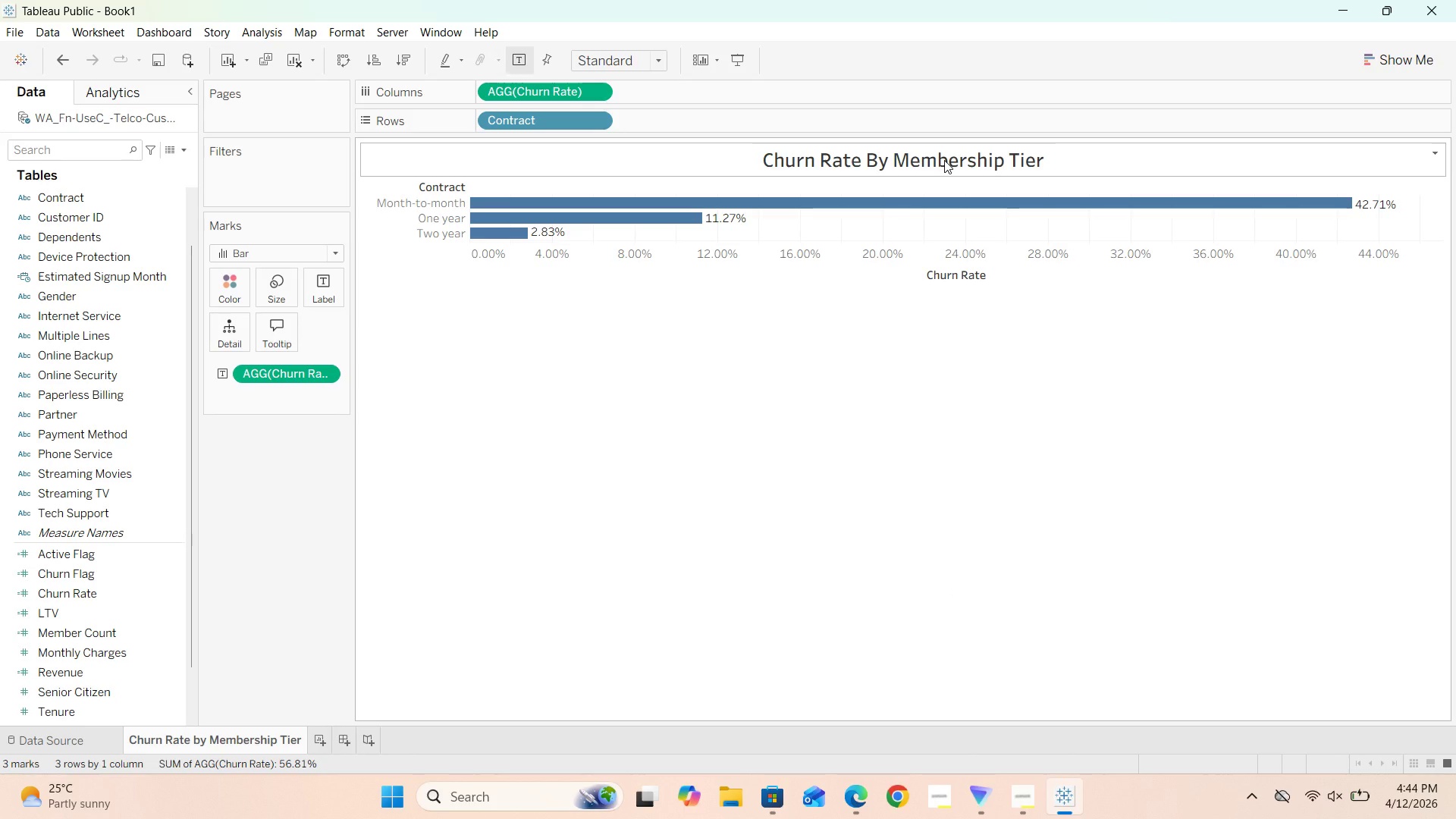 
double_click([944, 160])
 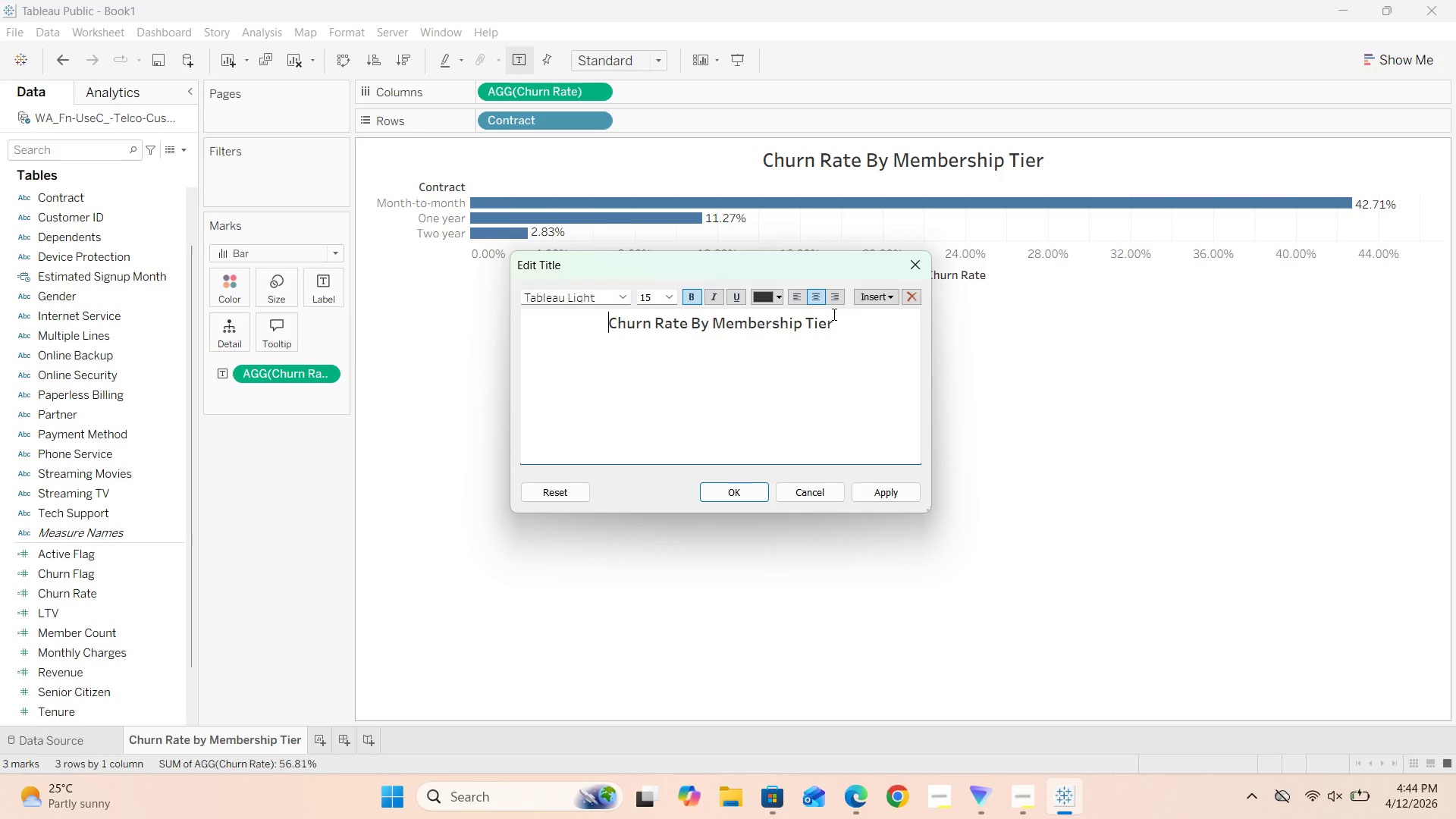 
left_click_drag(start_coordinate=[837, 322], to_coordinate=[600, 328])
 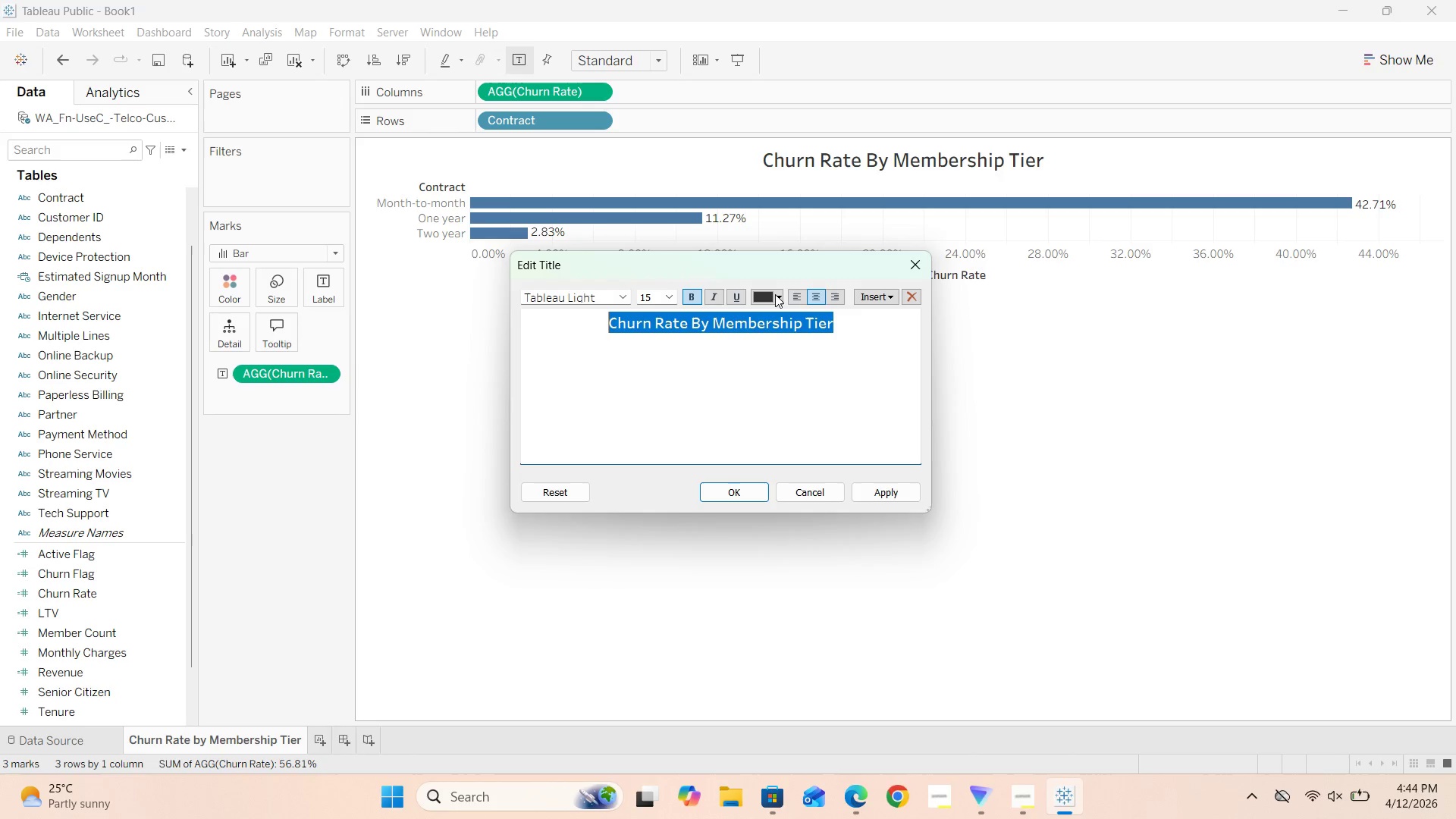 
left_click([777, 294])
 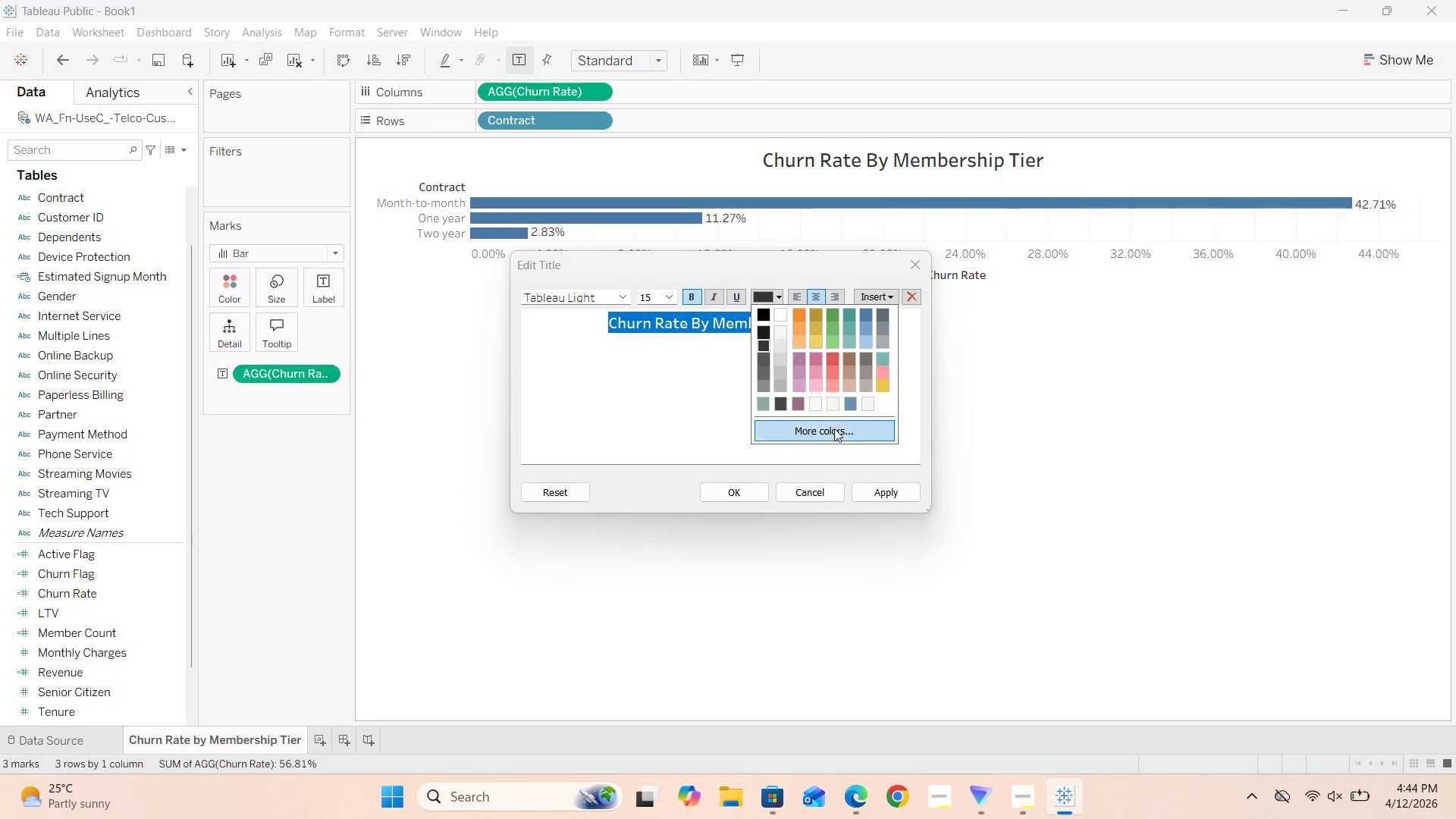 
left_click([833, 434])
 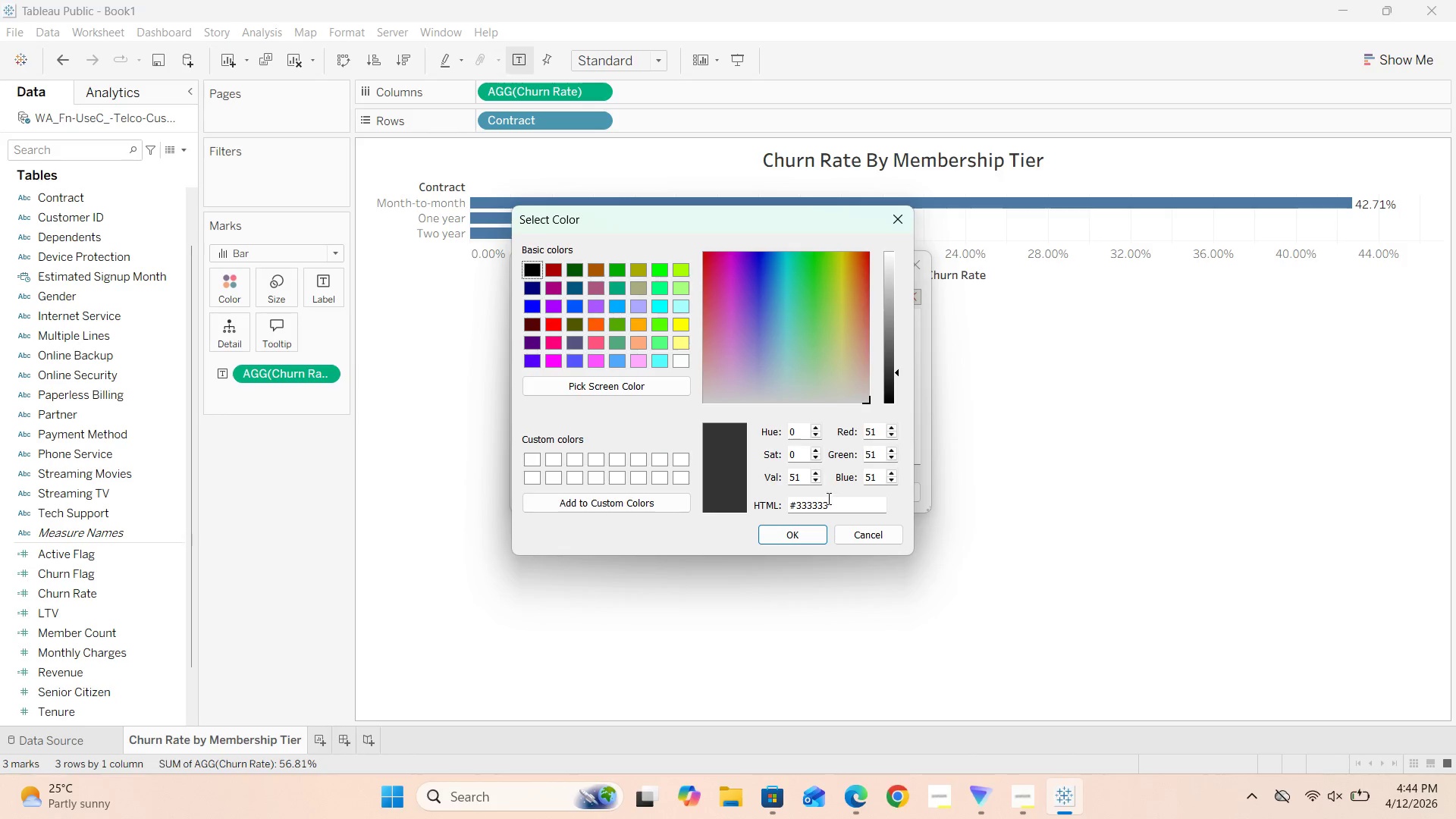 
left_click([832, 505])
 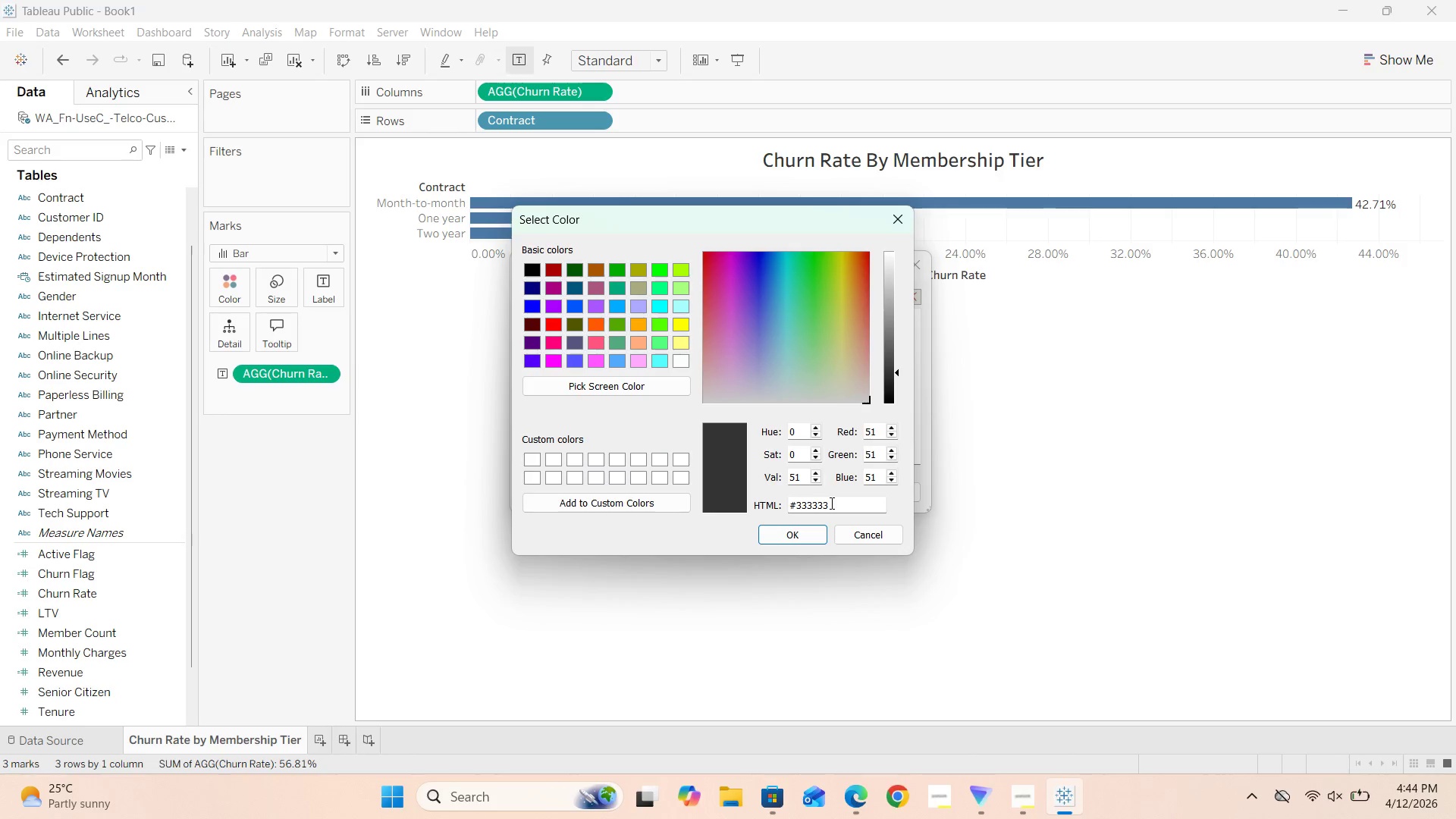 
hold_key(key=Backspace, duration=0.77)
 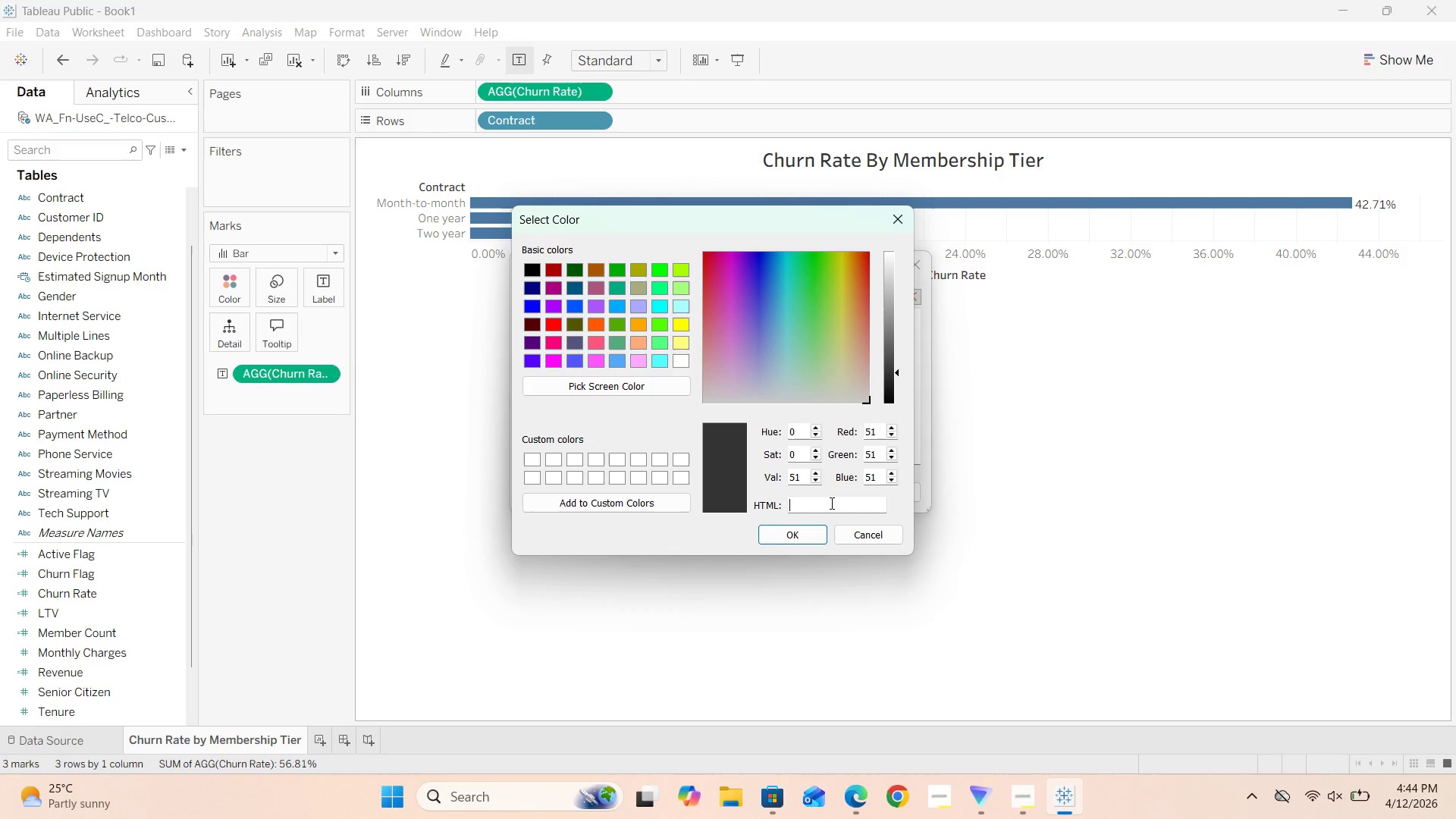 
wait(6.16)
 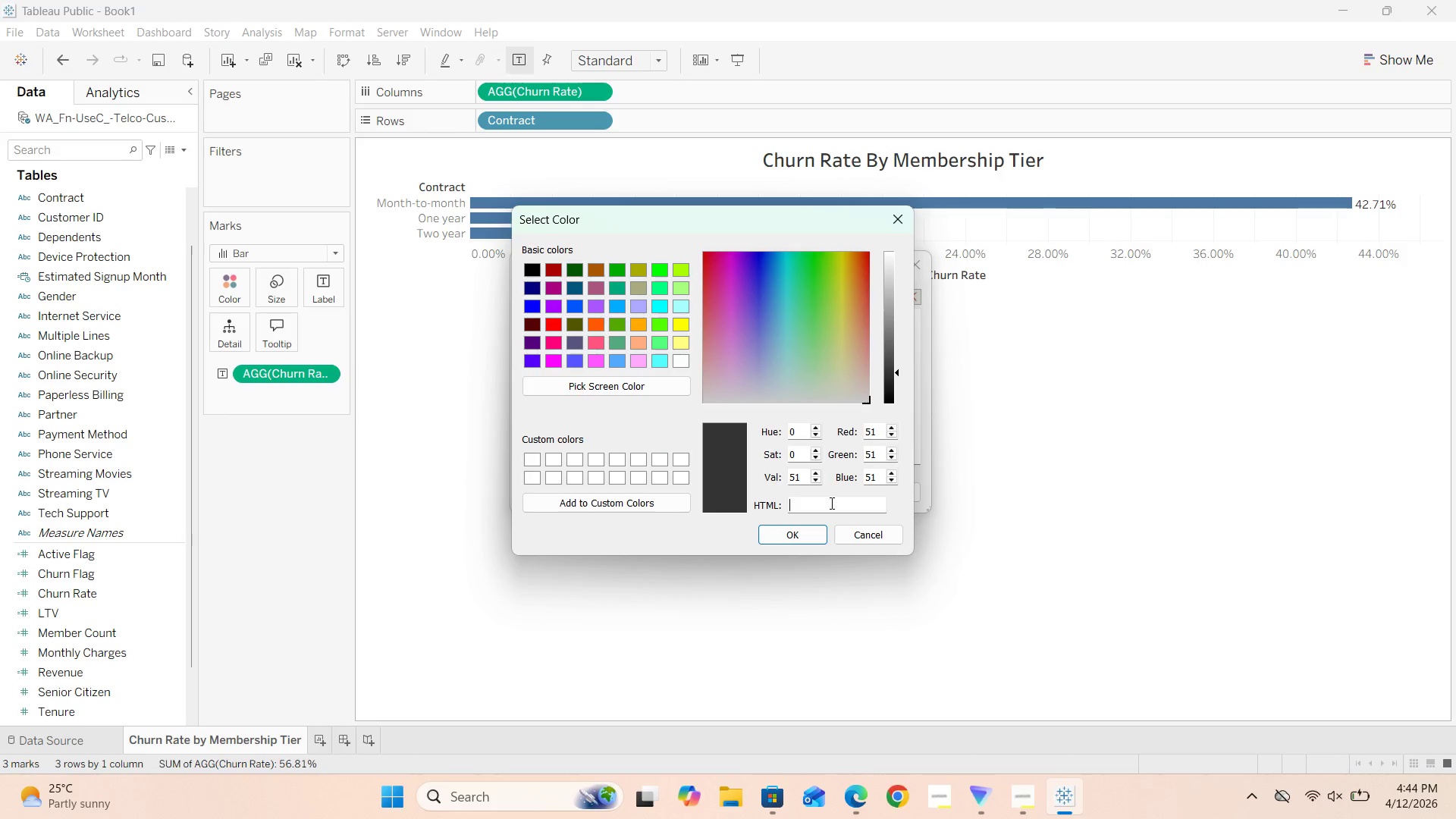 
type(#3E4A)
 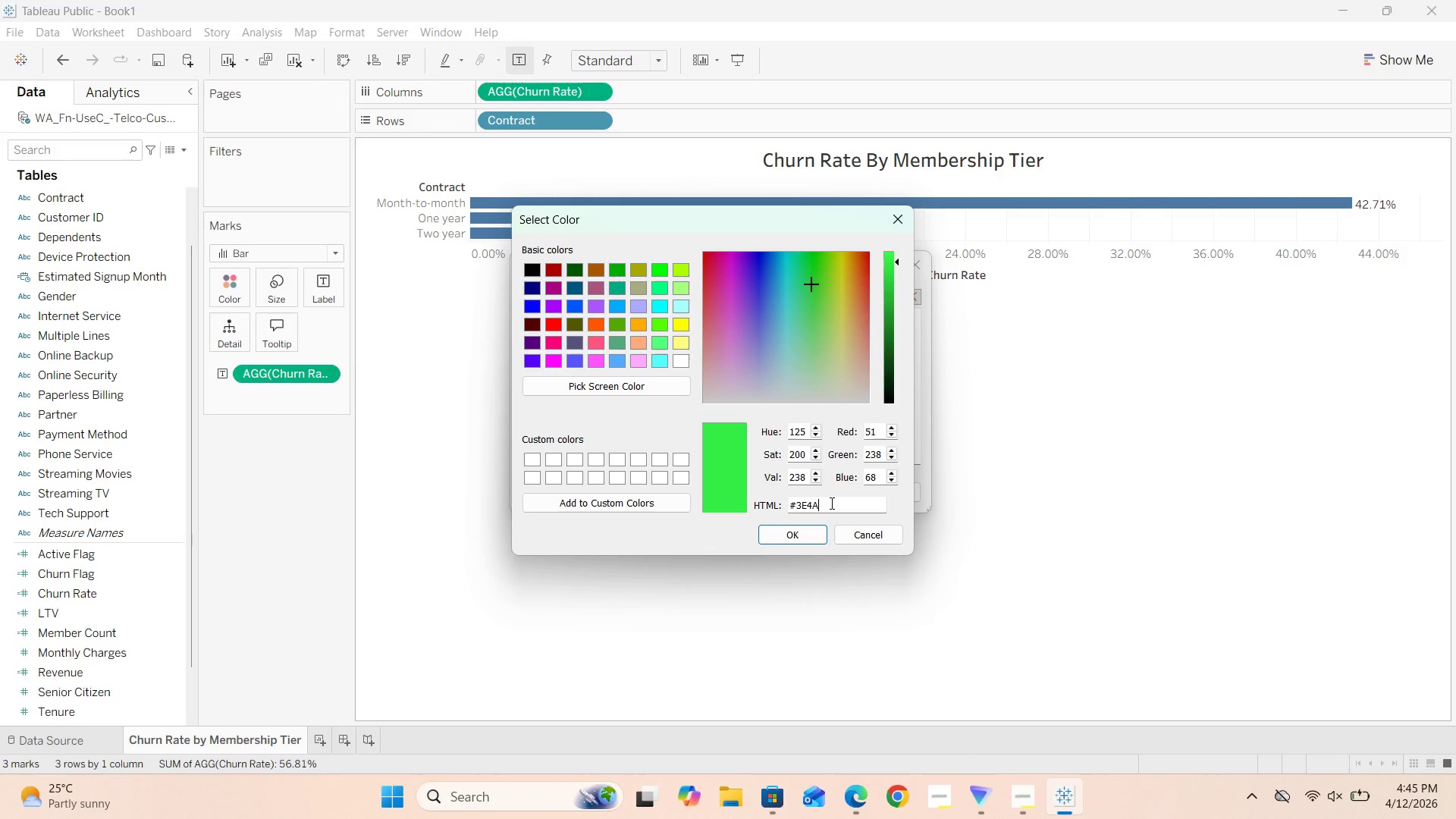 
wait(6.14)
 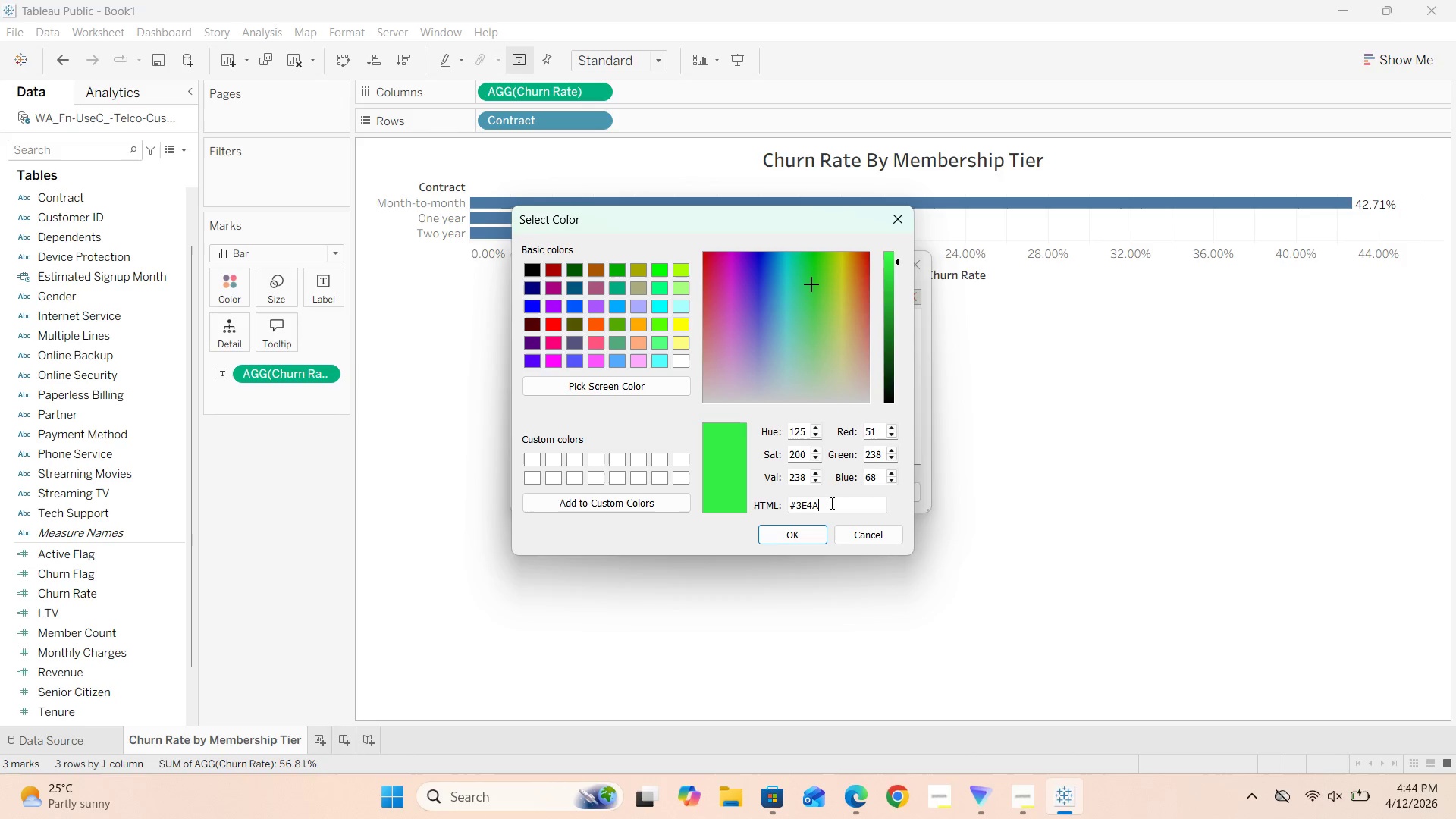 
type(46)
 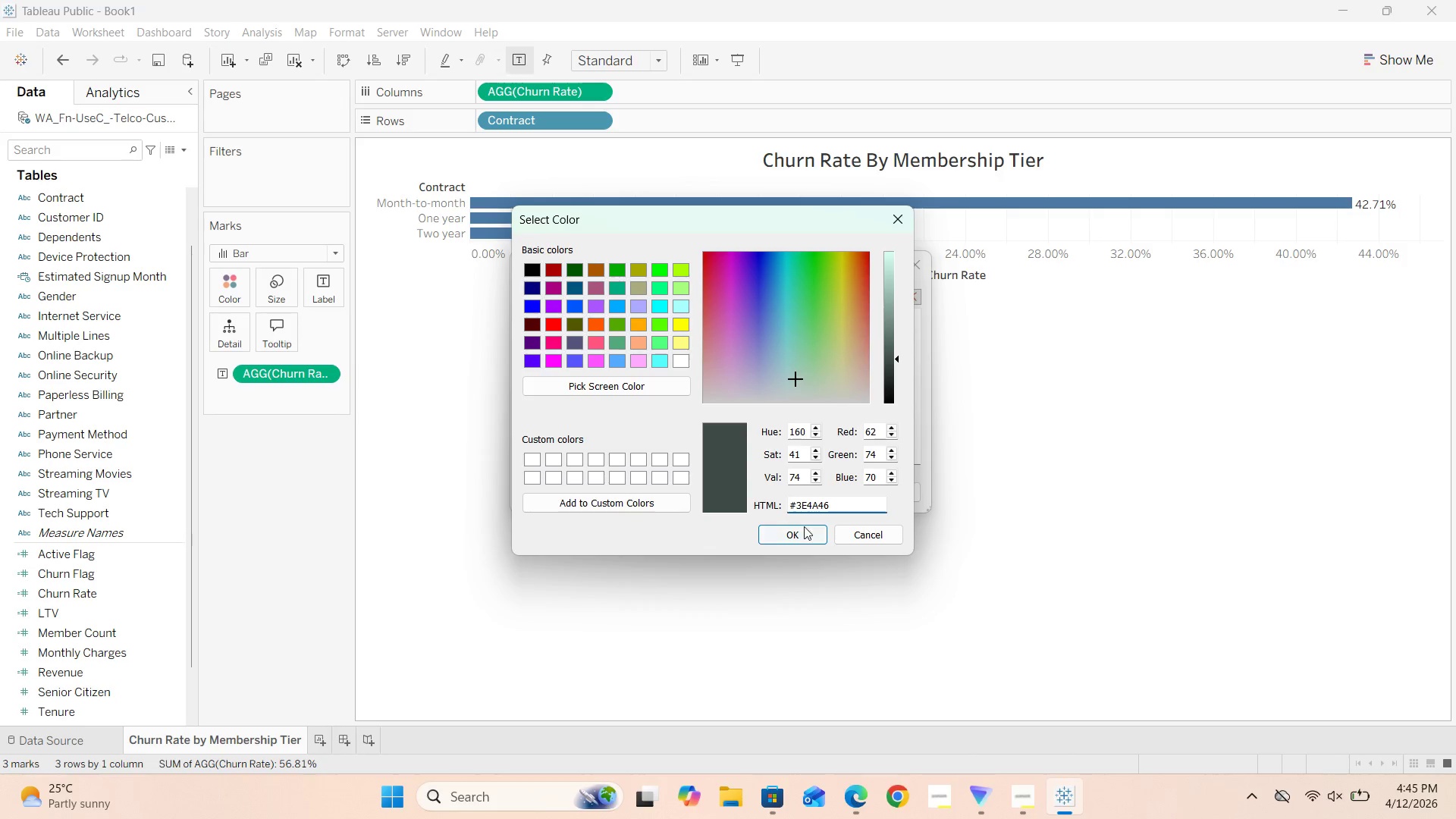 
left_click([799, 541])
 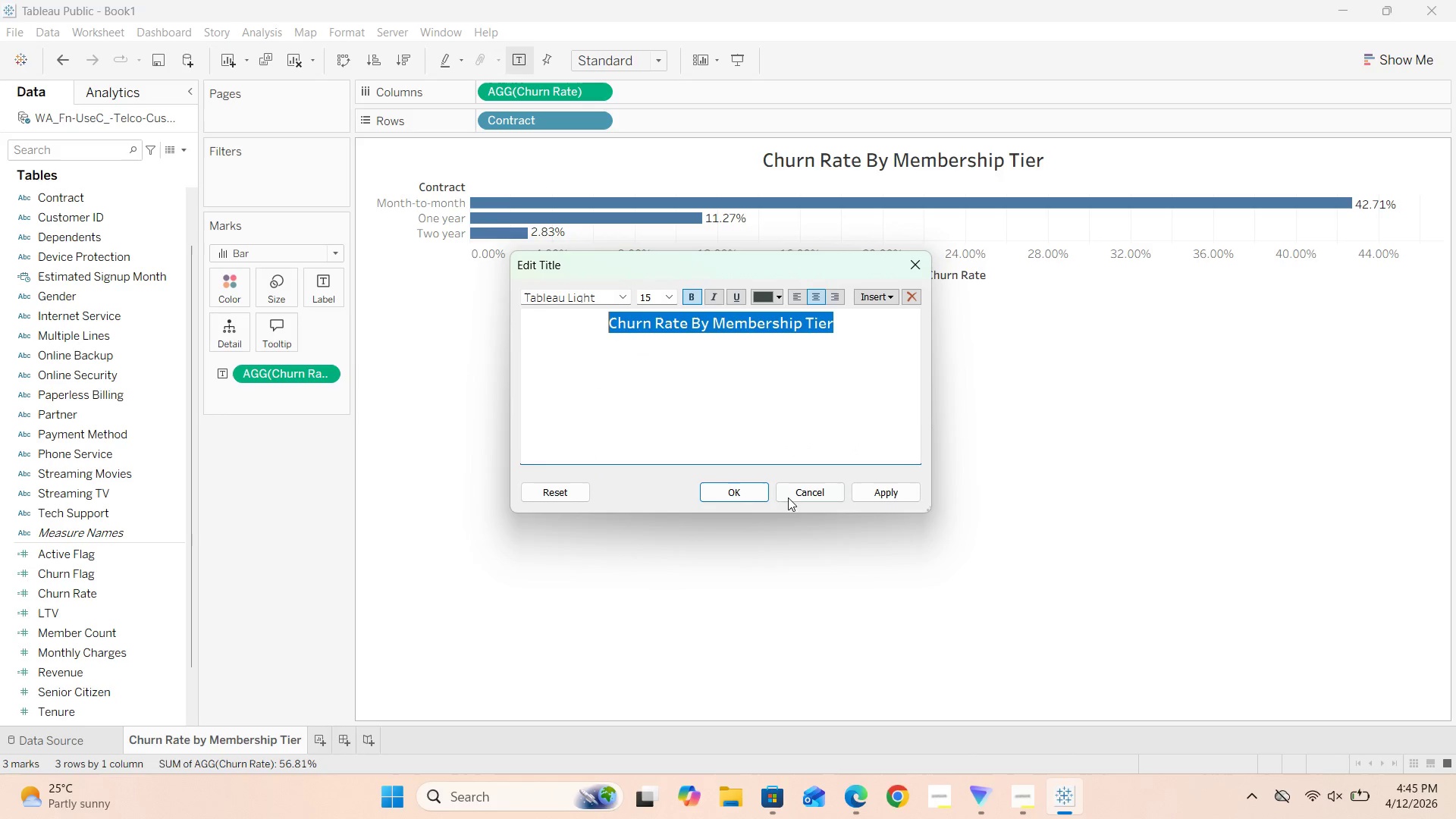 
left_click([741, 491])
 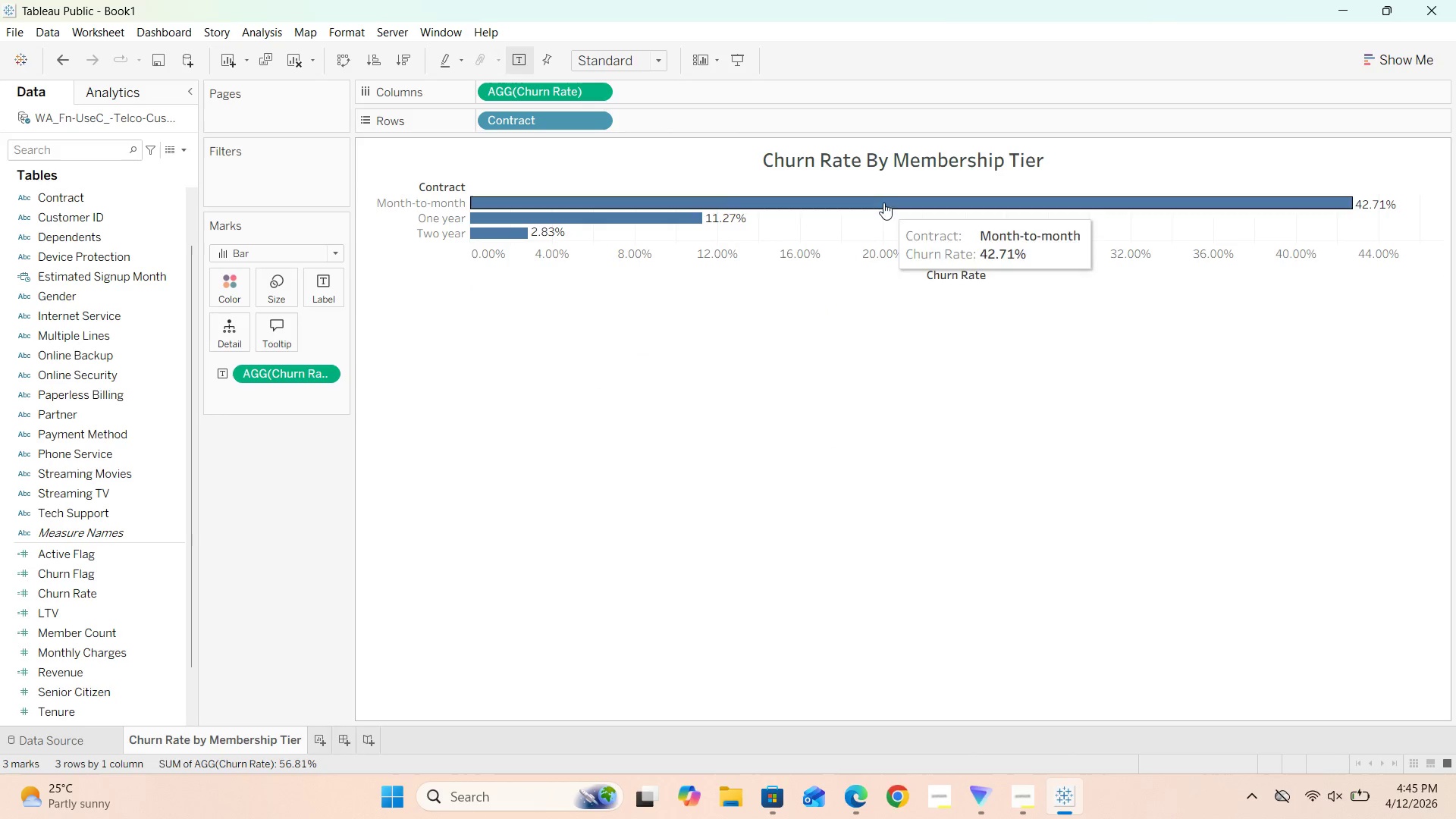 
wait(5.44)
 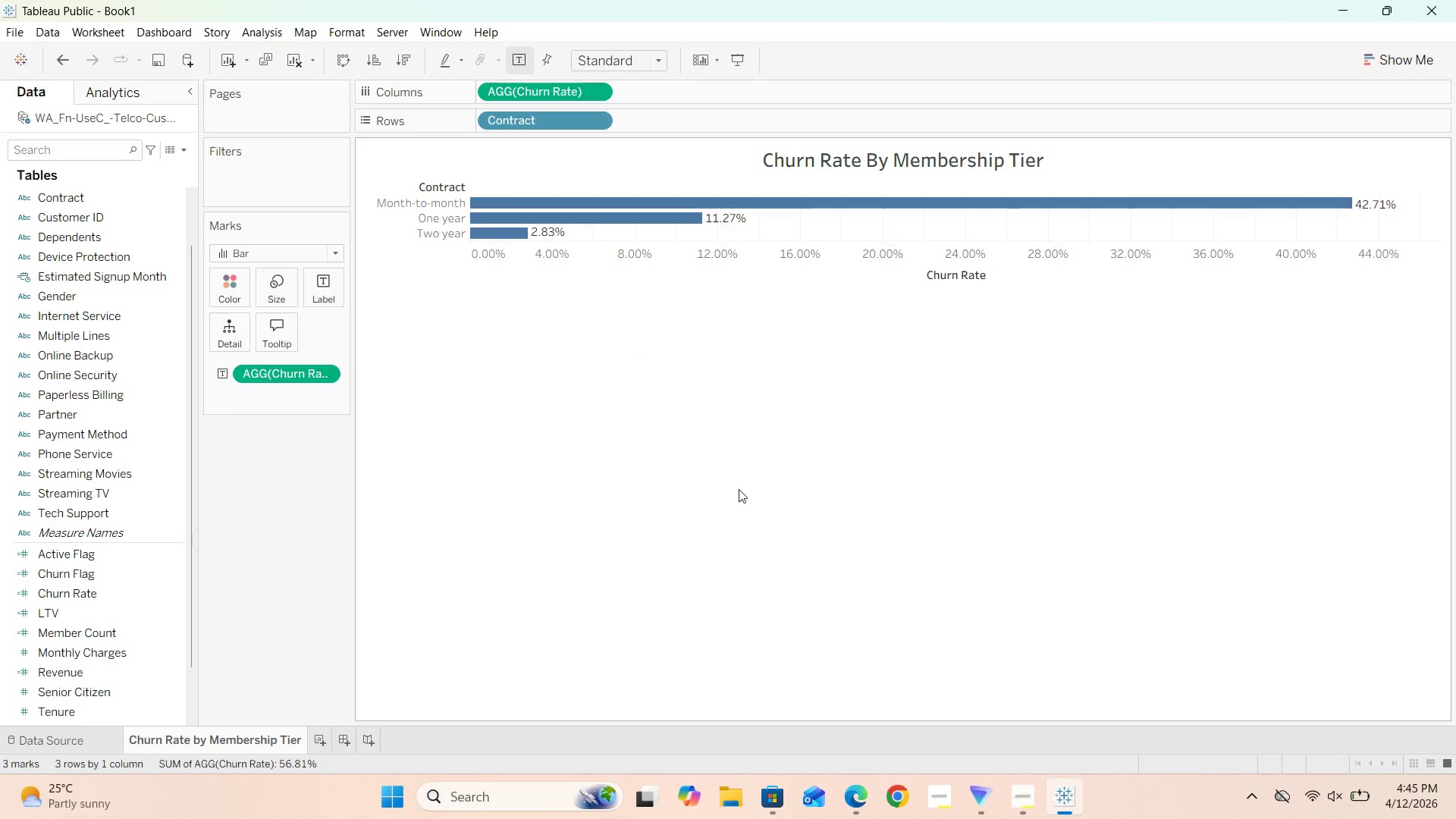 
double_click([886, 154])
 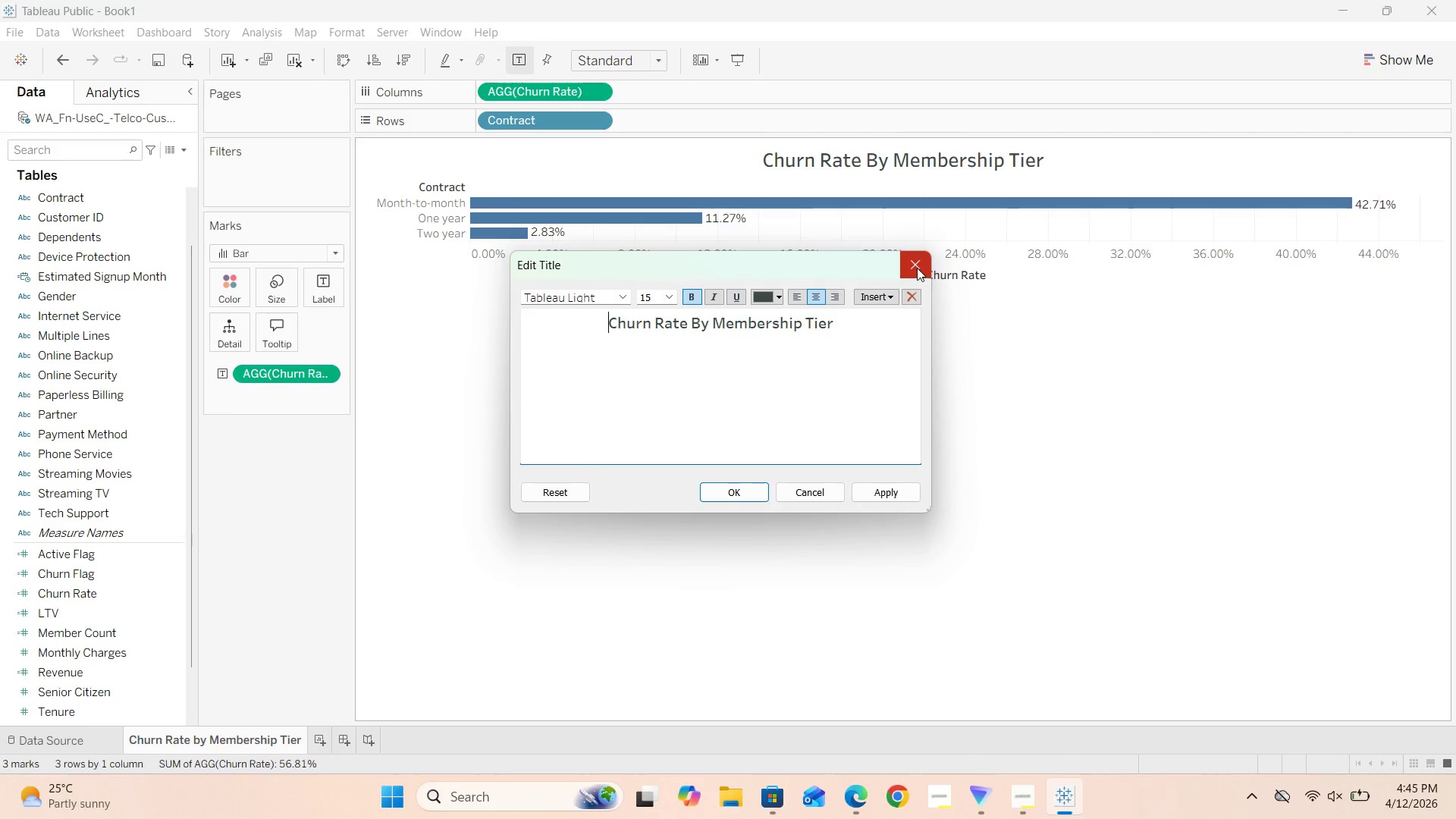 
left_click([917, 268])
 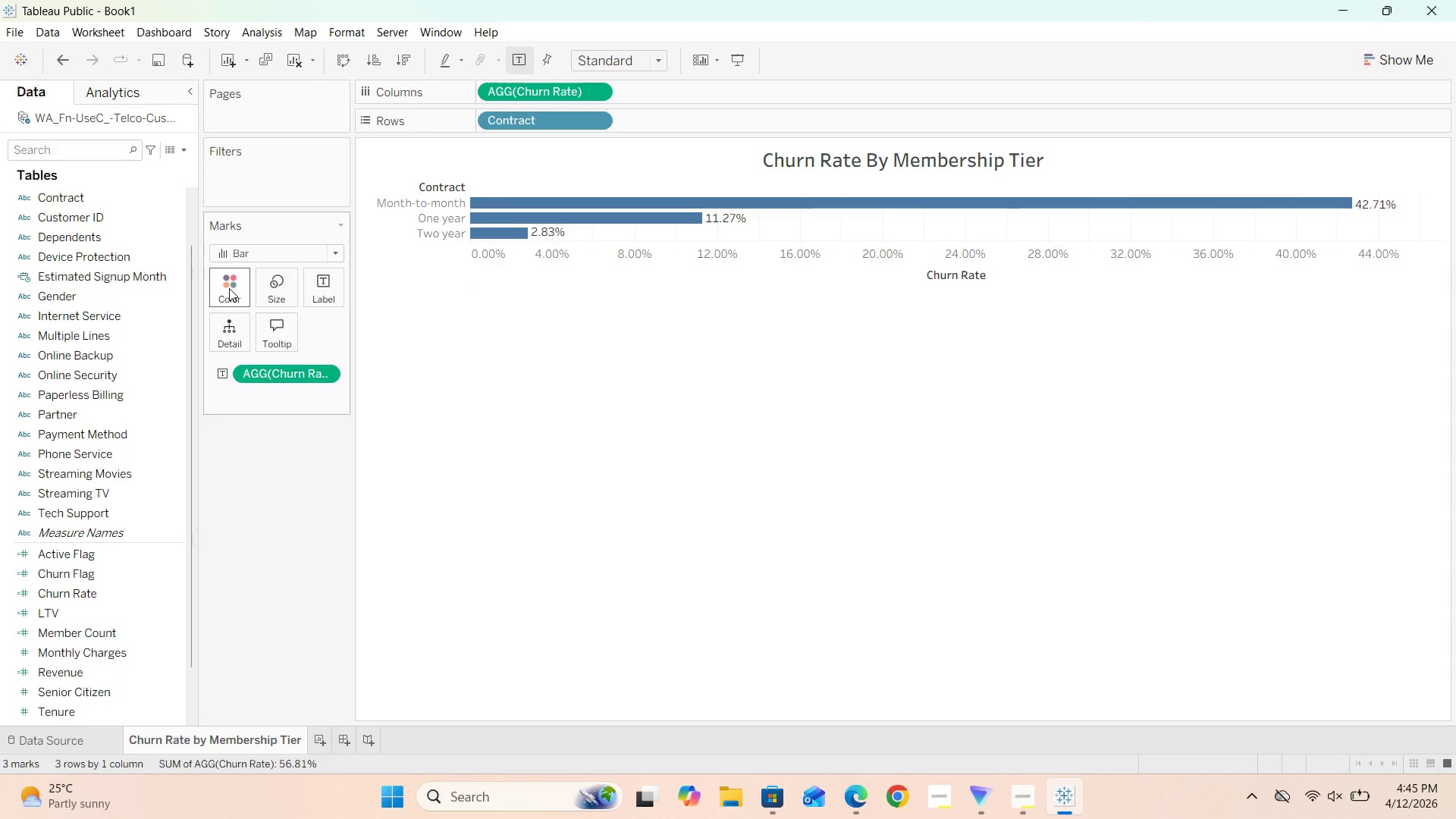 
left_click([229, 288])
 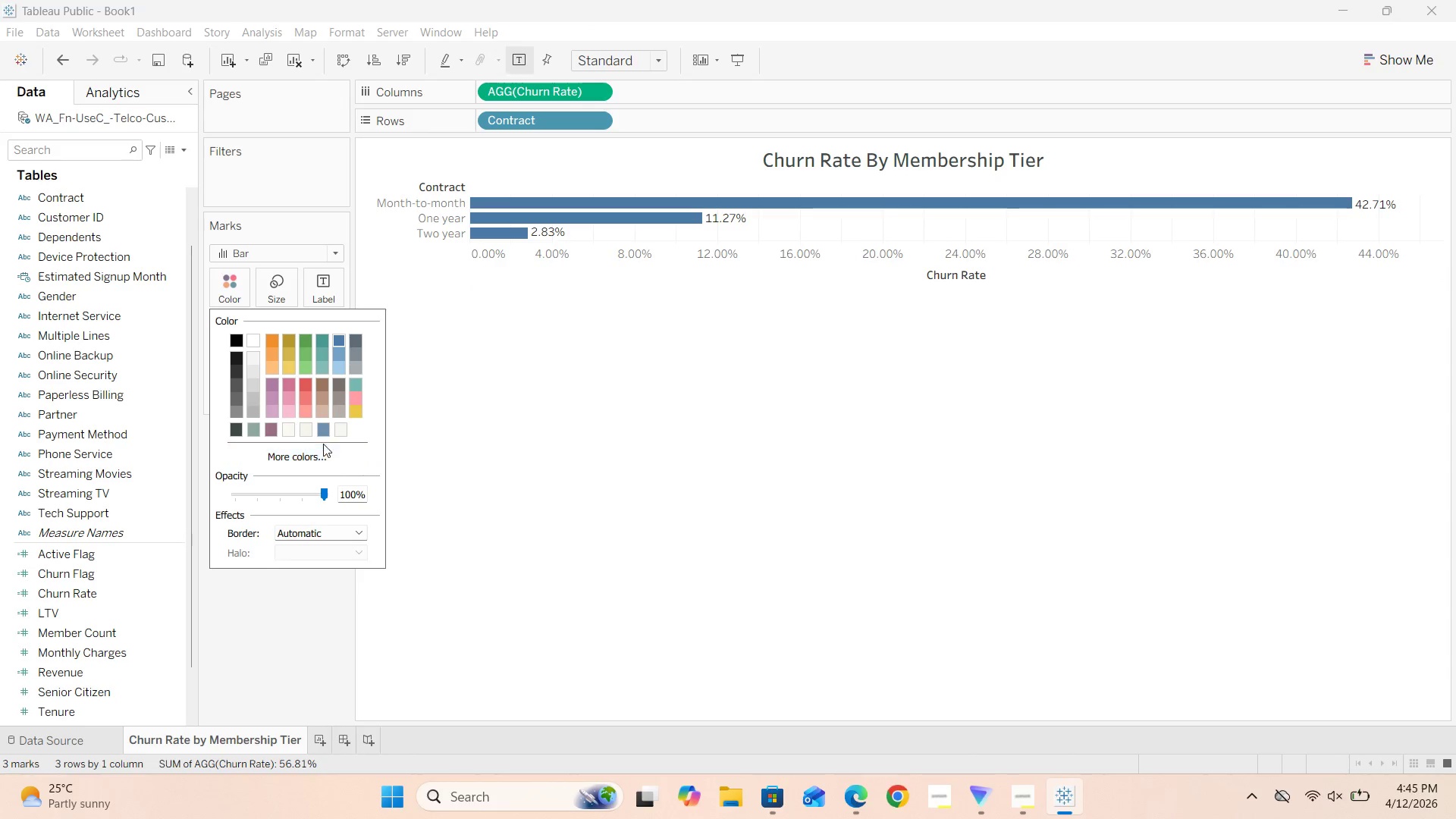 
left_click([310, 455])
 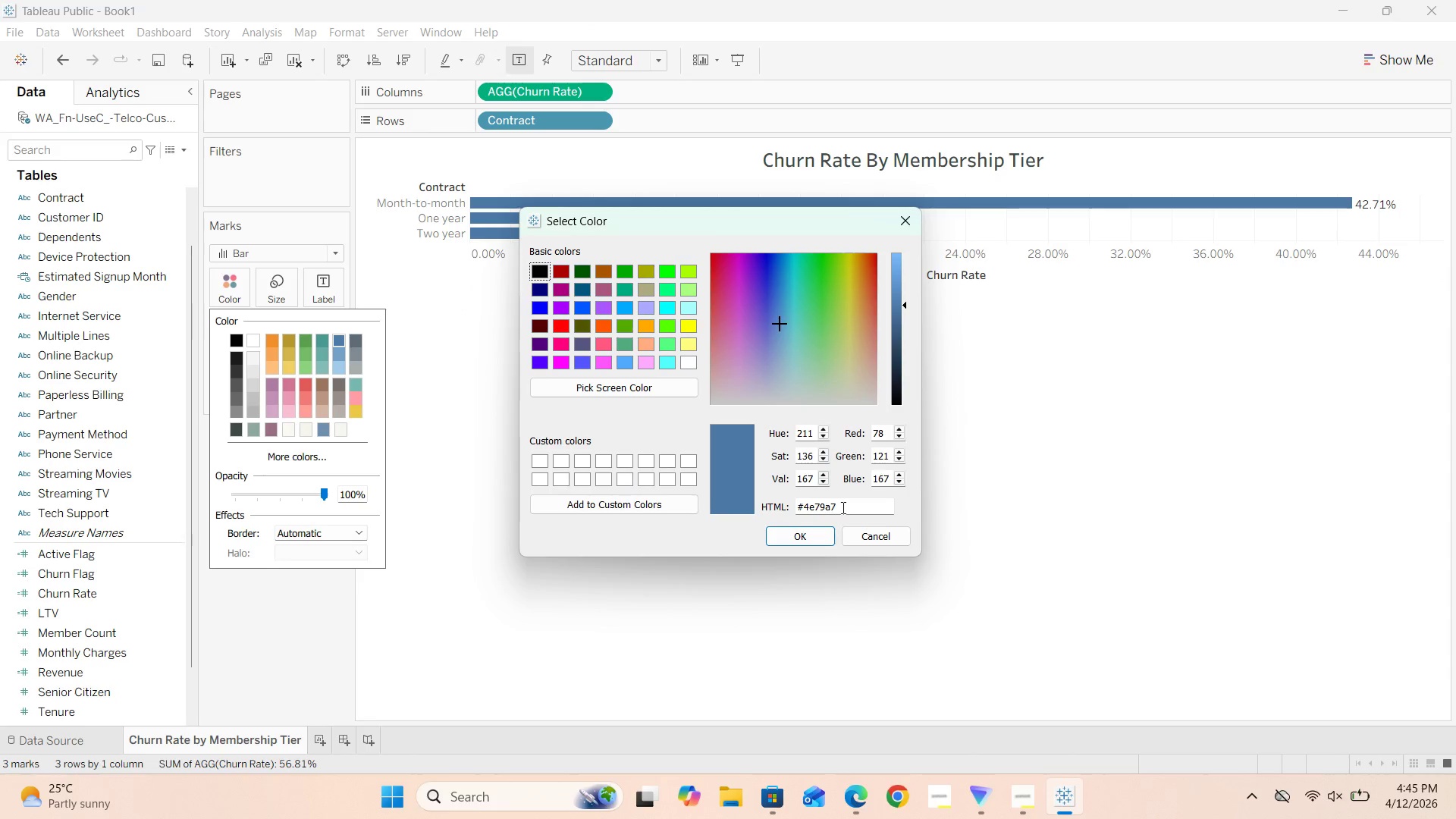 
left_click_drag(start_coordinate=[855, 507], to_coordinate=[788, 504])
 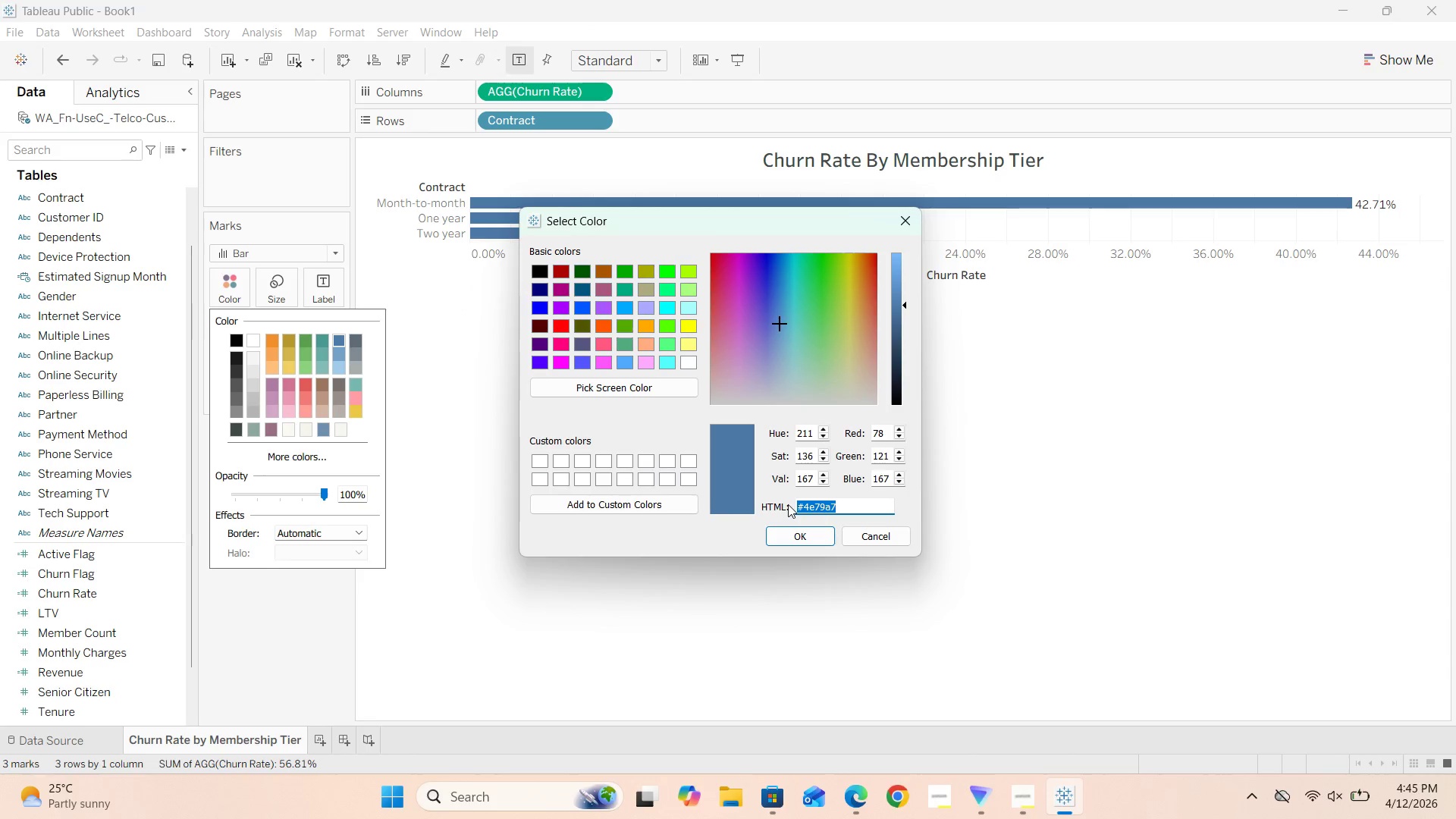 
key(Backspace)
 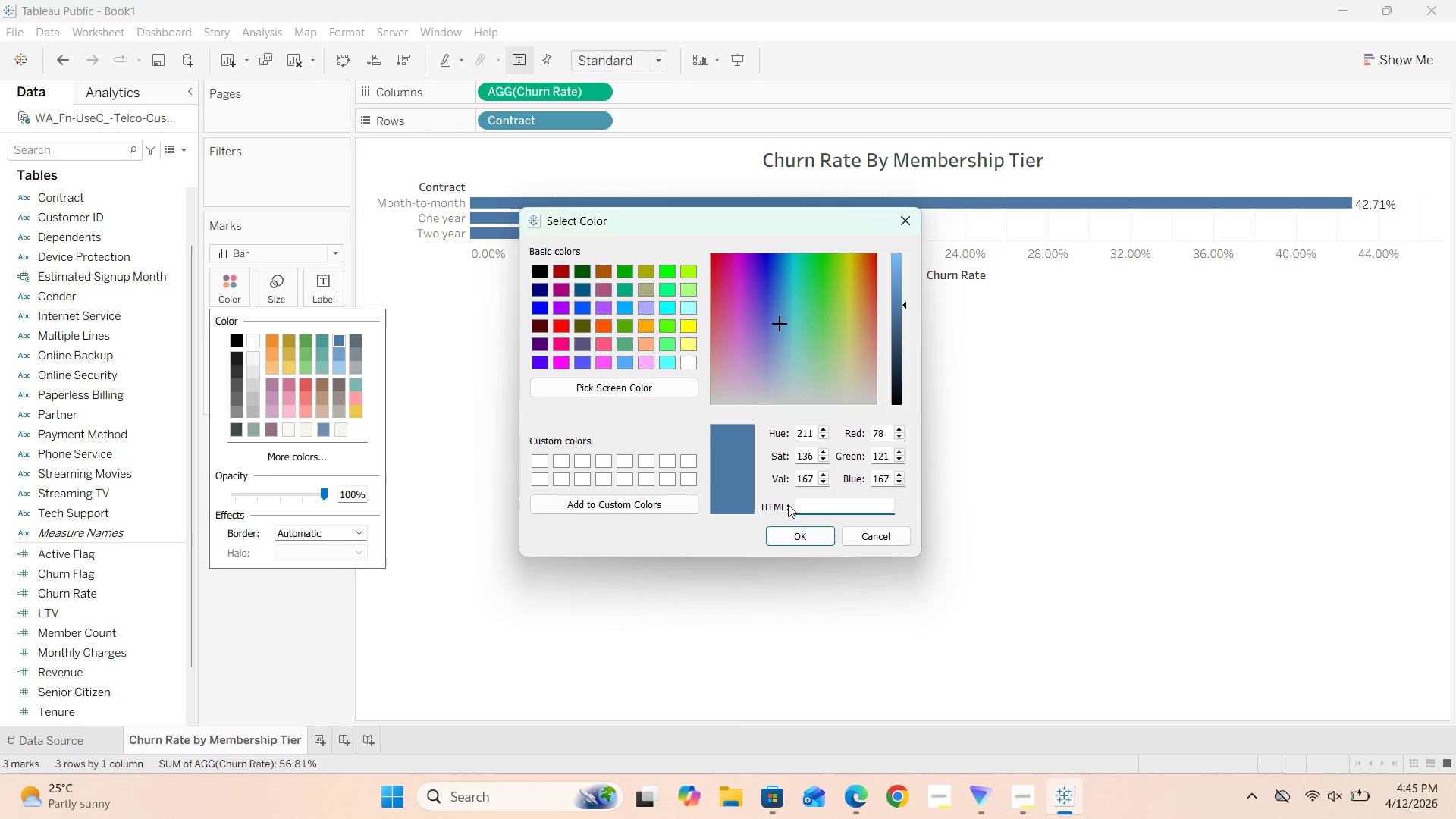 
type(#8F)
 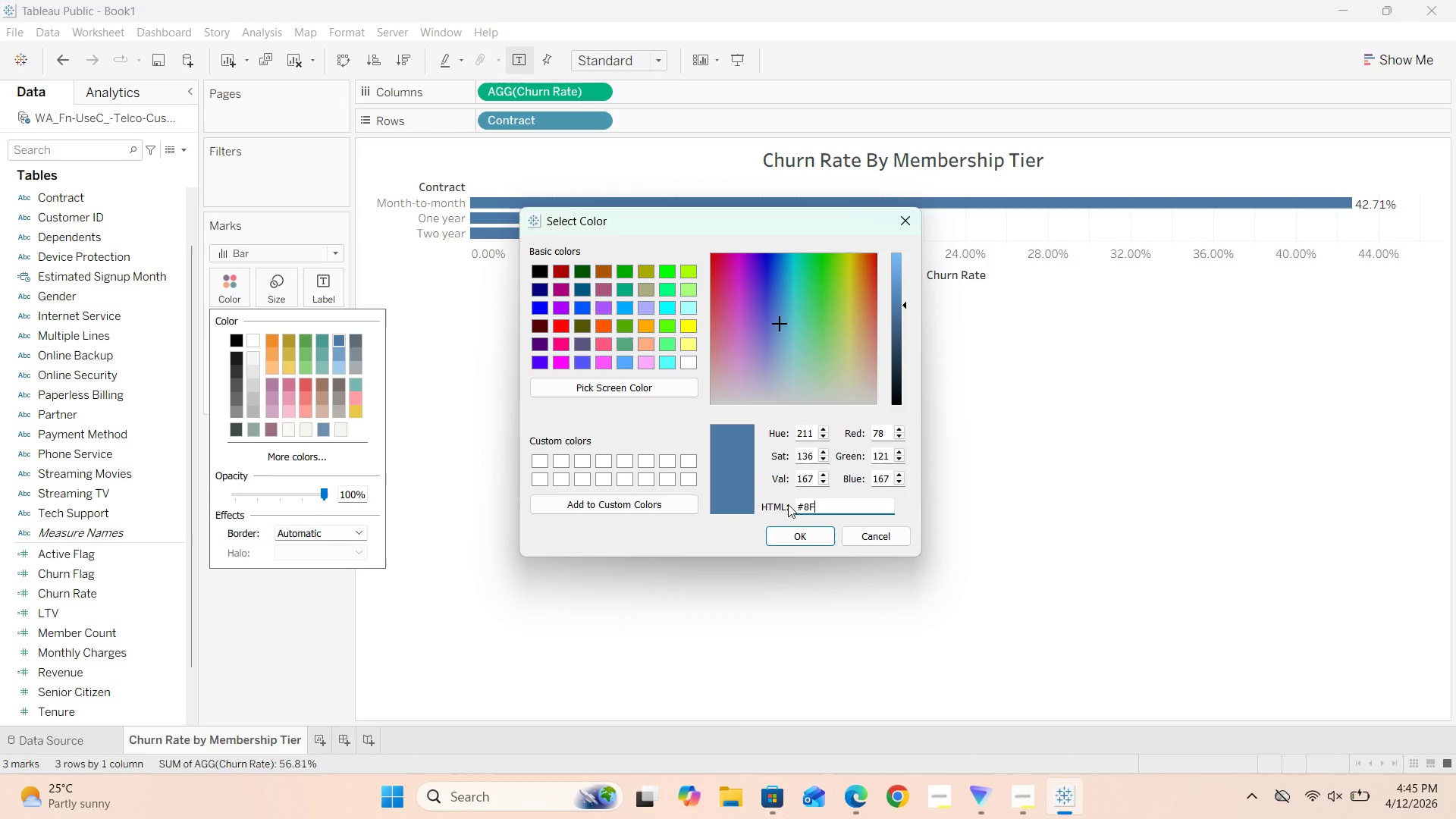 
type(A7A0)
 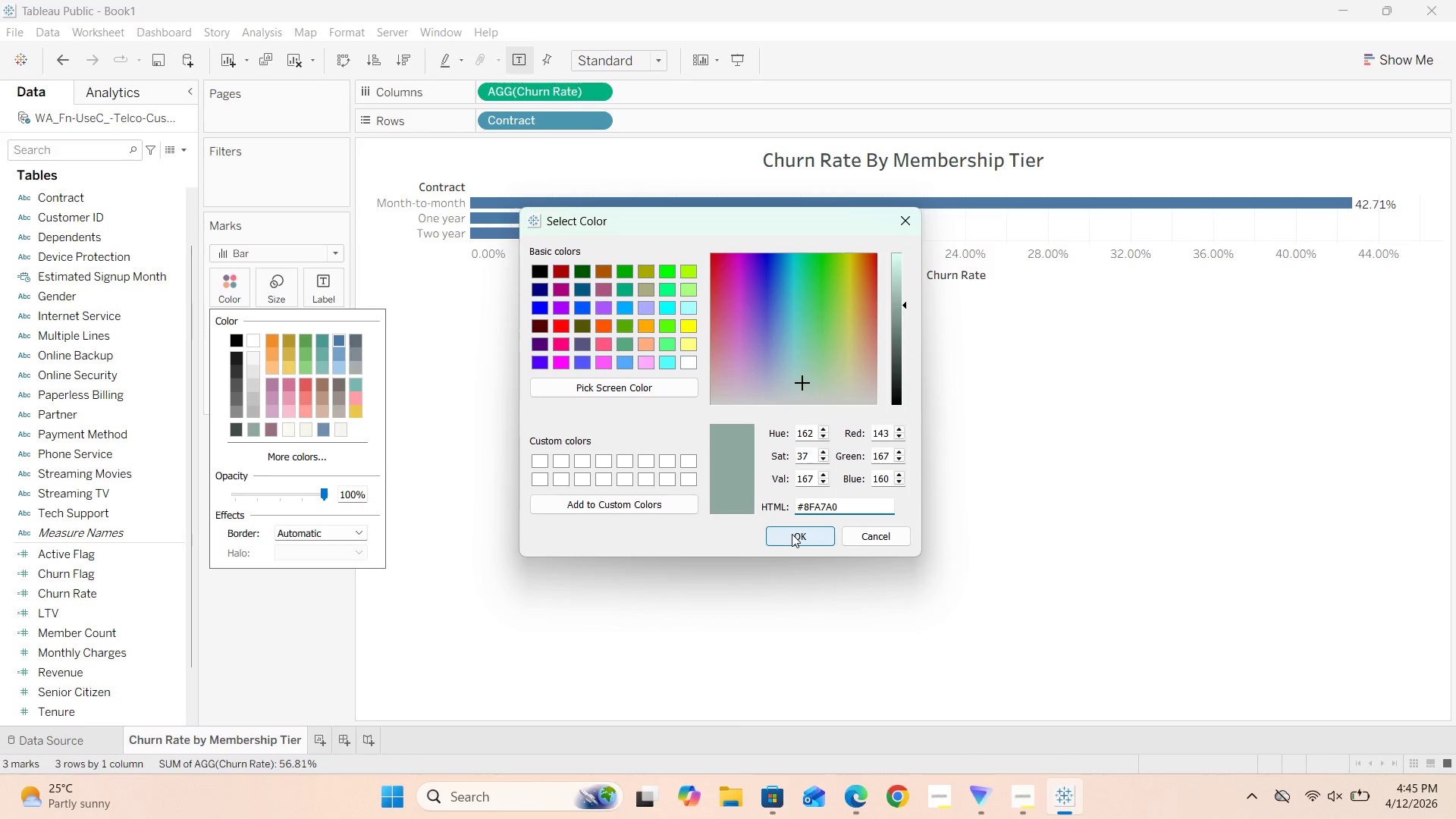 
wait(9.99)
 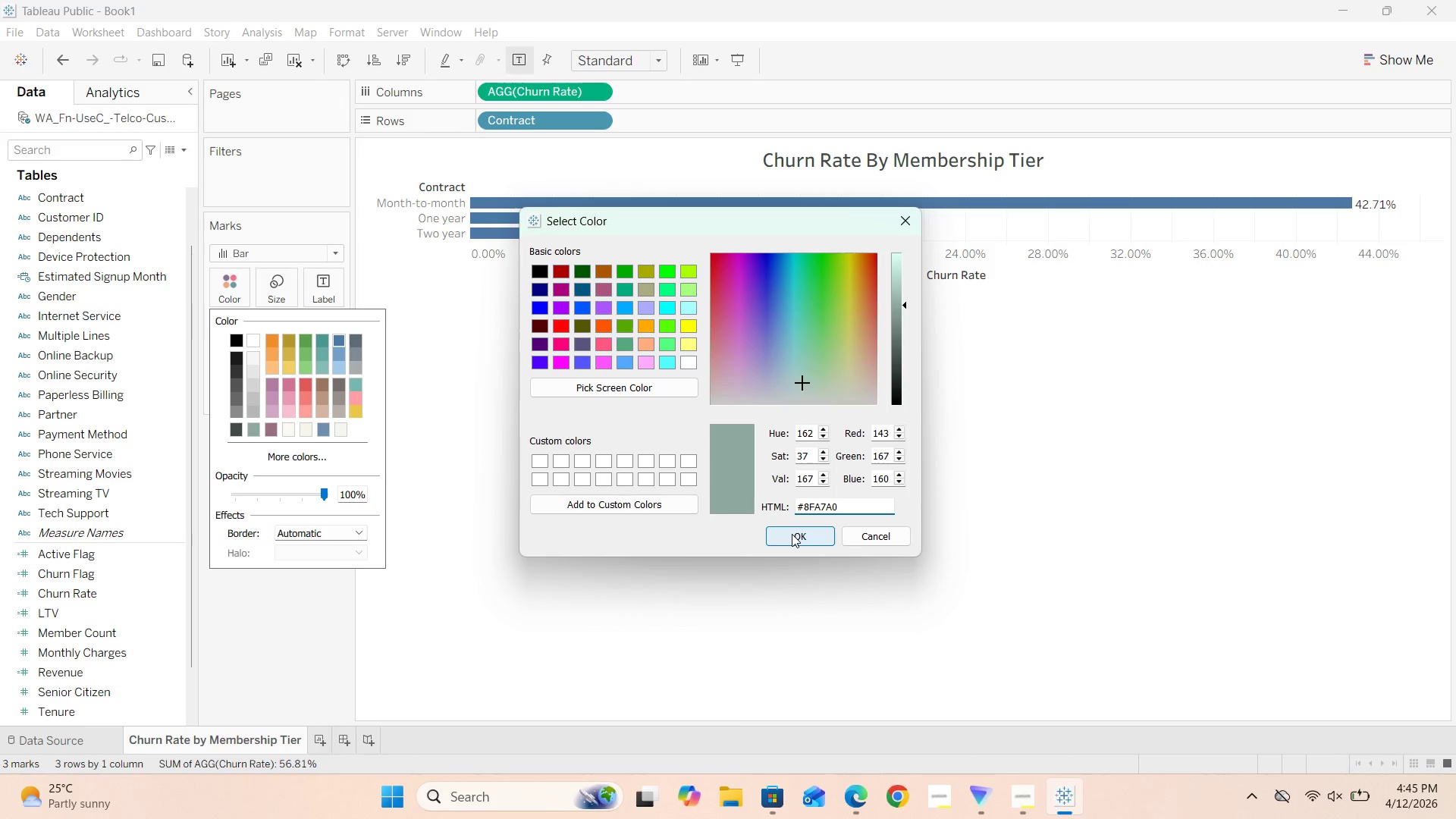 
left_click([804, 529])
 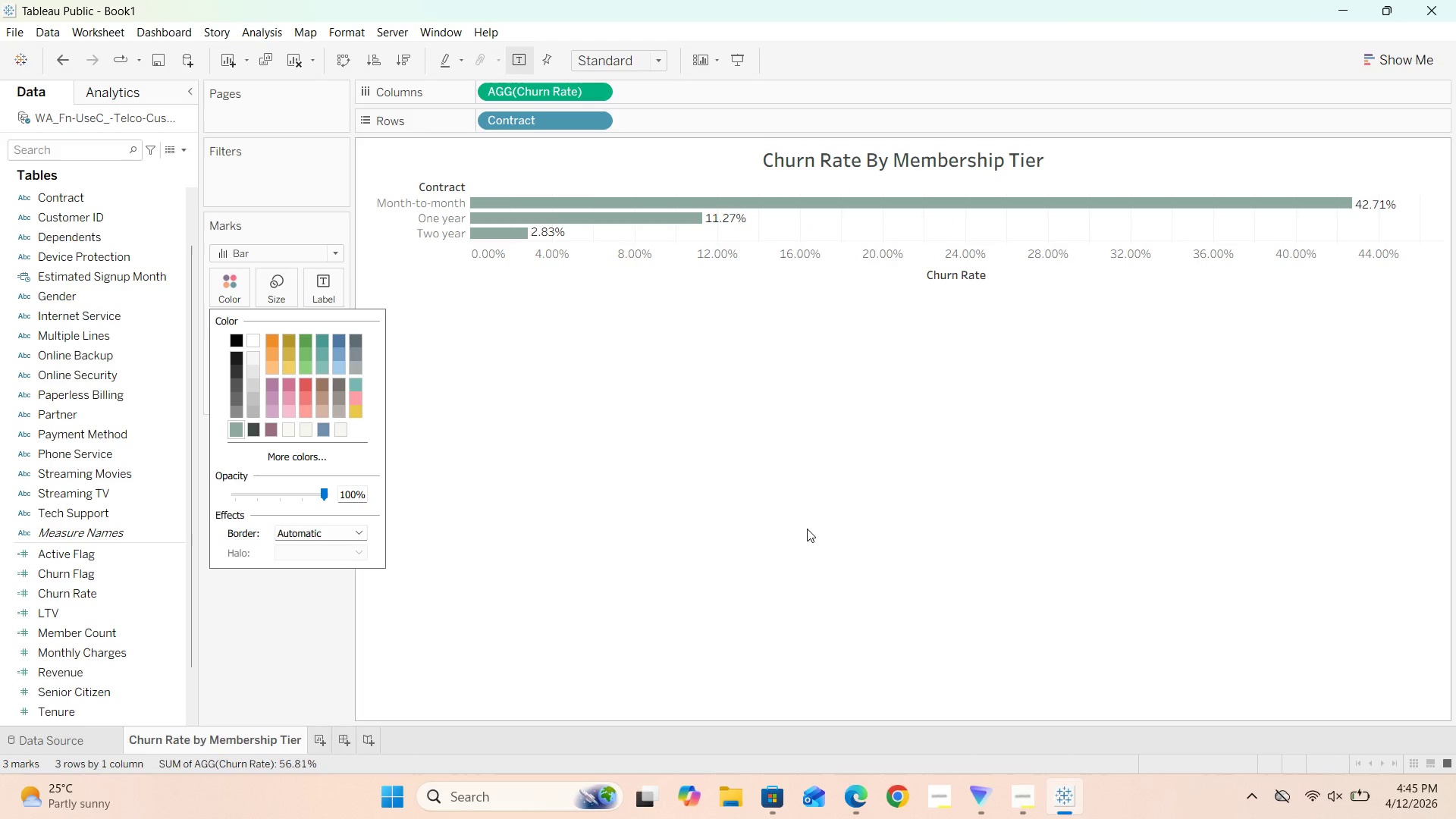 
wait(12.12)
 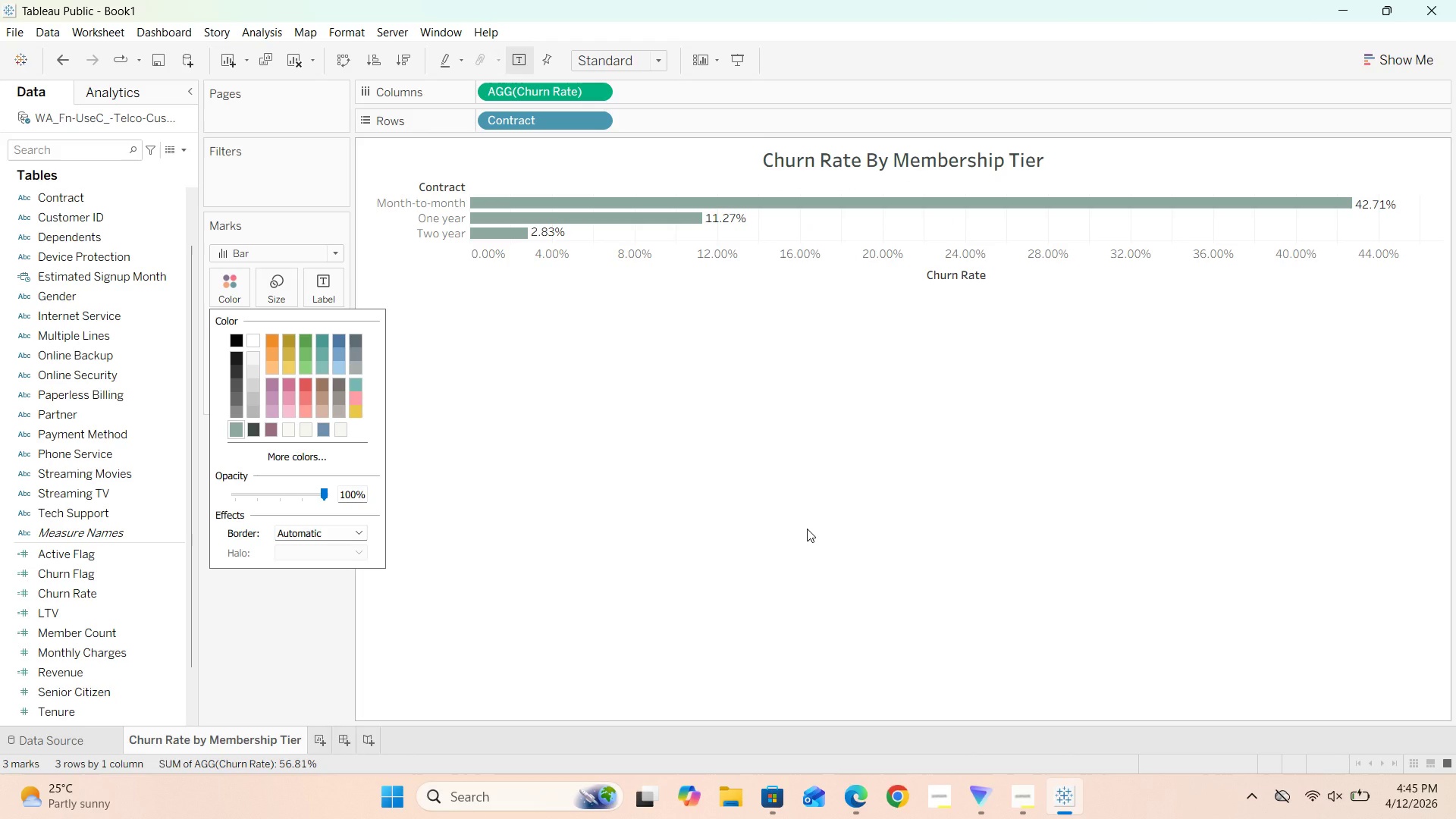 
left_click([674, 444])
 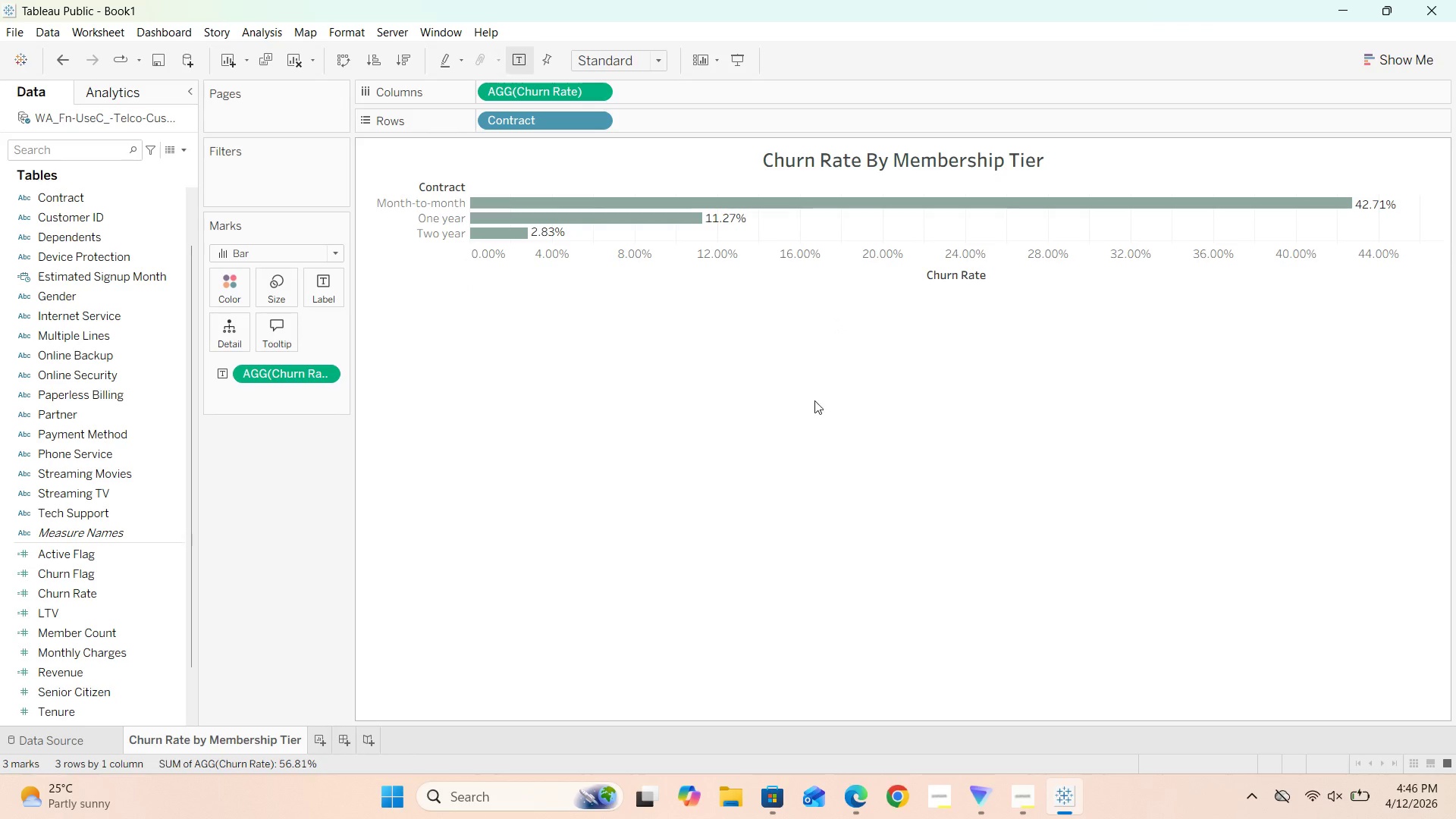 
wait(15.03)
 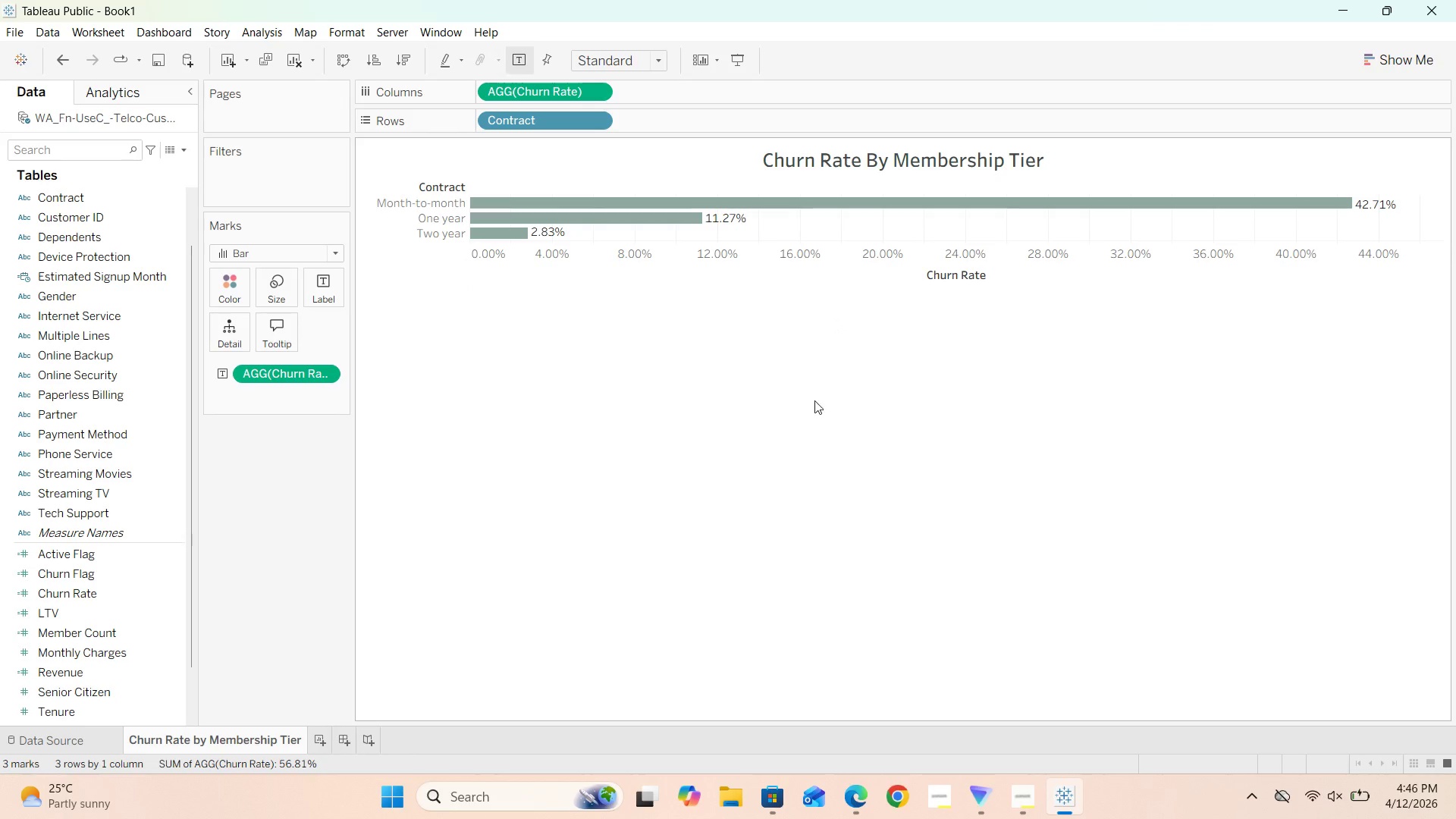 
left_click([318, 744])
 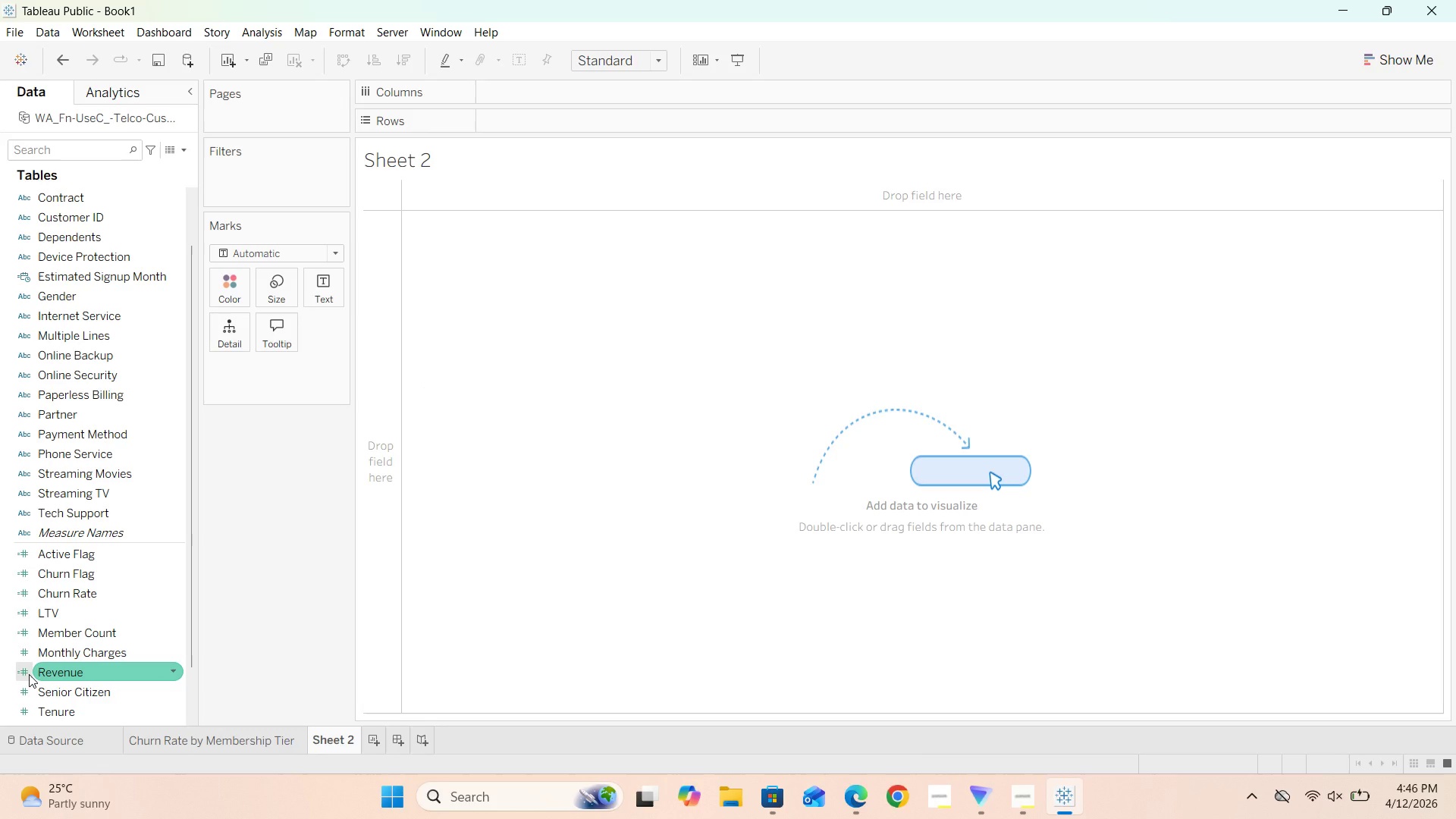 
wait(14.94)
 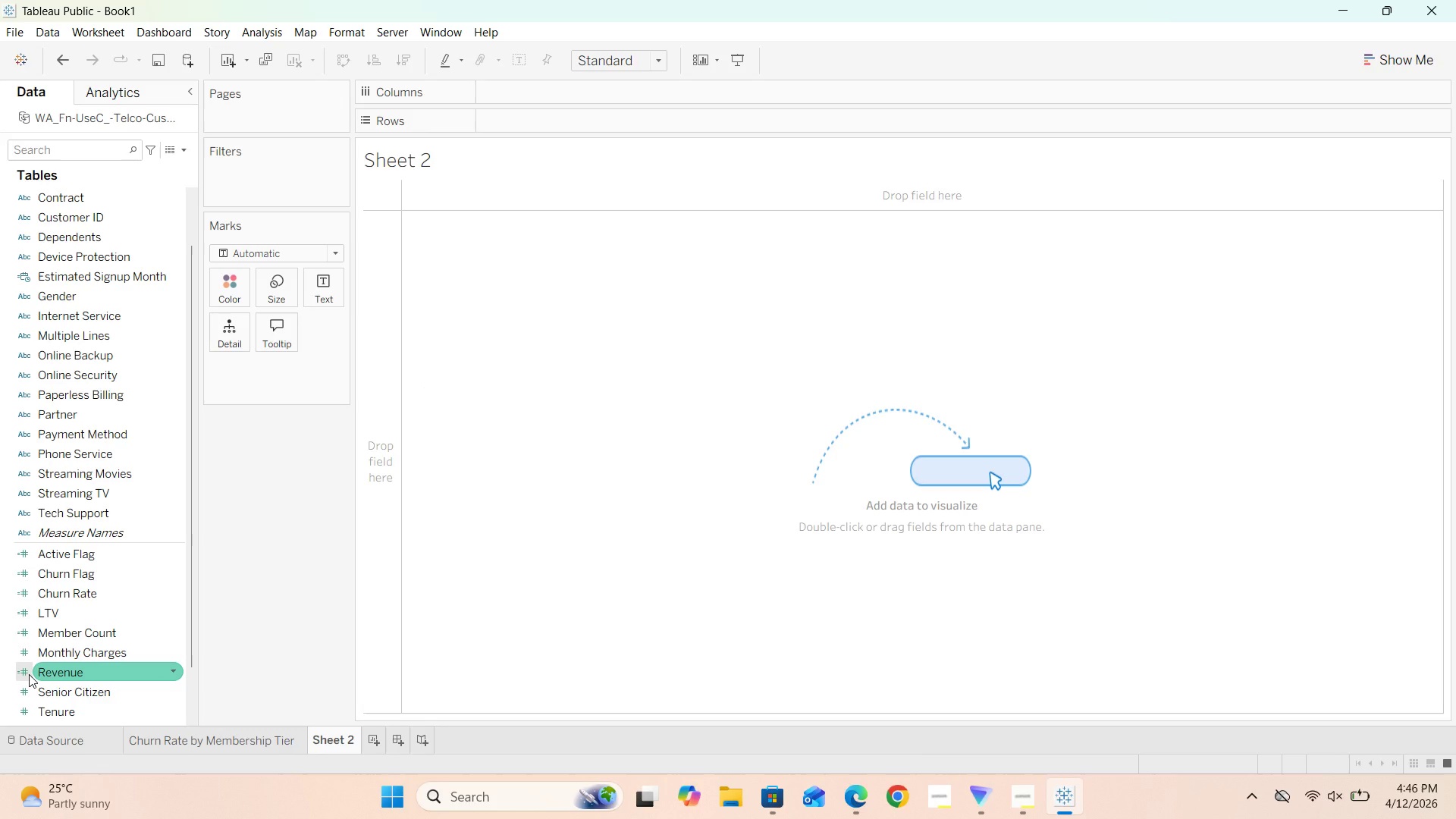 
right_click([340, 745])
 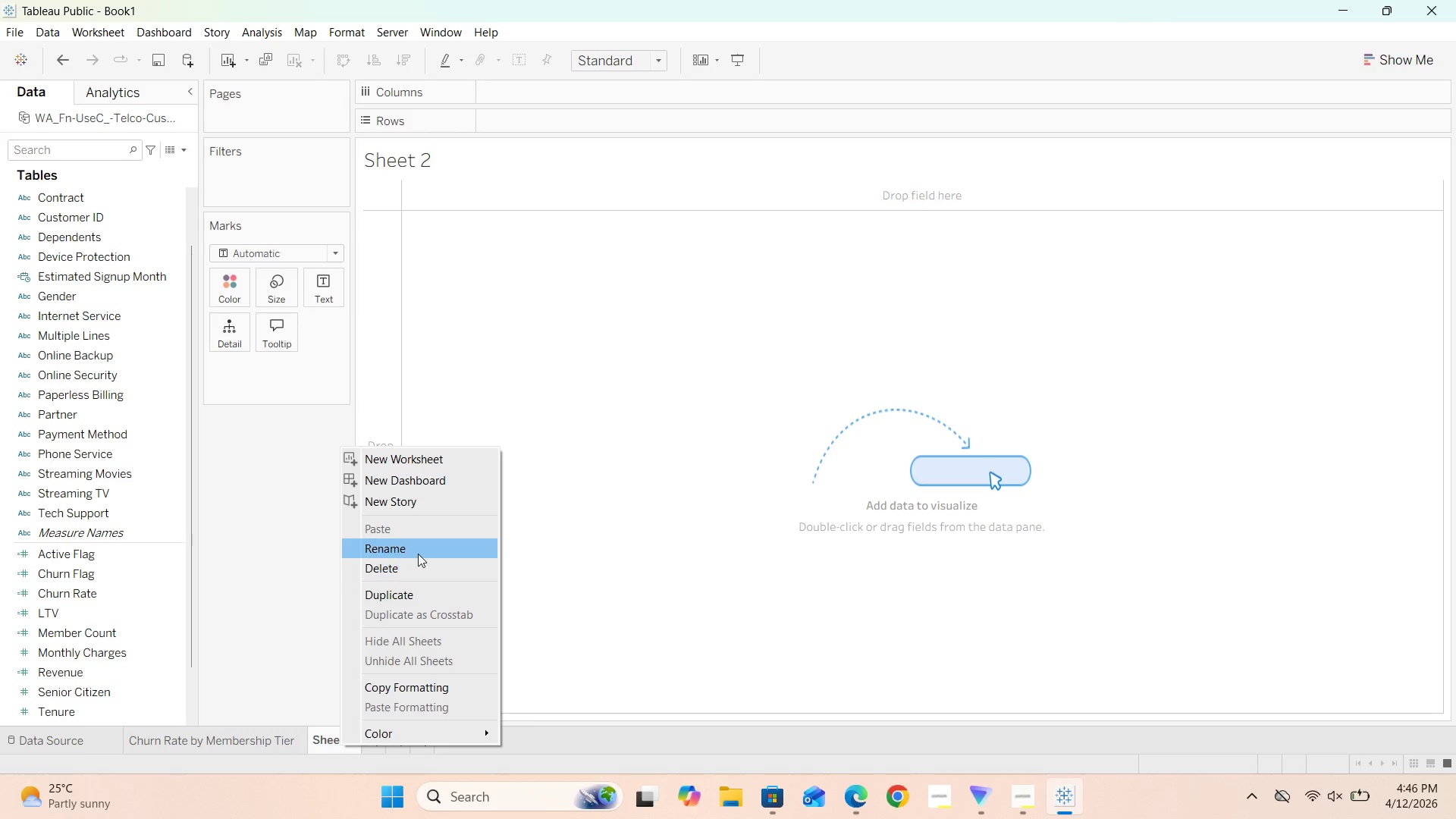 
left_click([418, 554])
 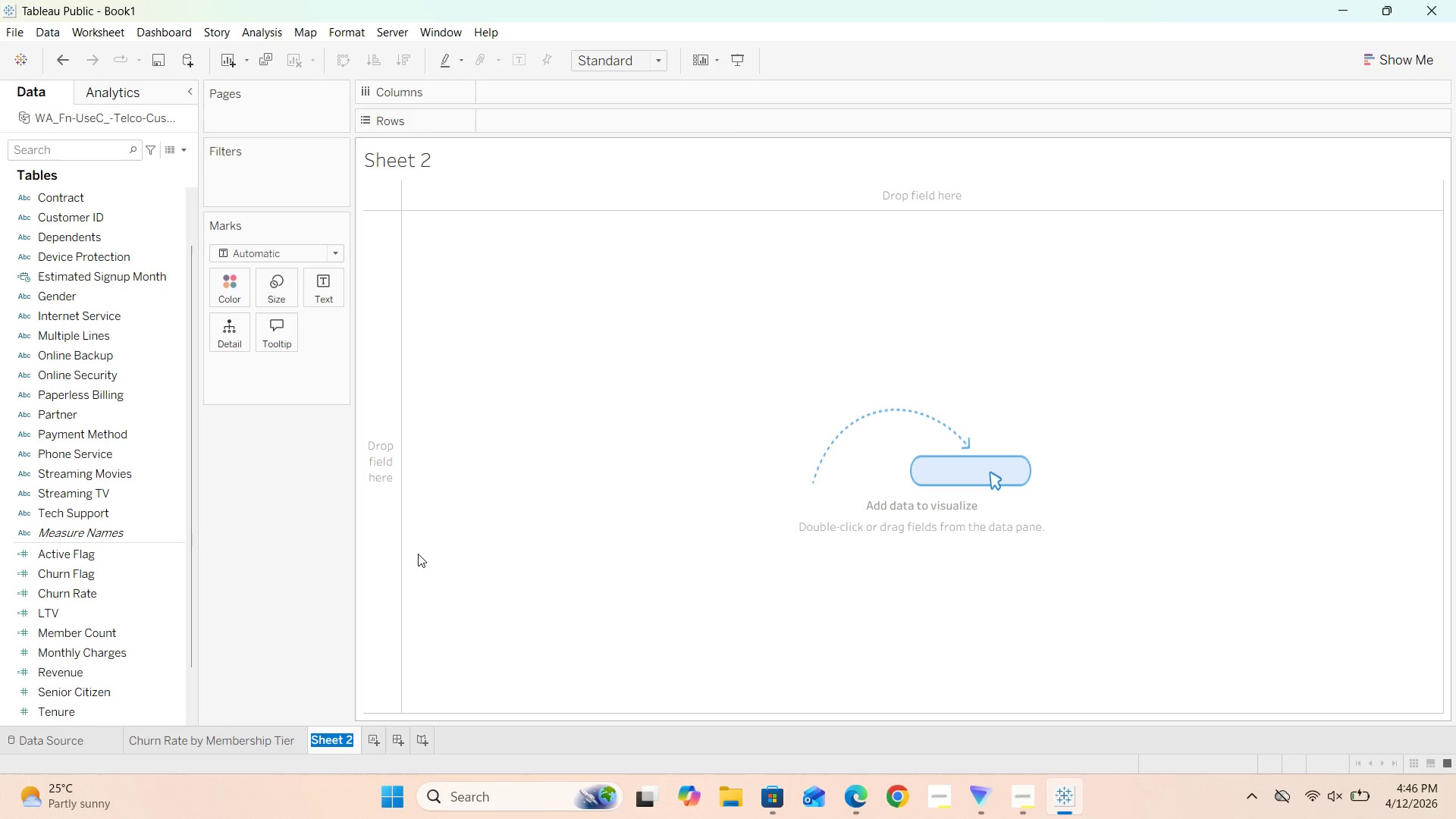 
key(Backspace)
type(Revenue by Membership Tier)
 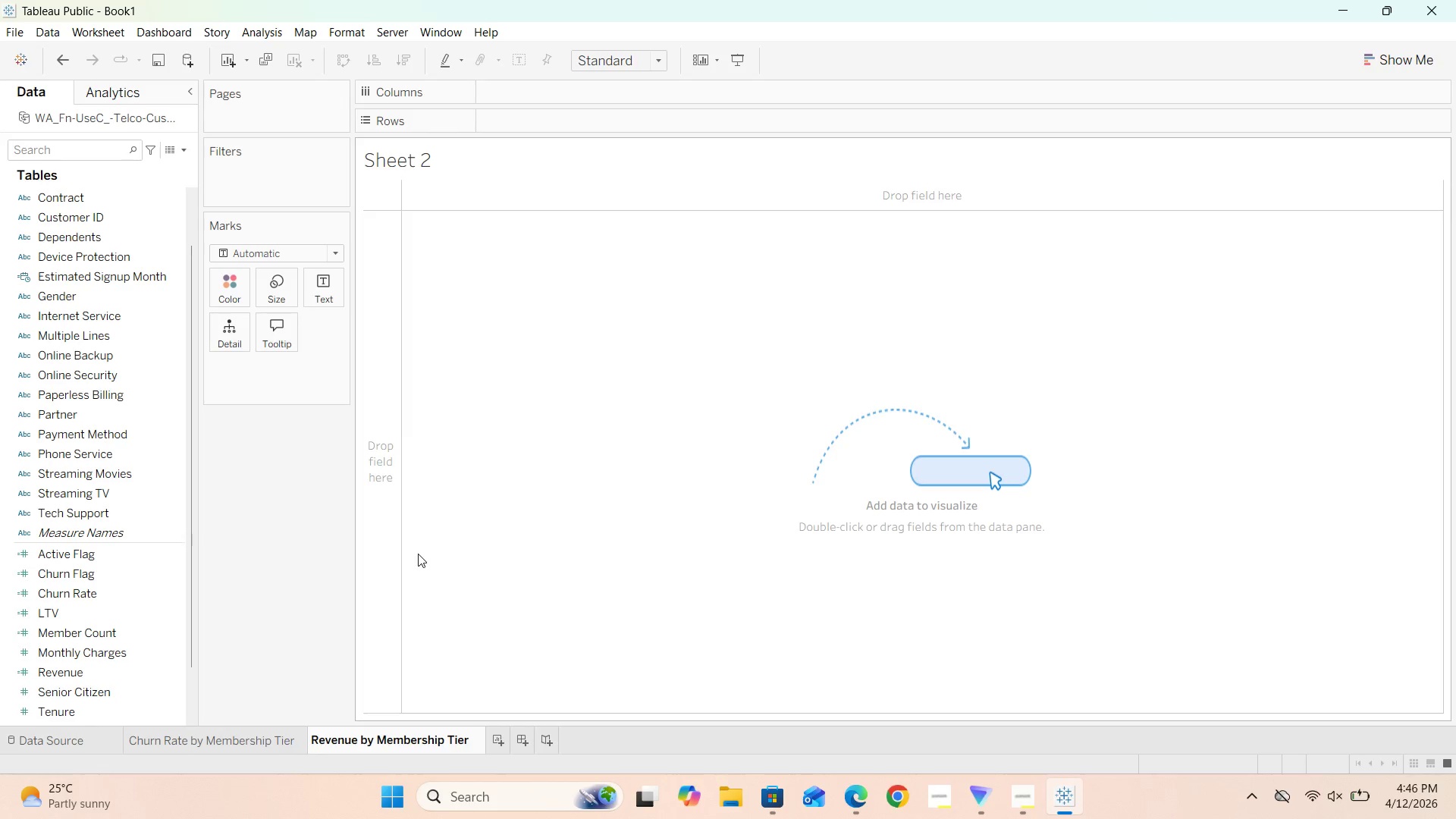 
left_click([489, 604])
 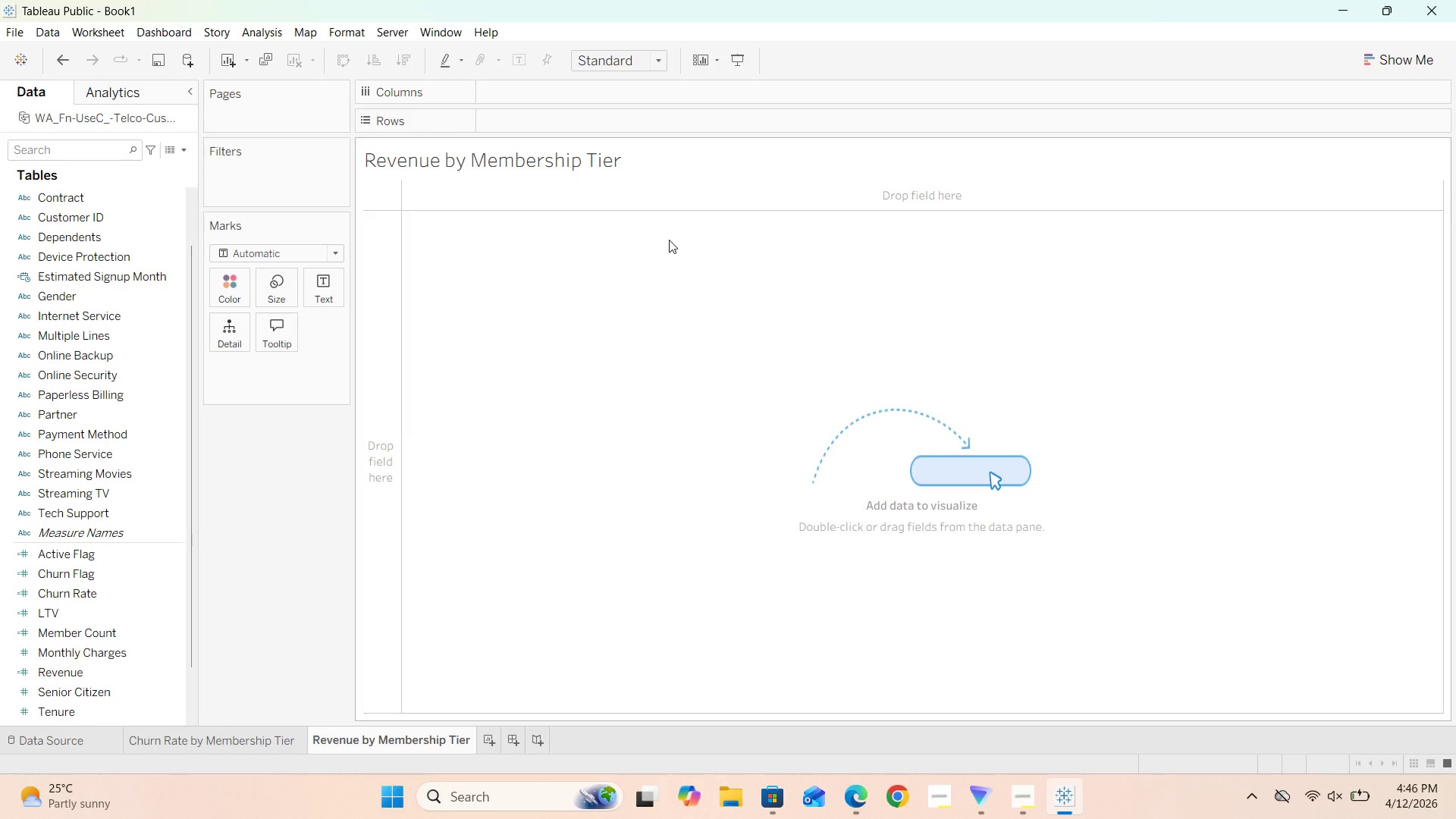 
wait(9.84)
 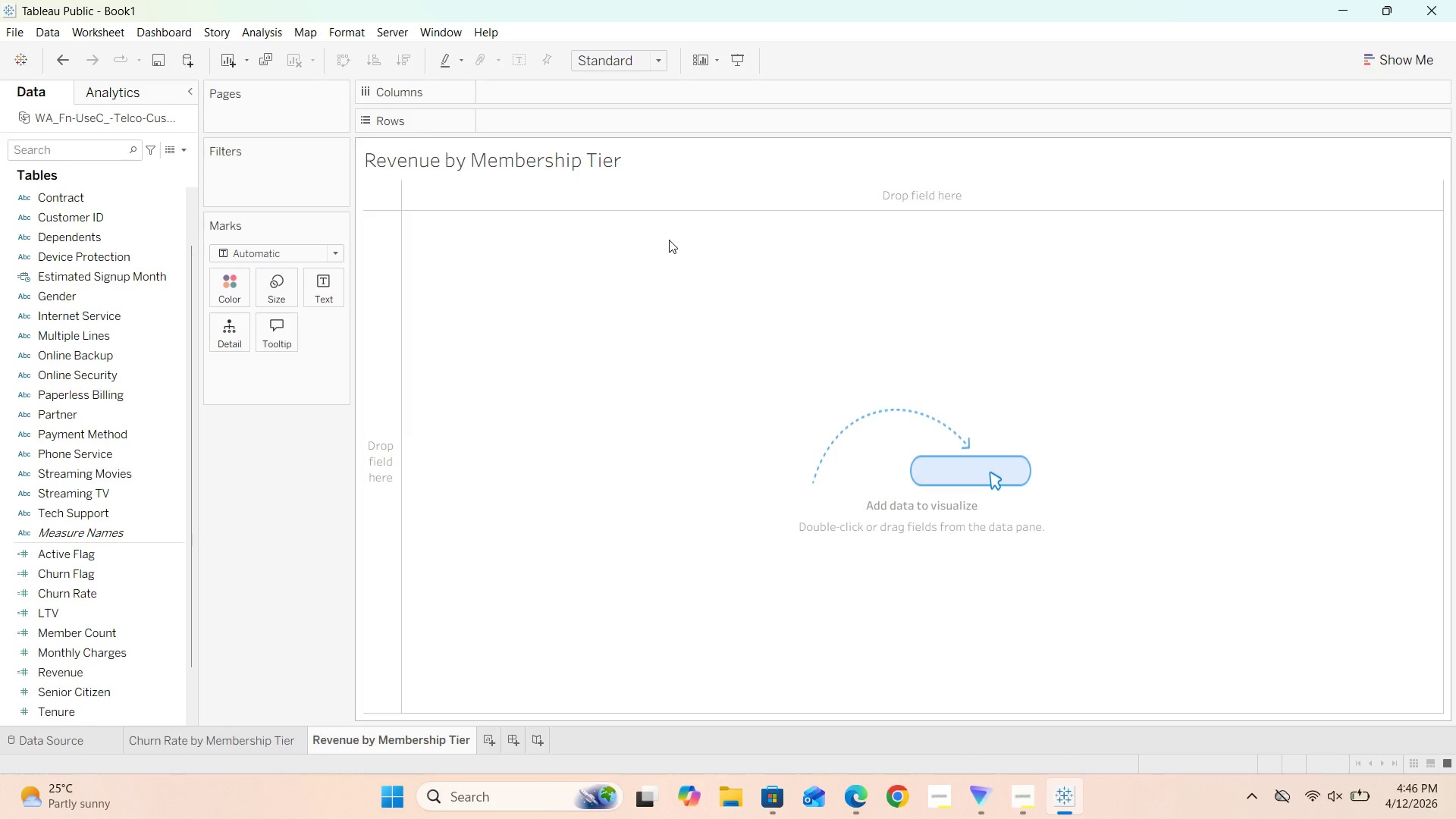 
scroll: coordinate [151, 439], scroll_direction: none, amount: 0.0
 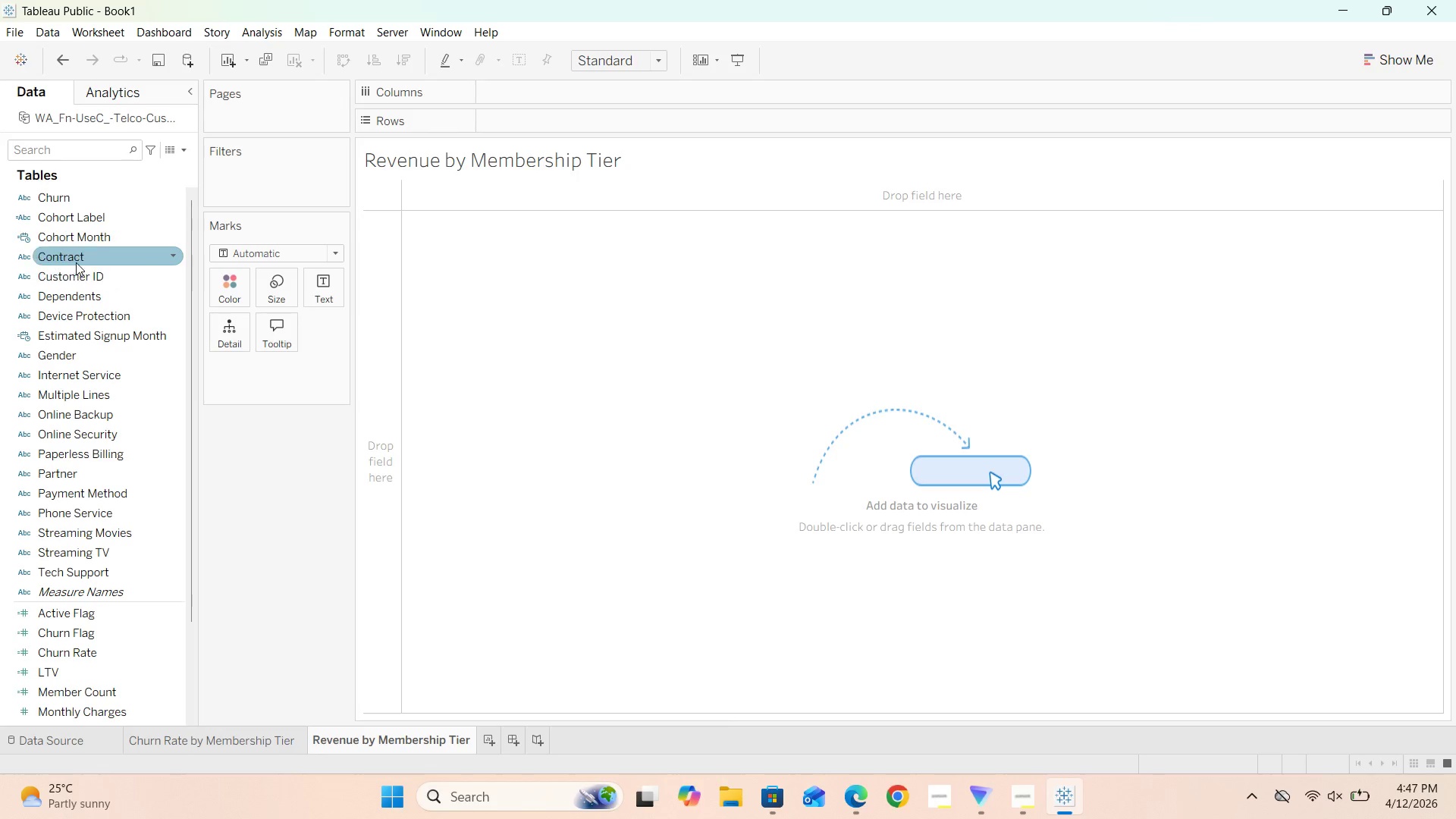 
left_click_drag(start_coordinate=[76, 260], to_coordinate=[536, 127])
 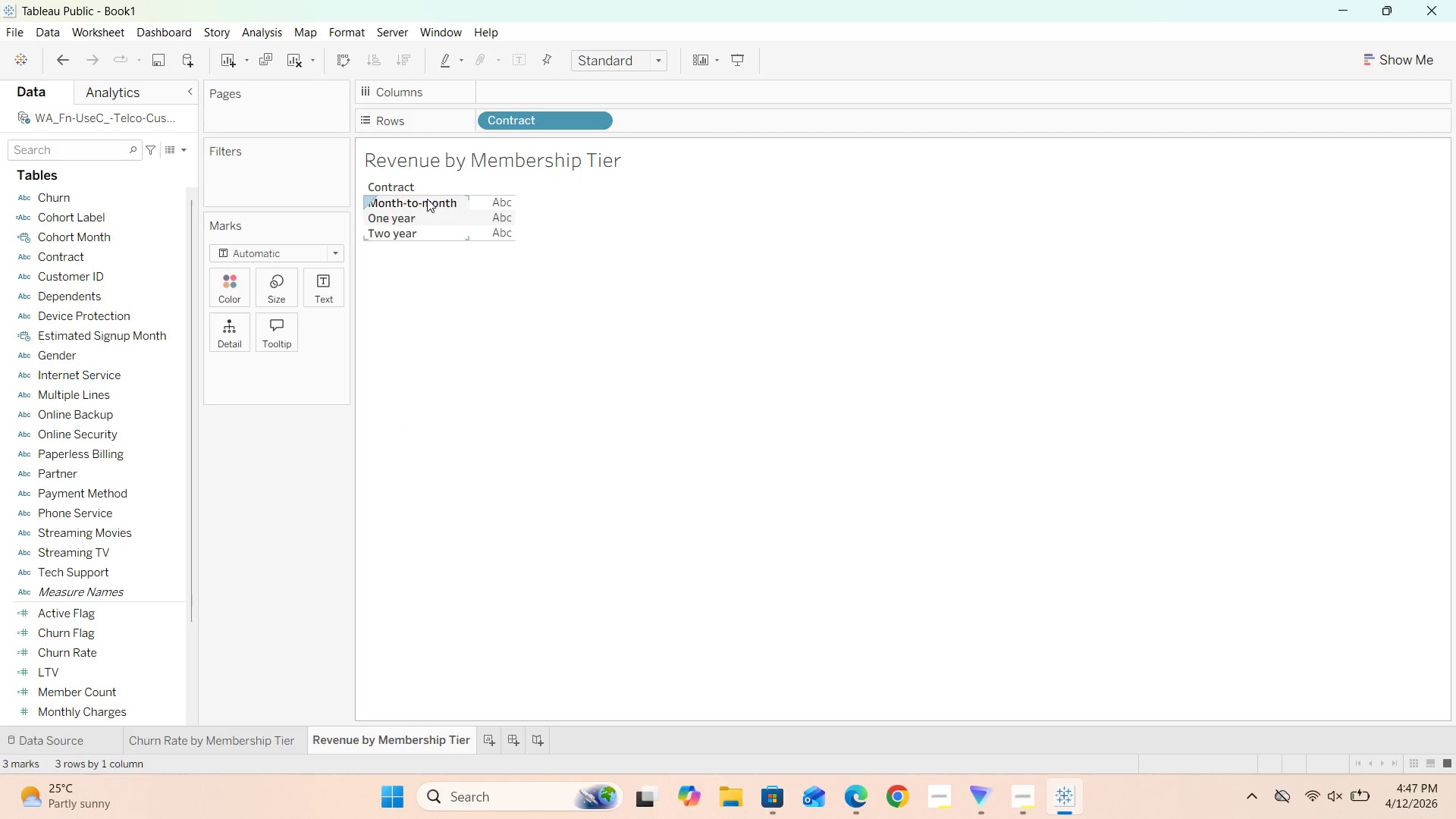 
wait(5.72)
 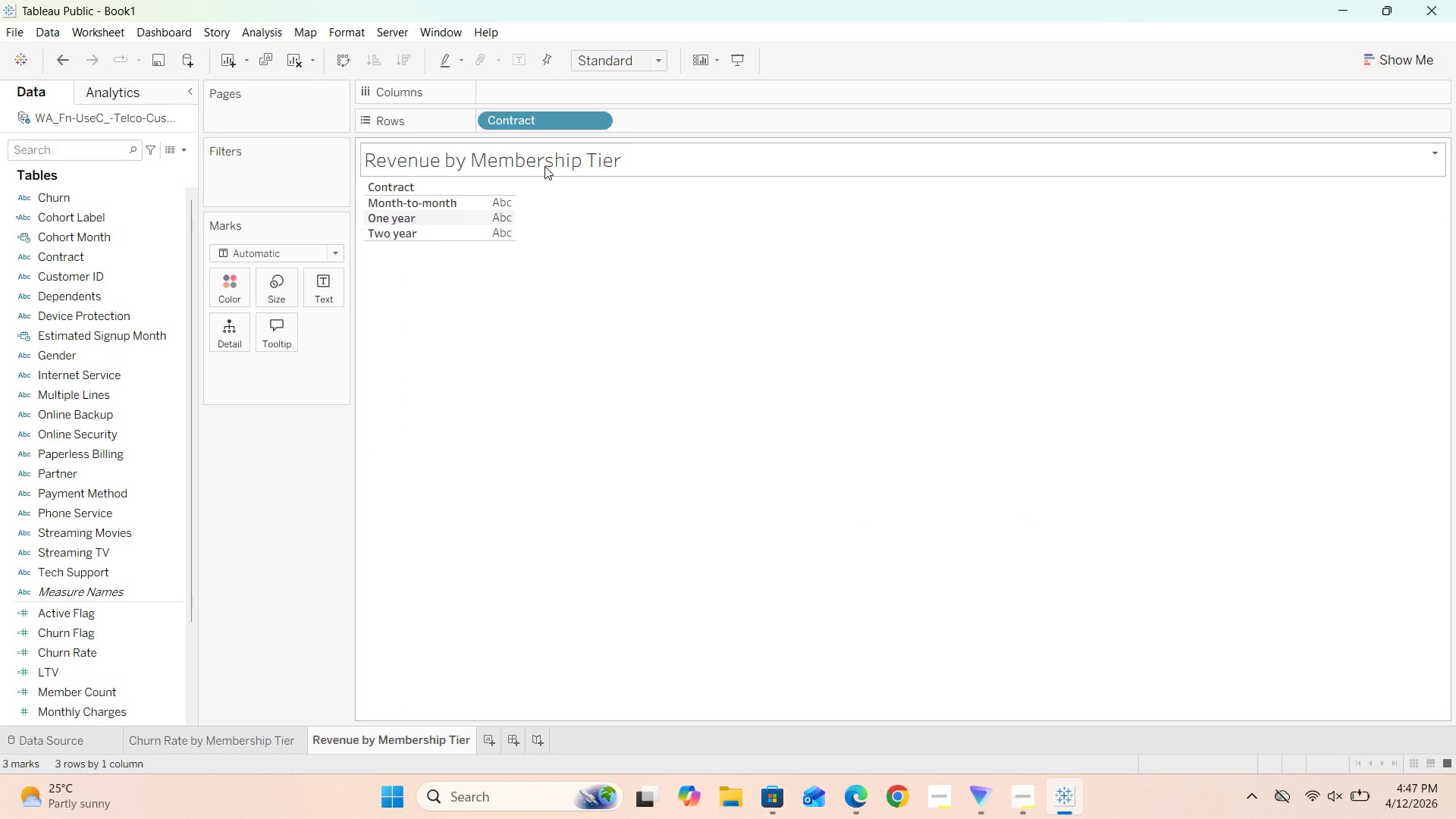 
left_click_drag(start_coordinate=[469, 240], to_coordinate=[468, 274])
 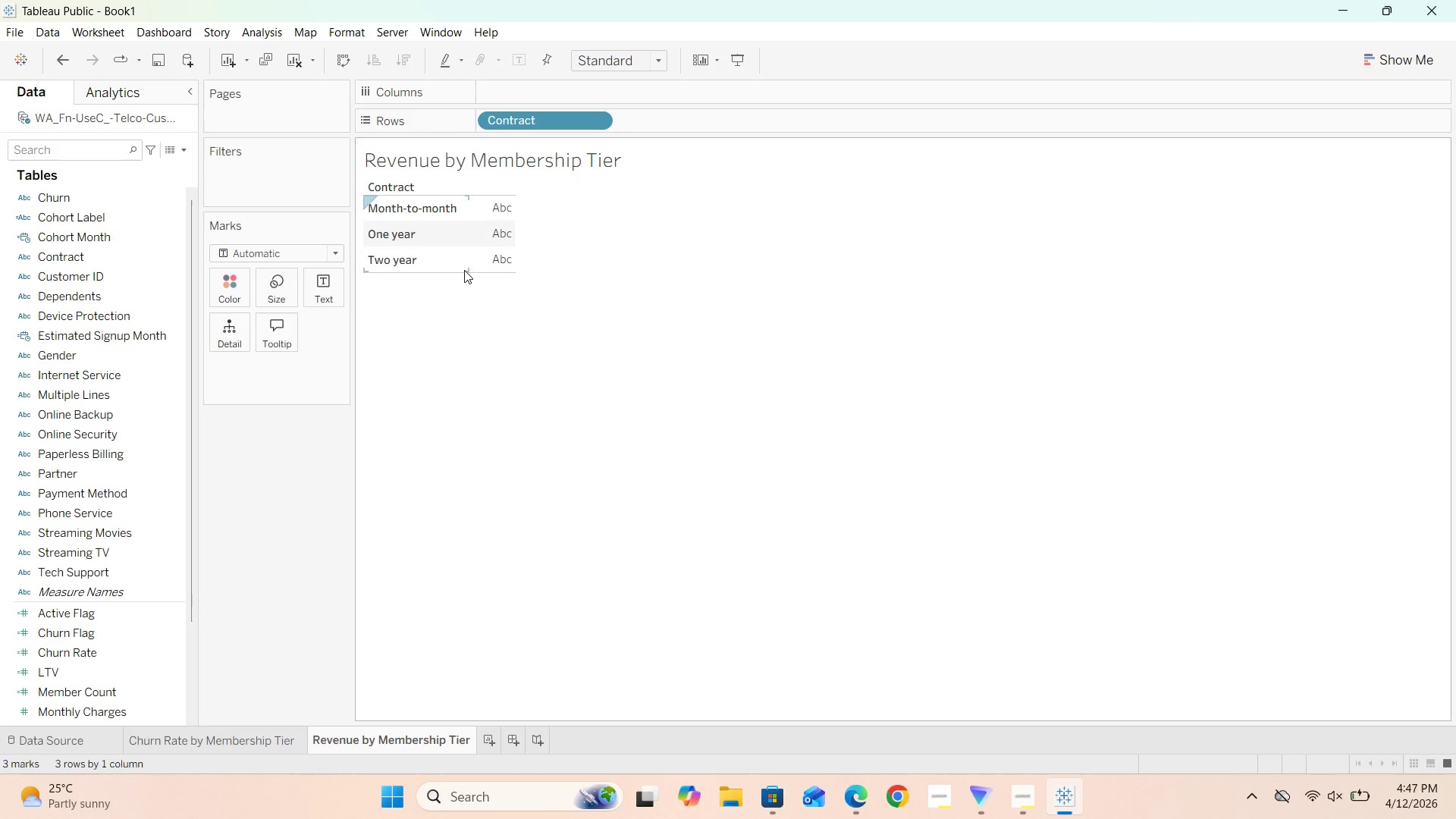 
left_click_drag(start_coordinate=[464, 271], to_coordinate=[460, 315])
 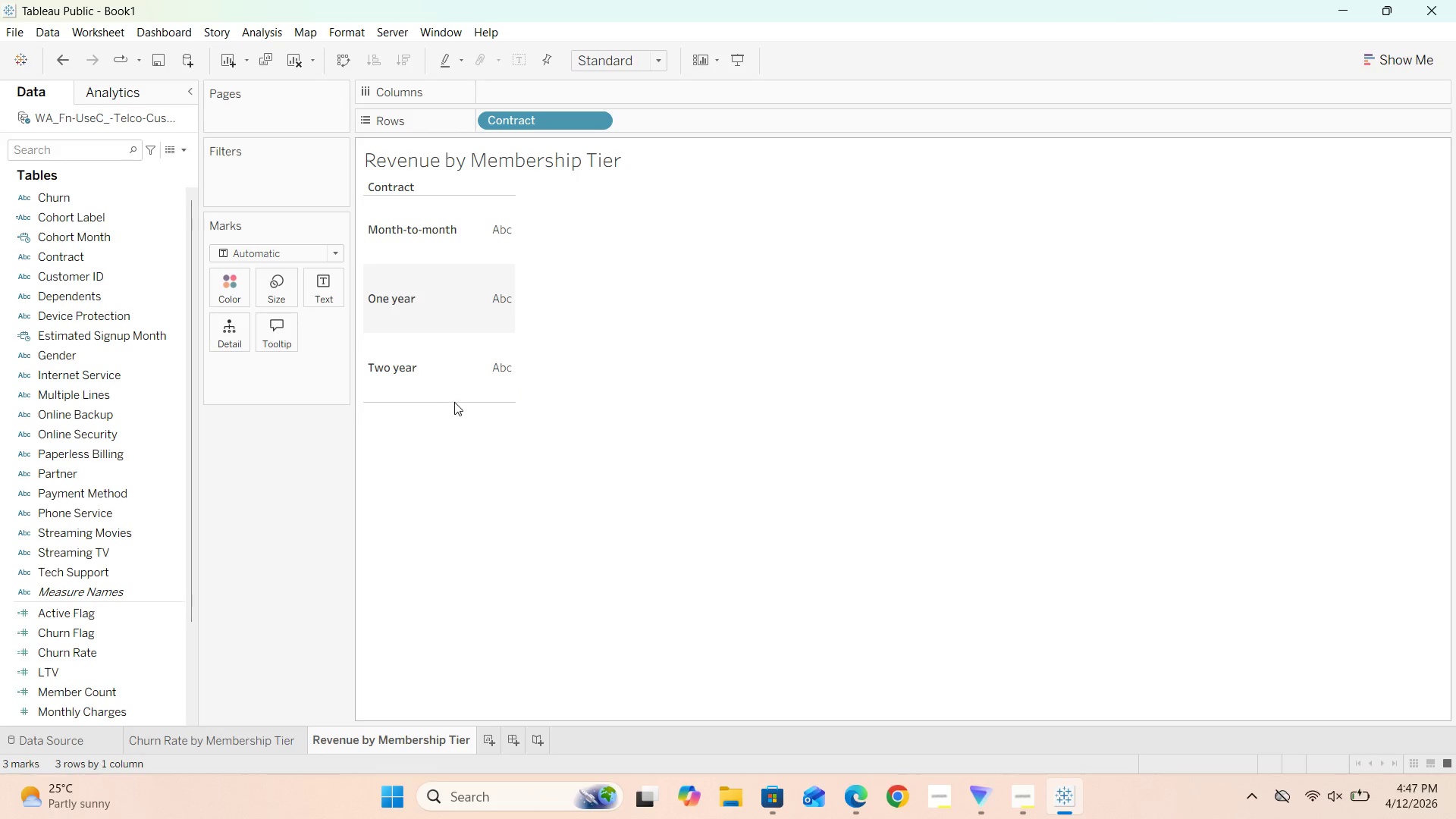 
left_click_drag(start_coordinate=[457, 401], to_coordinate=[456, 383])
 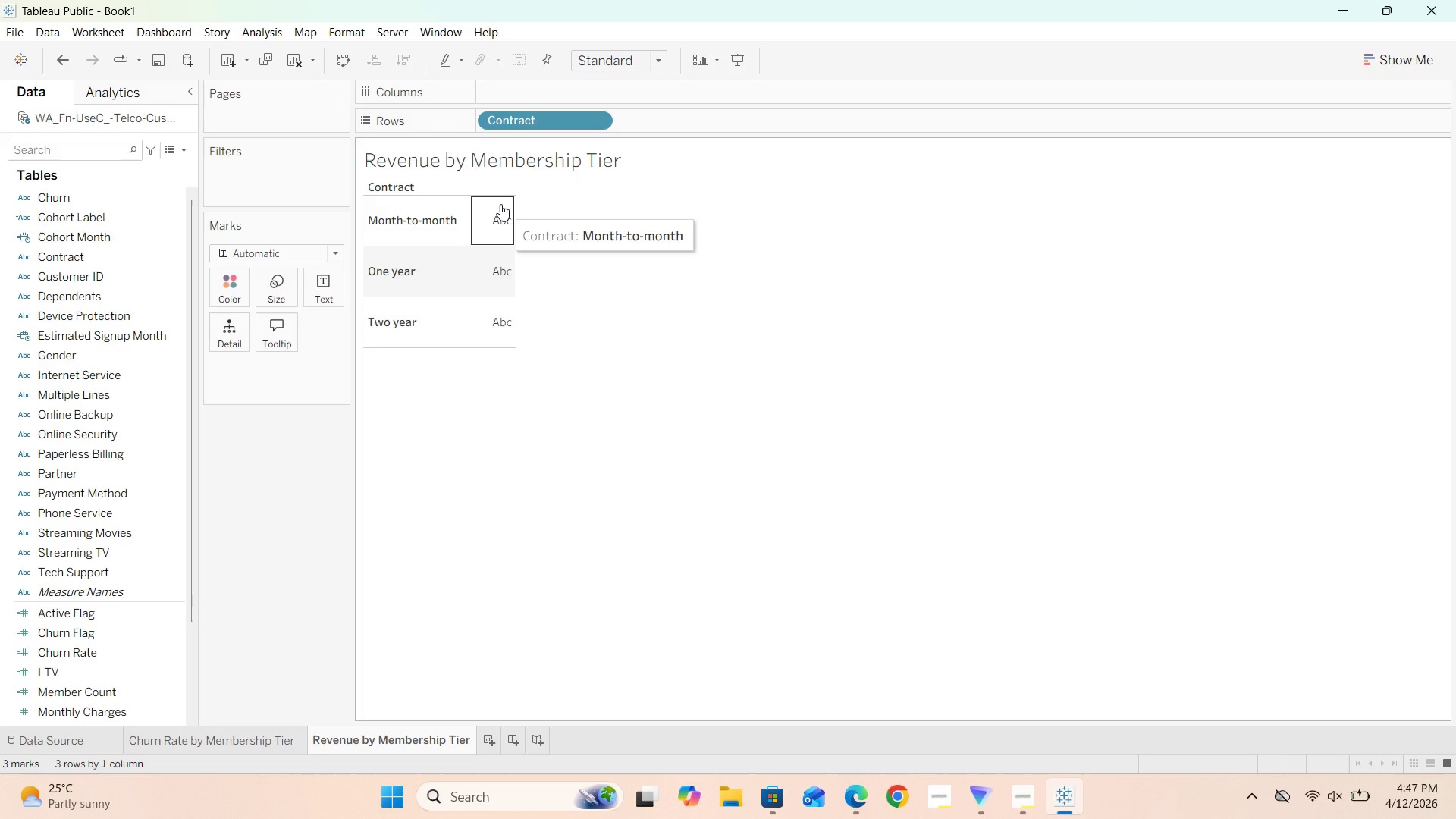 
wait(31.44)
 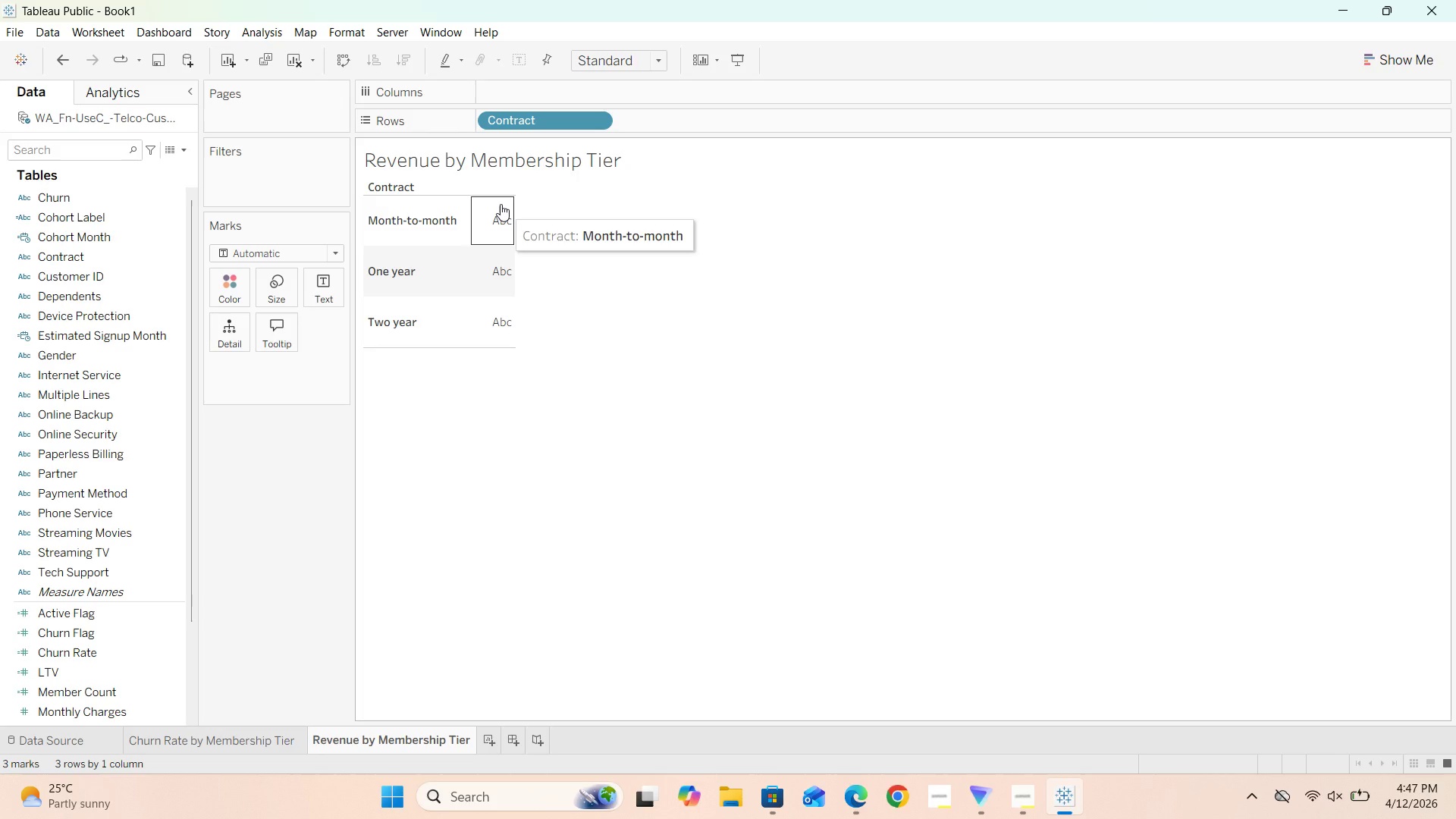 
scroll: coordinate [92, 626], scroll_direction: down, amount: 3.0
 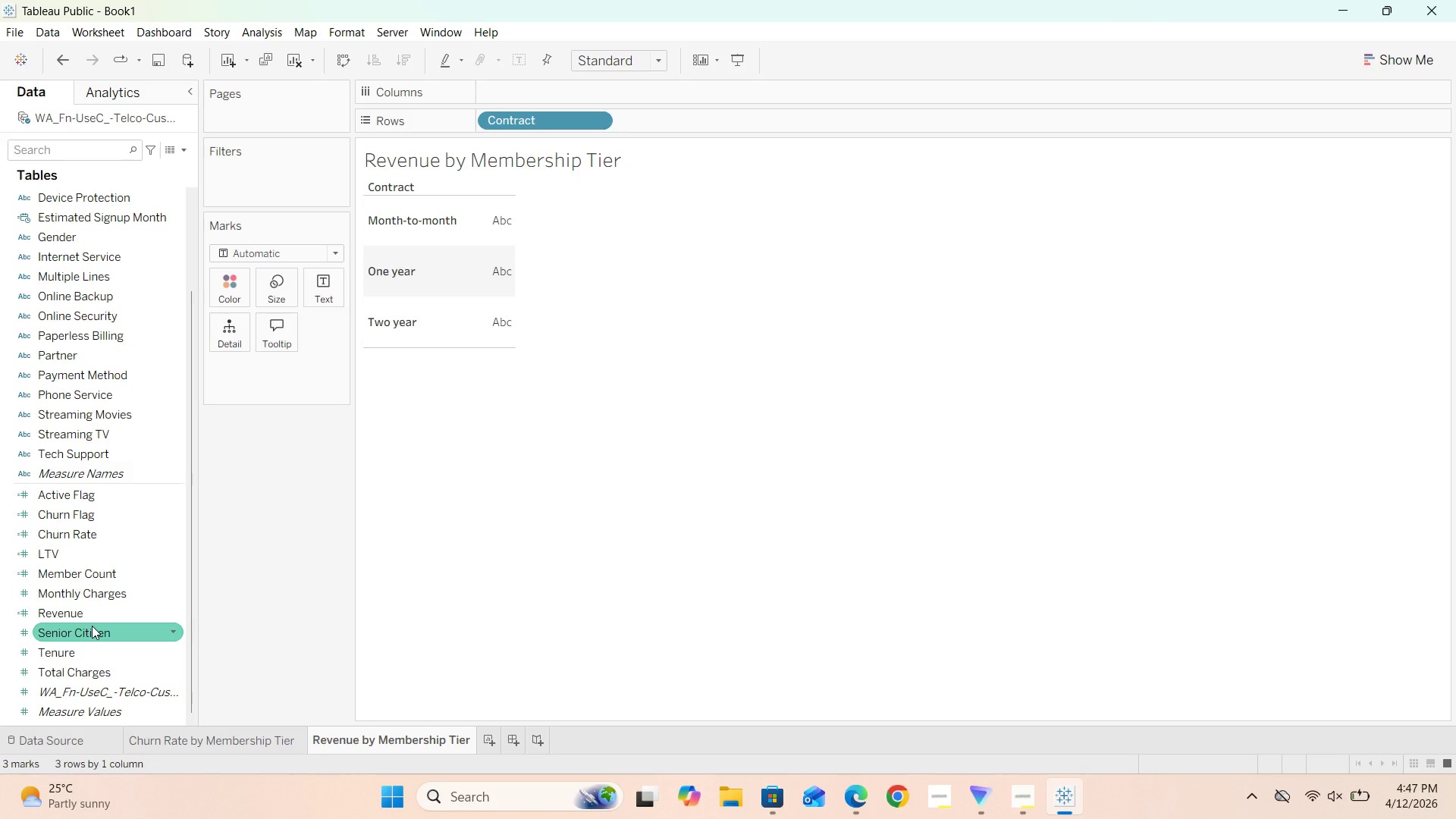 
scroll: coordinate [92, 626], scroll_direction: up, amount: 3.0
 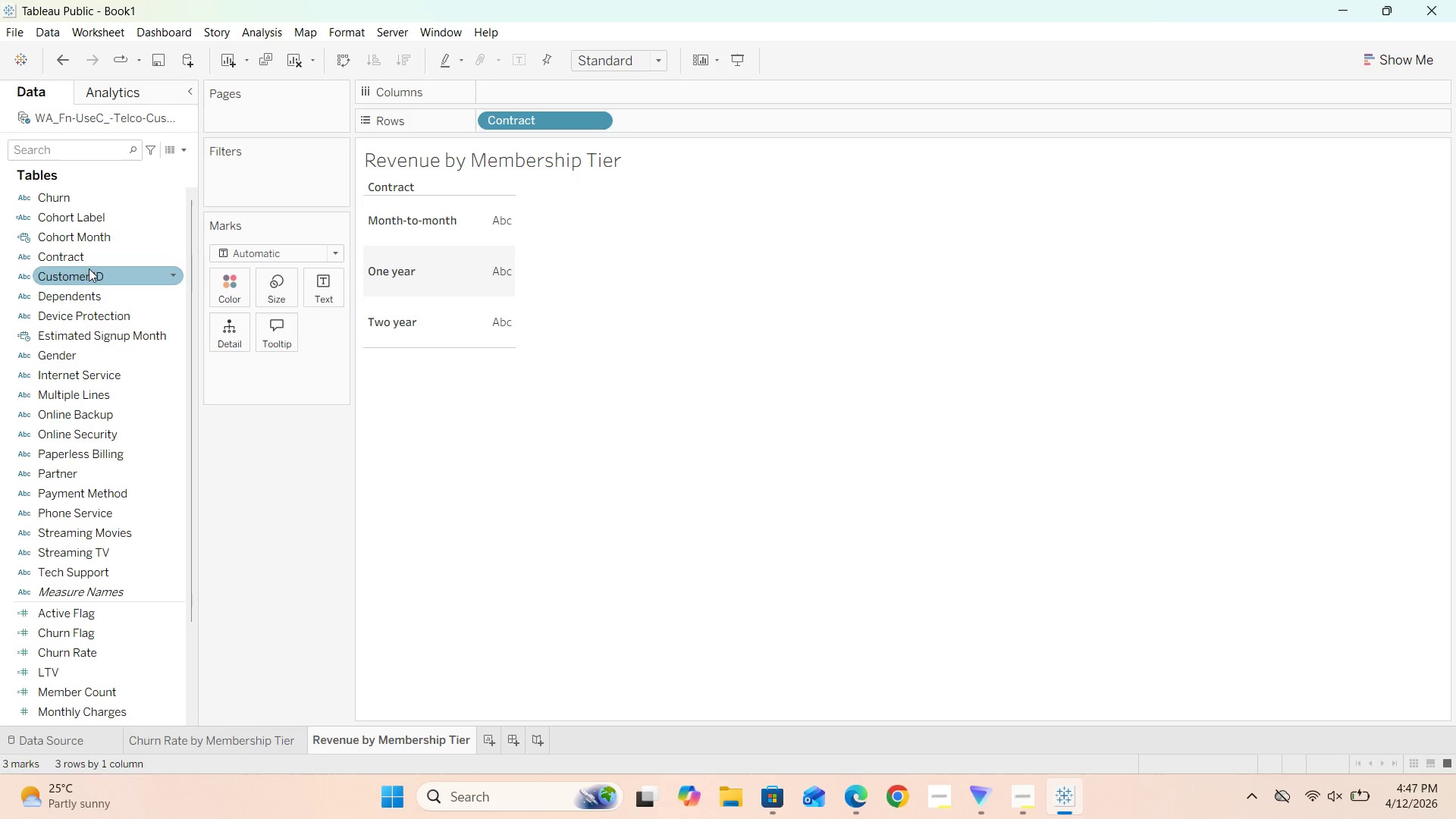 
scroll: coordinate [99, 477], scroll_direction: down, amount: 5.0
 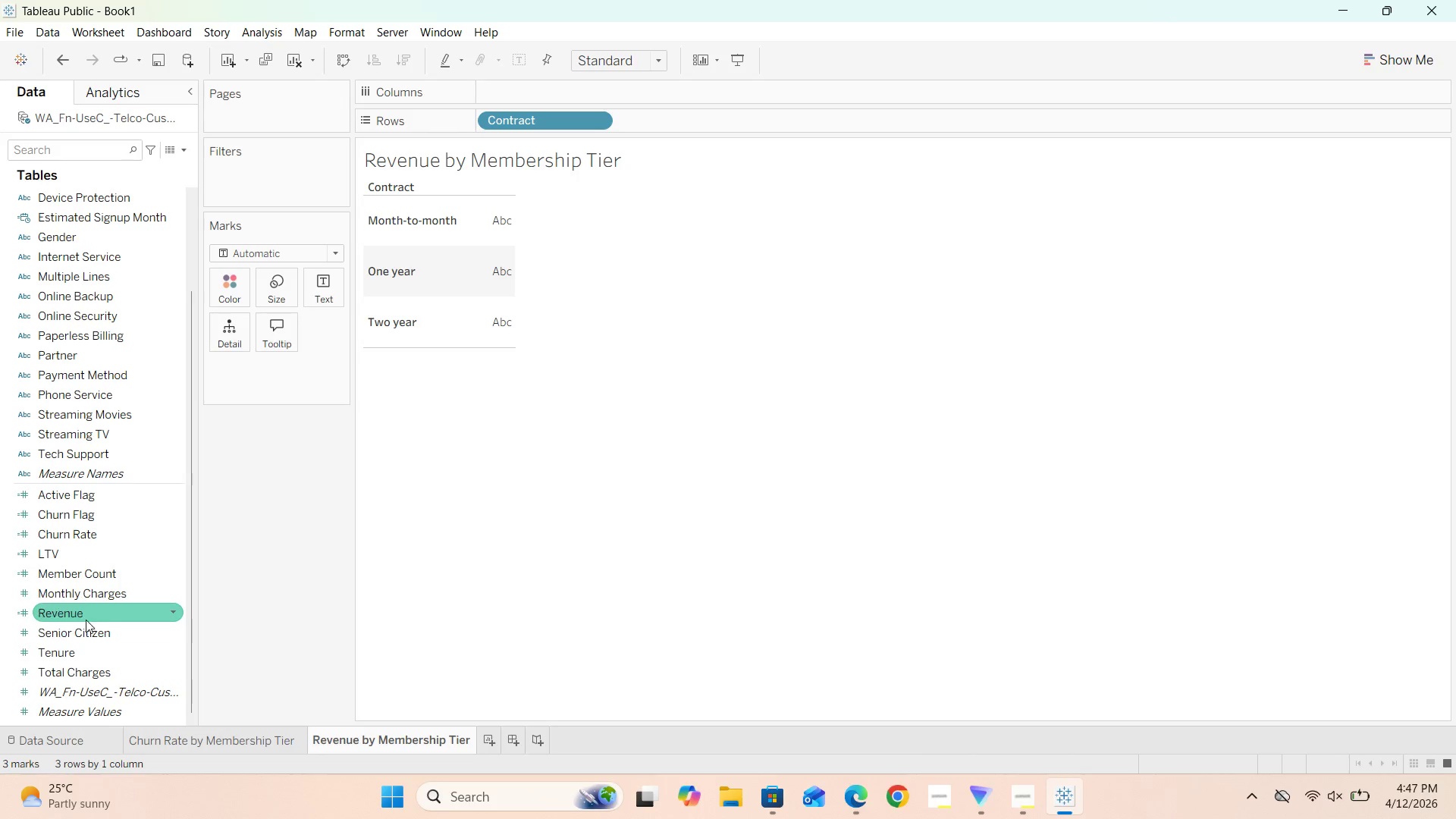 
left_click_drag(start_coordinate=[85, 617], to_coordinate=[535, 95])
 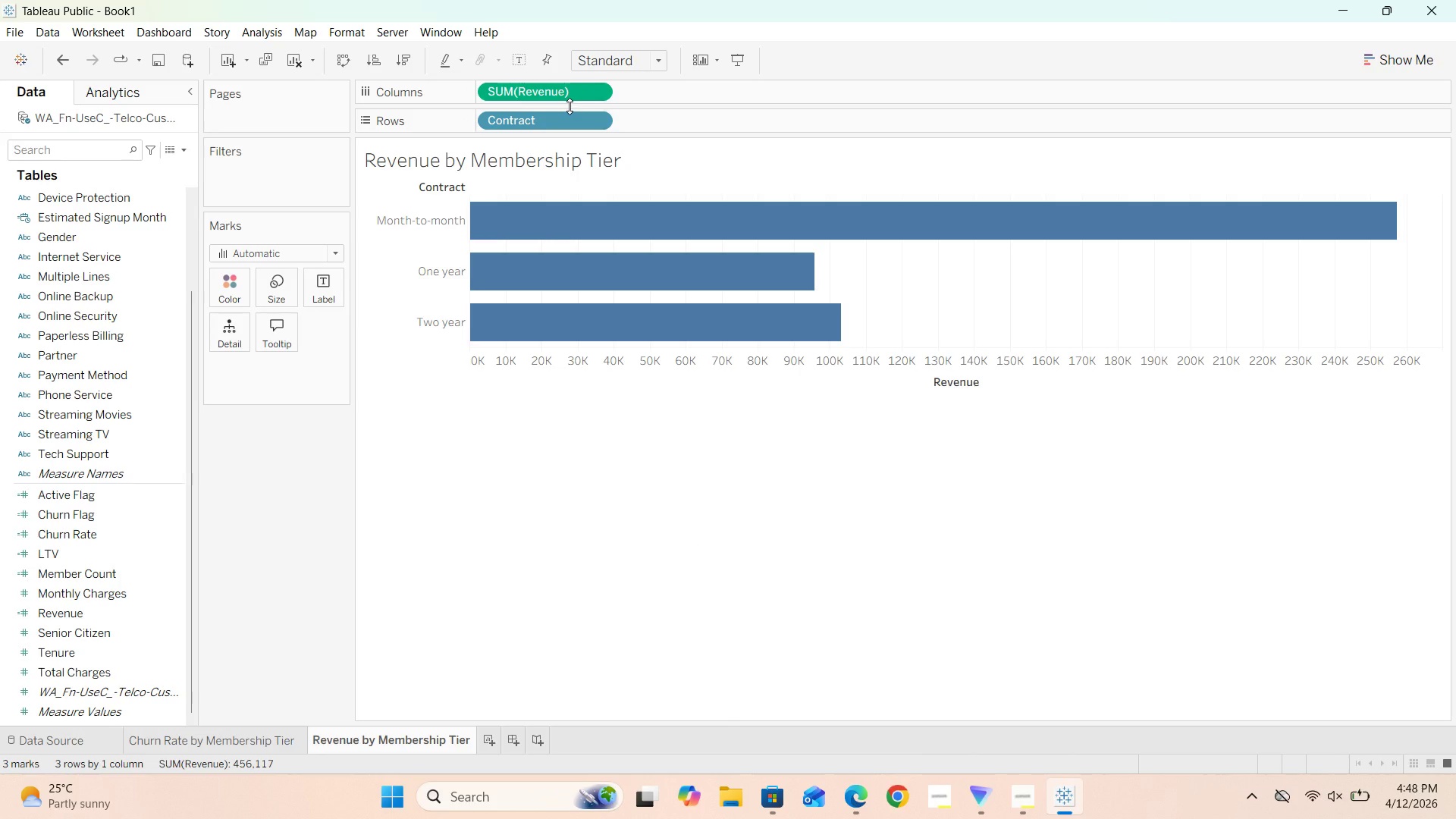 
wait(10.05)
 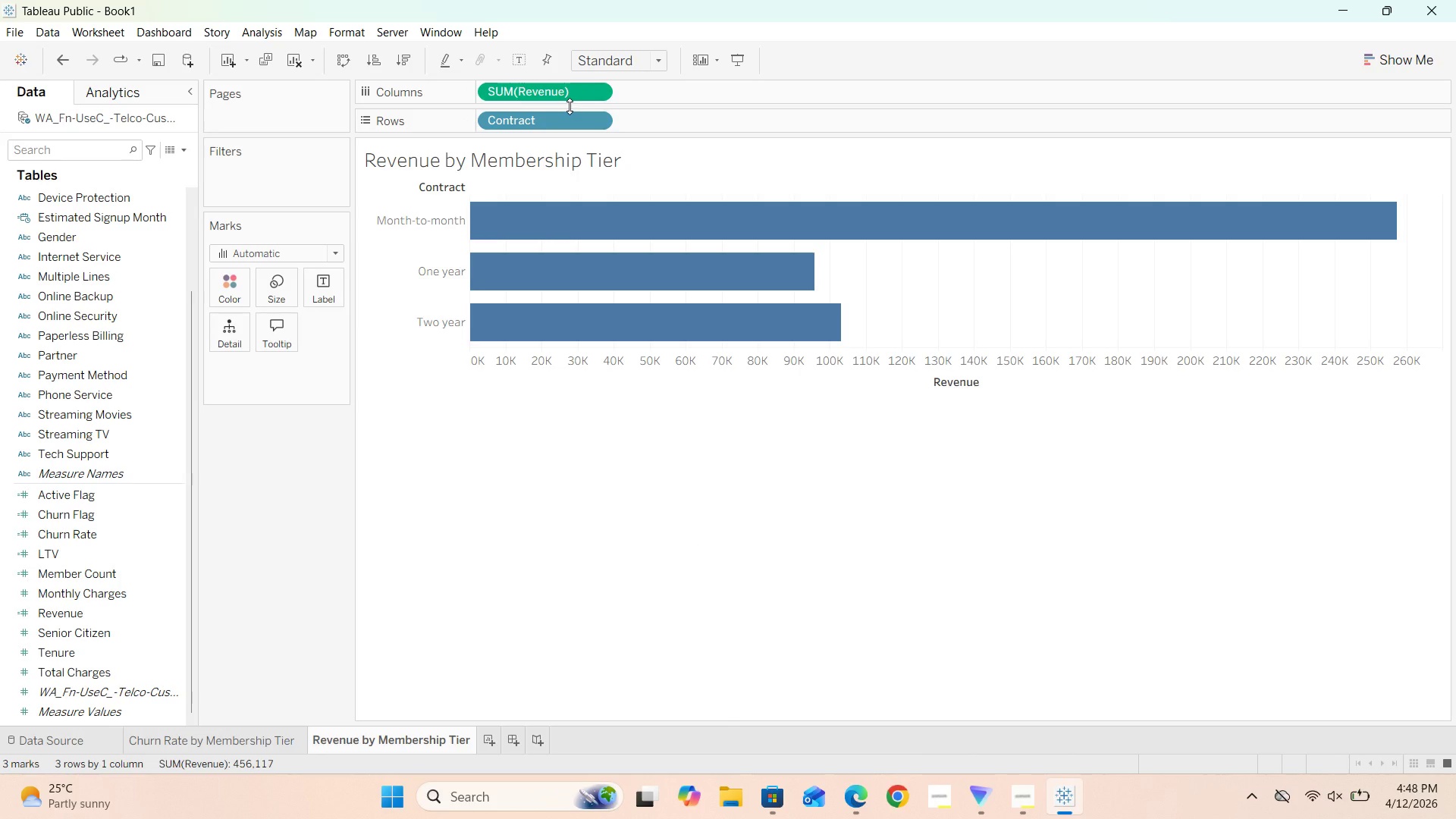 
left_click([595, 91])
 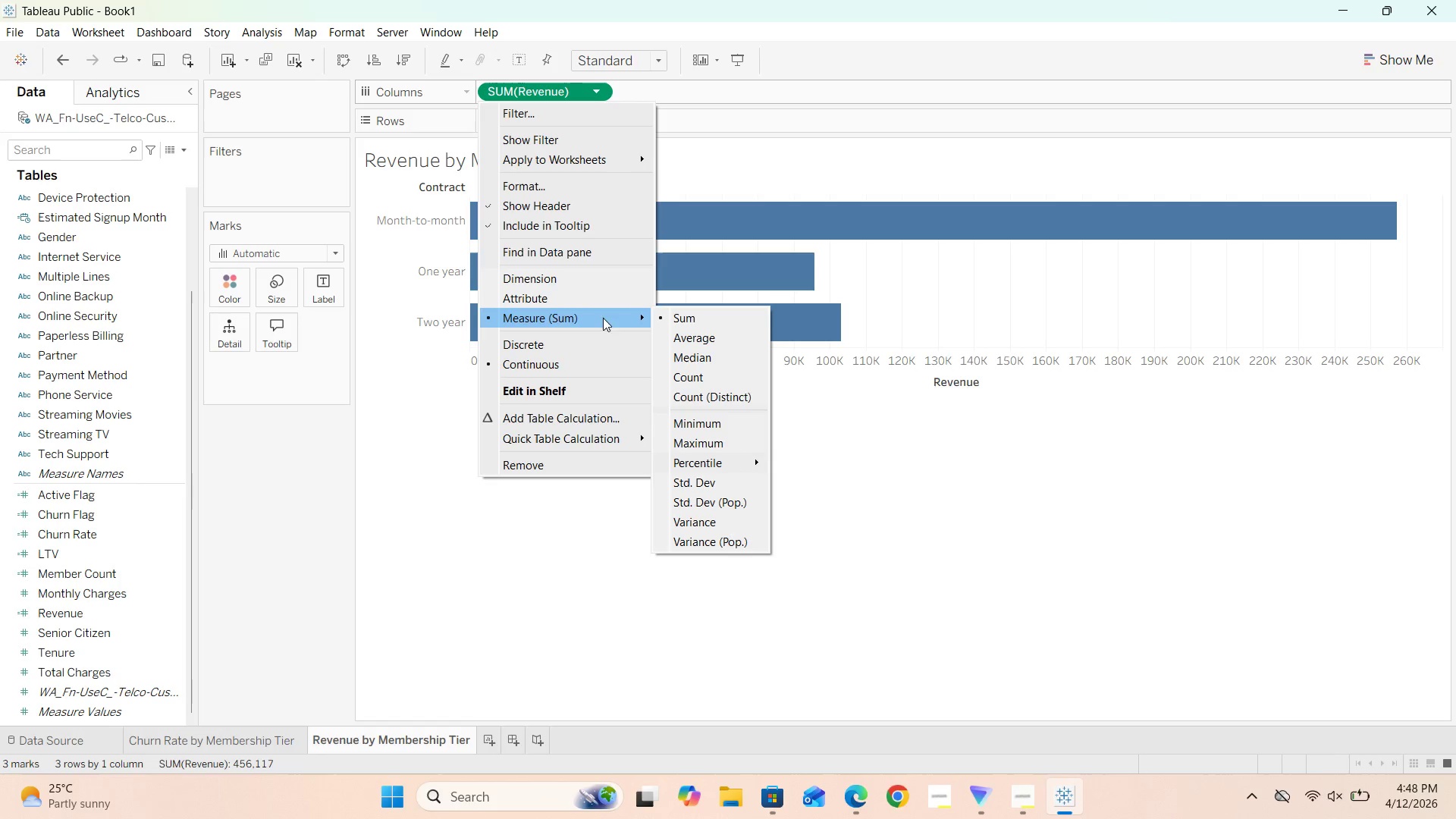 
left_click([680, 331])
 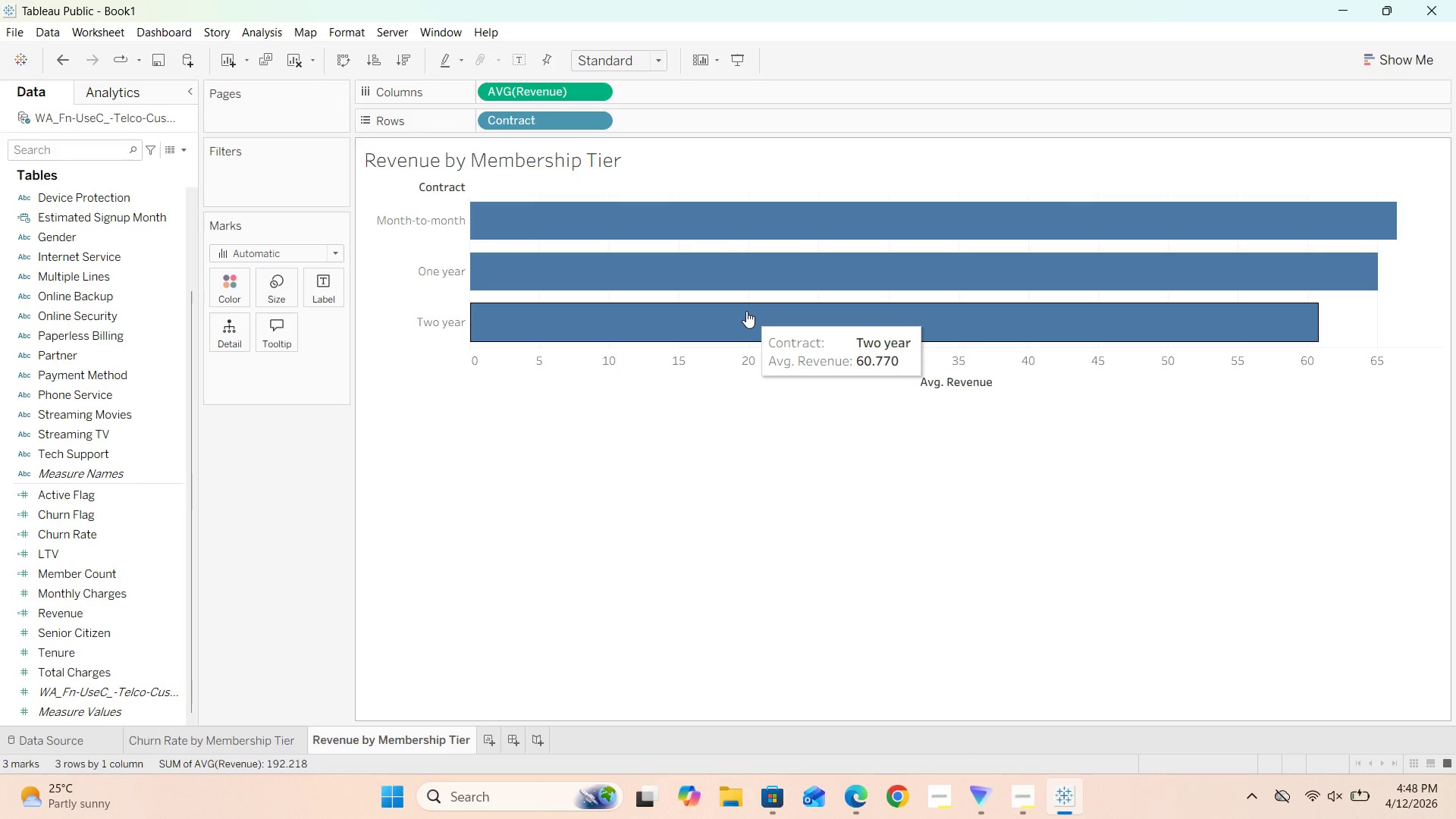 
wait(27.84)
 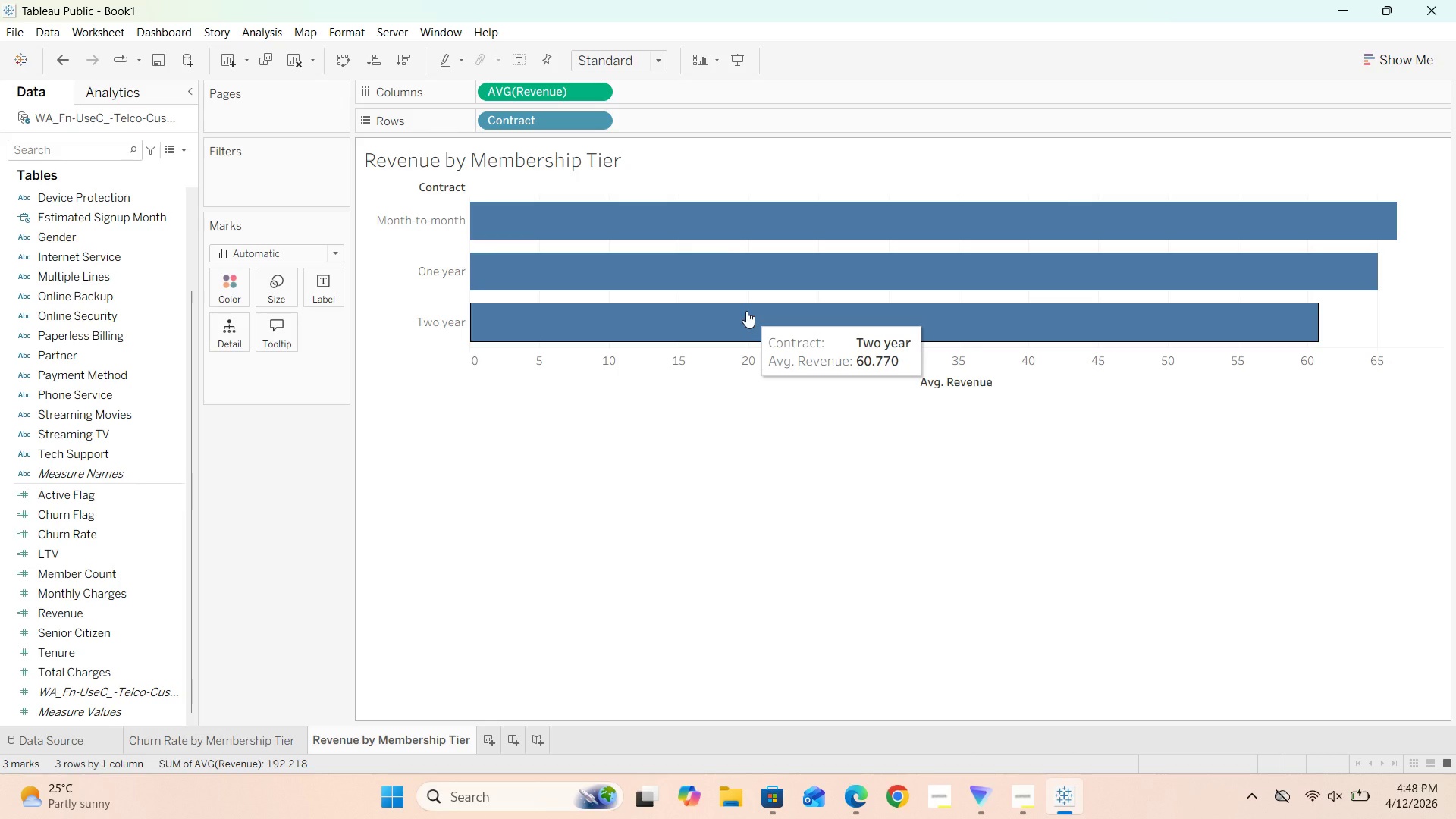 
scroll: coordinate [746, 312], scroll_direction: down, amount: 2.0
 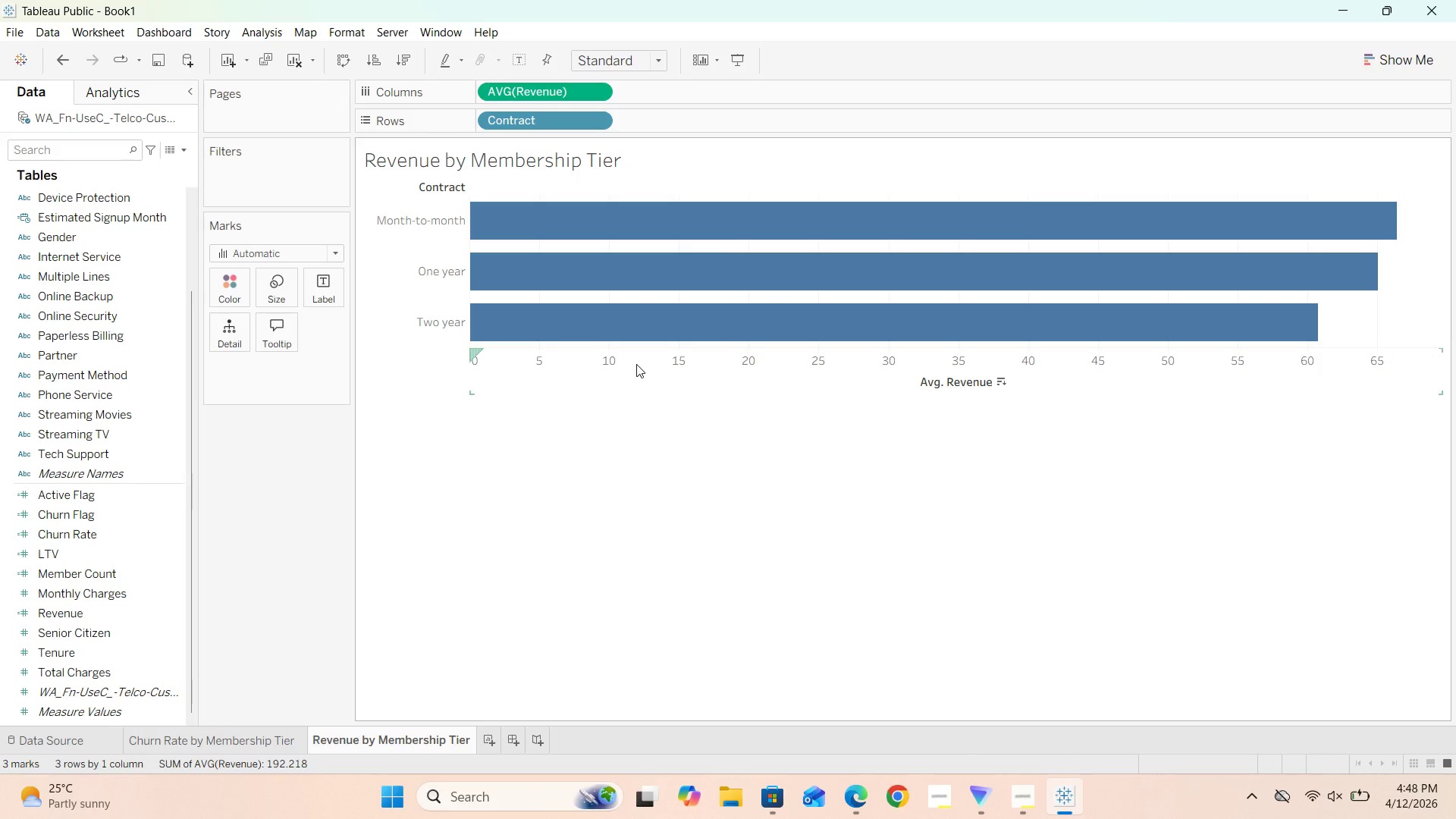 
left_click([342, 250])
 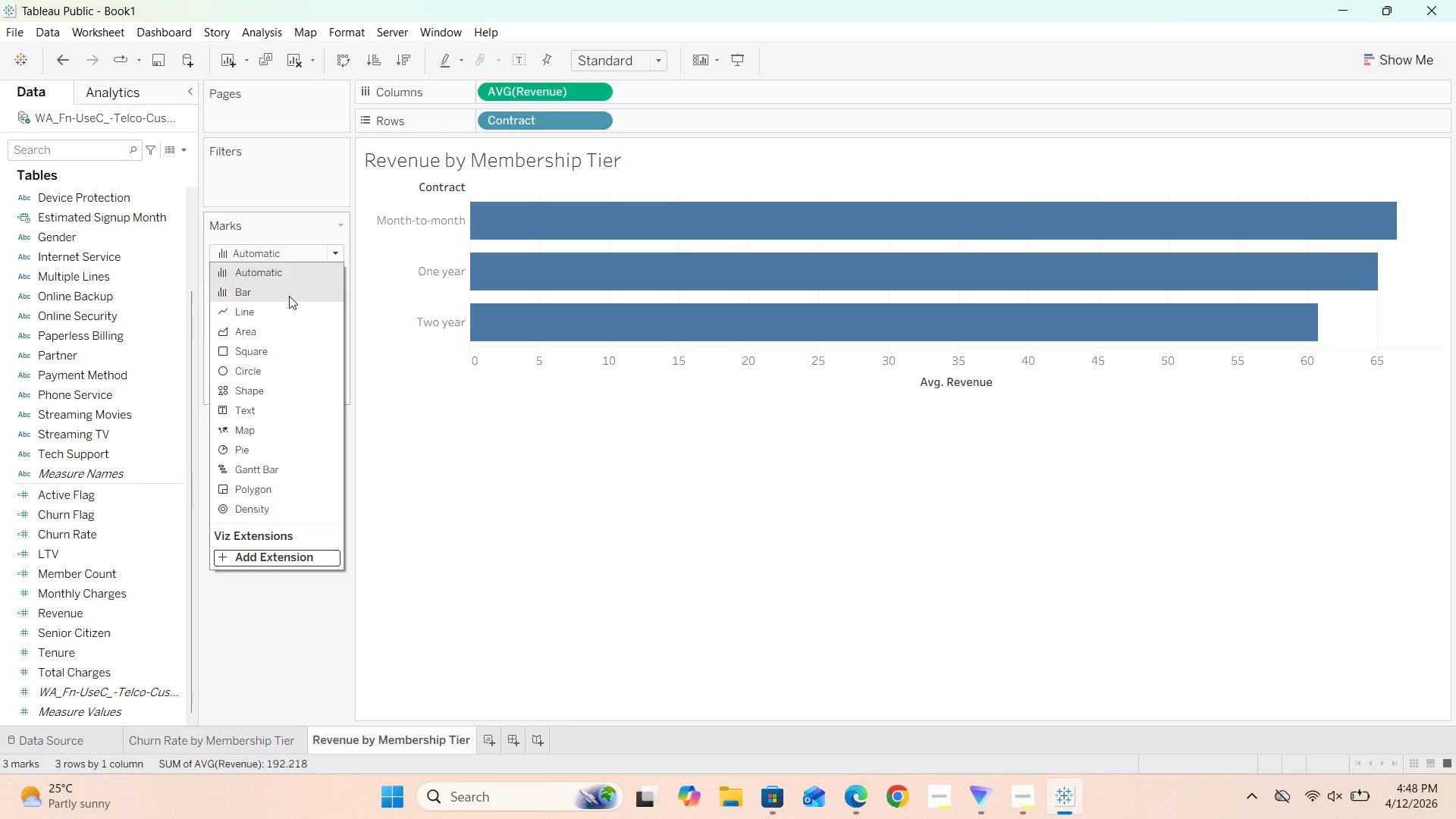 
left_click([289, 296])
 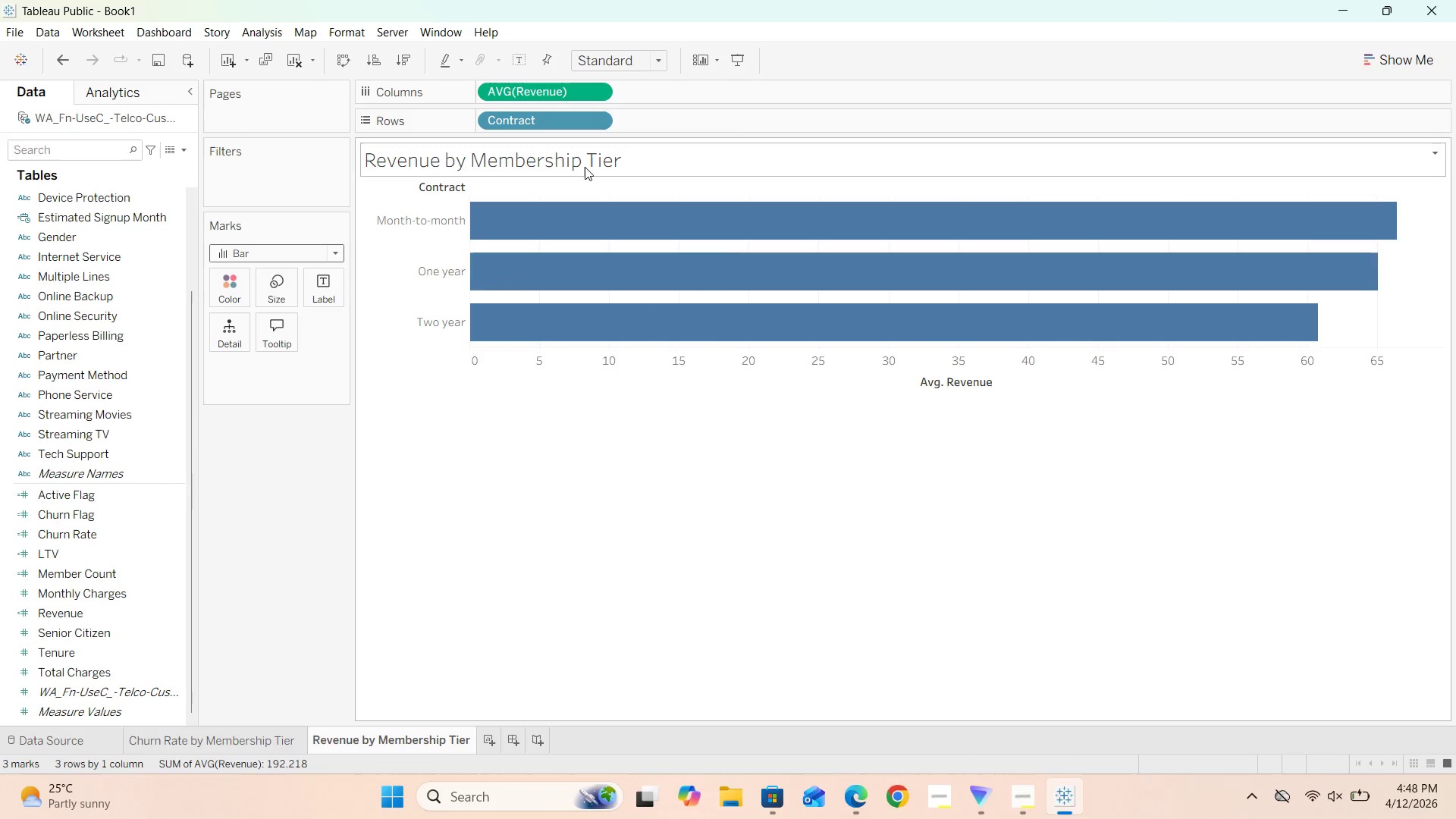 
wait(7.55)
 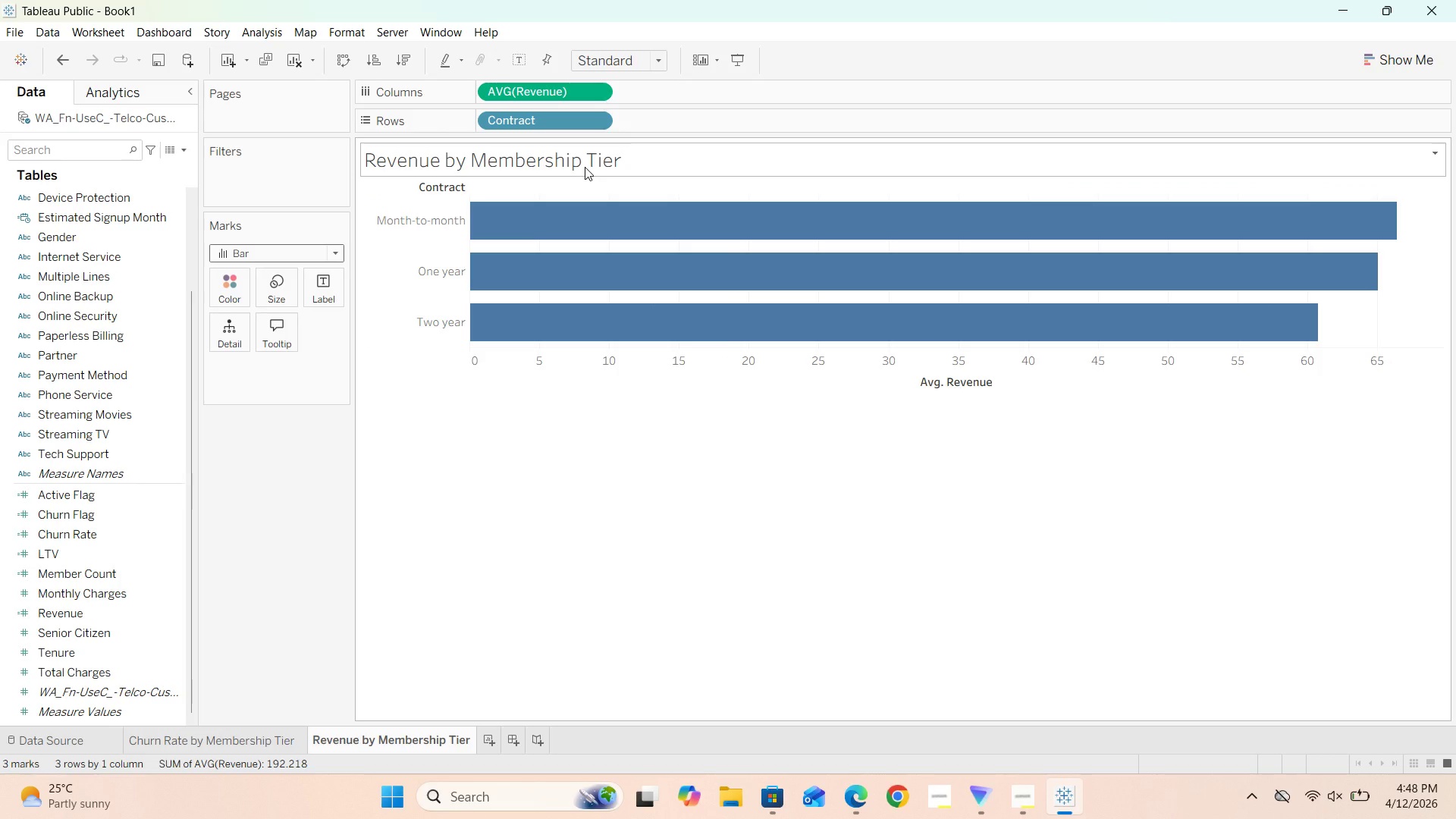 
left_click_drag(start_coordinate=[86, 607], to_coordinate=[325, 285])
 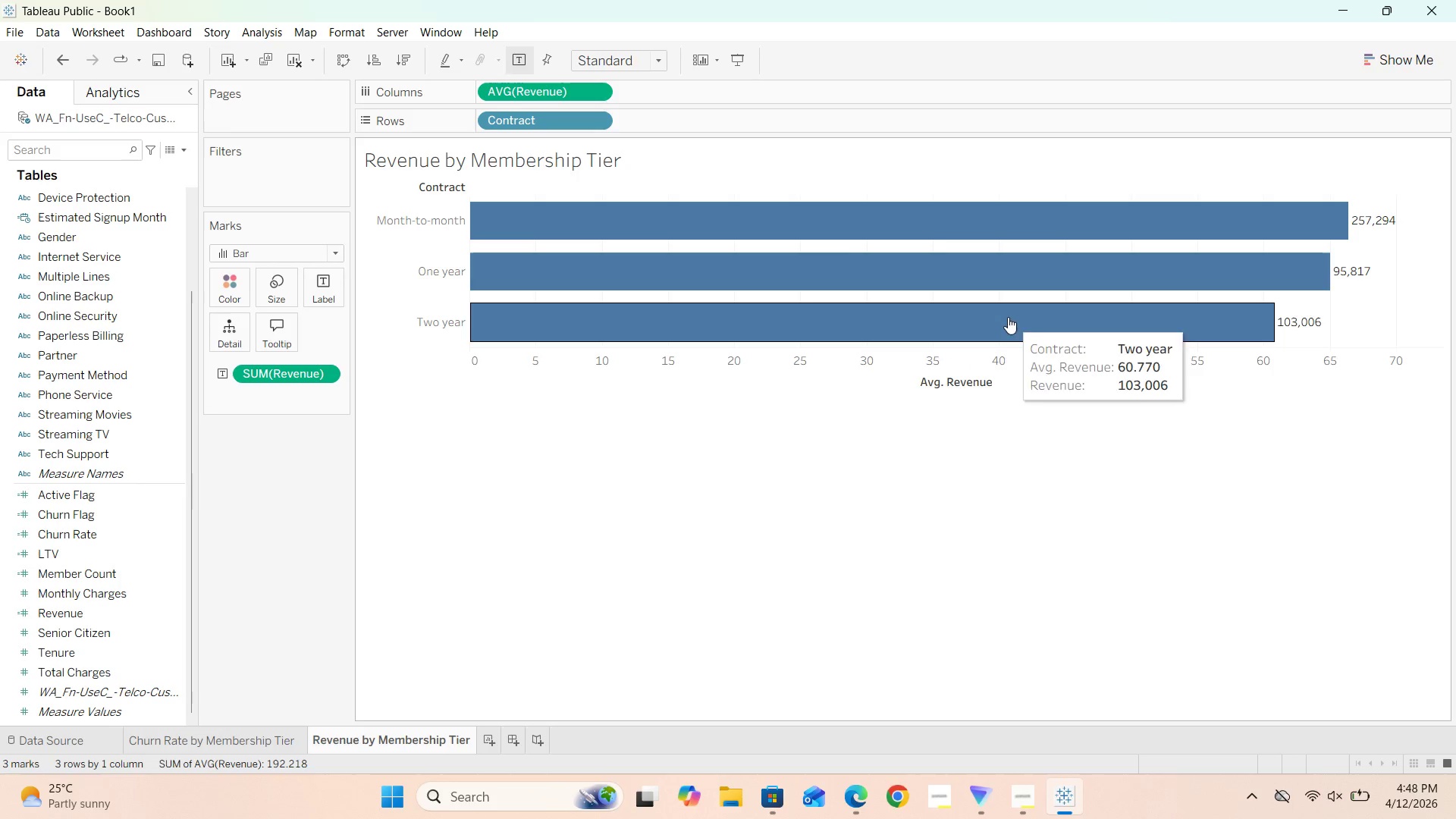 
mouse_move([1135, 295])
 